 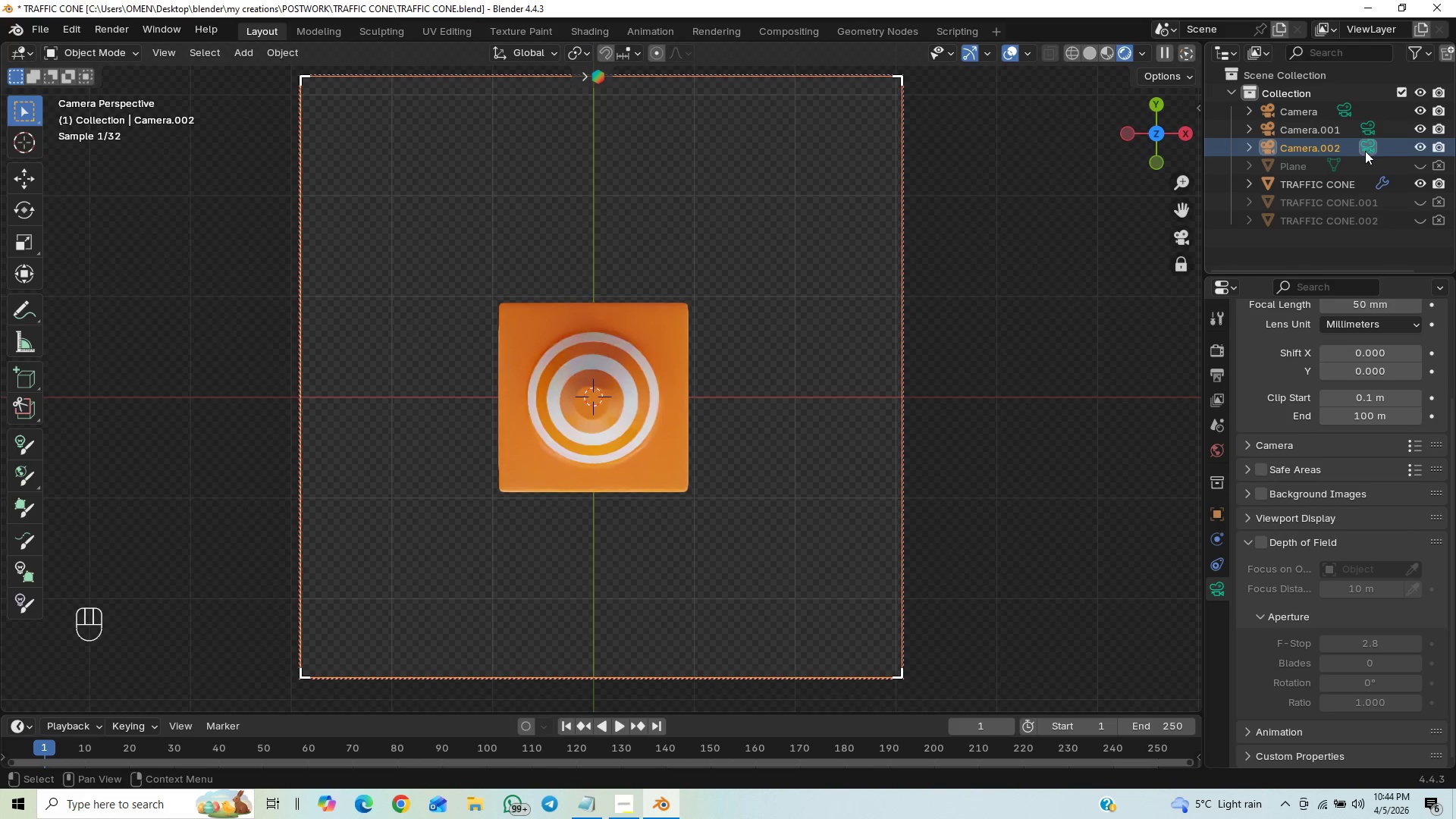 
key(Control+S)
 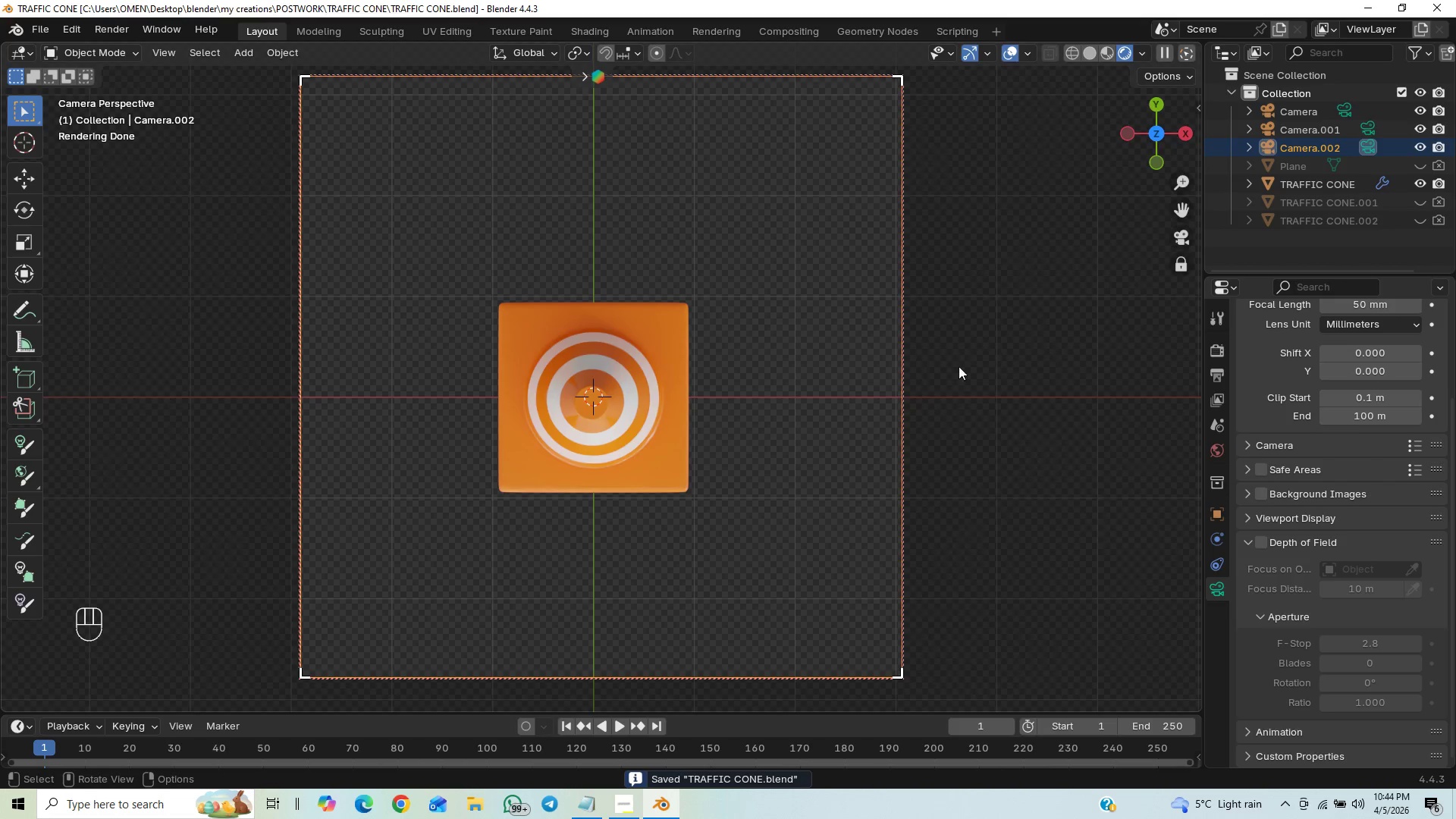 
key(G)
 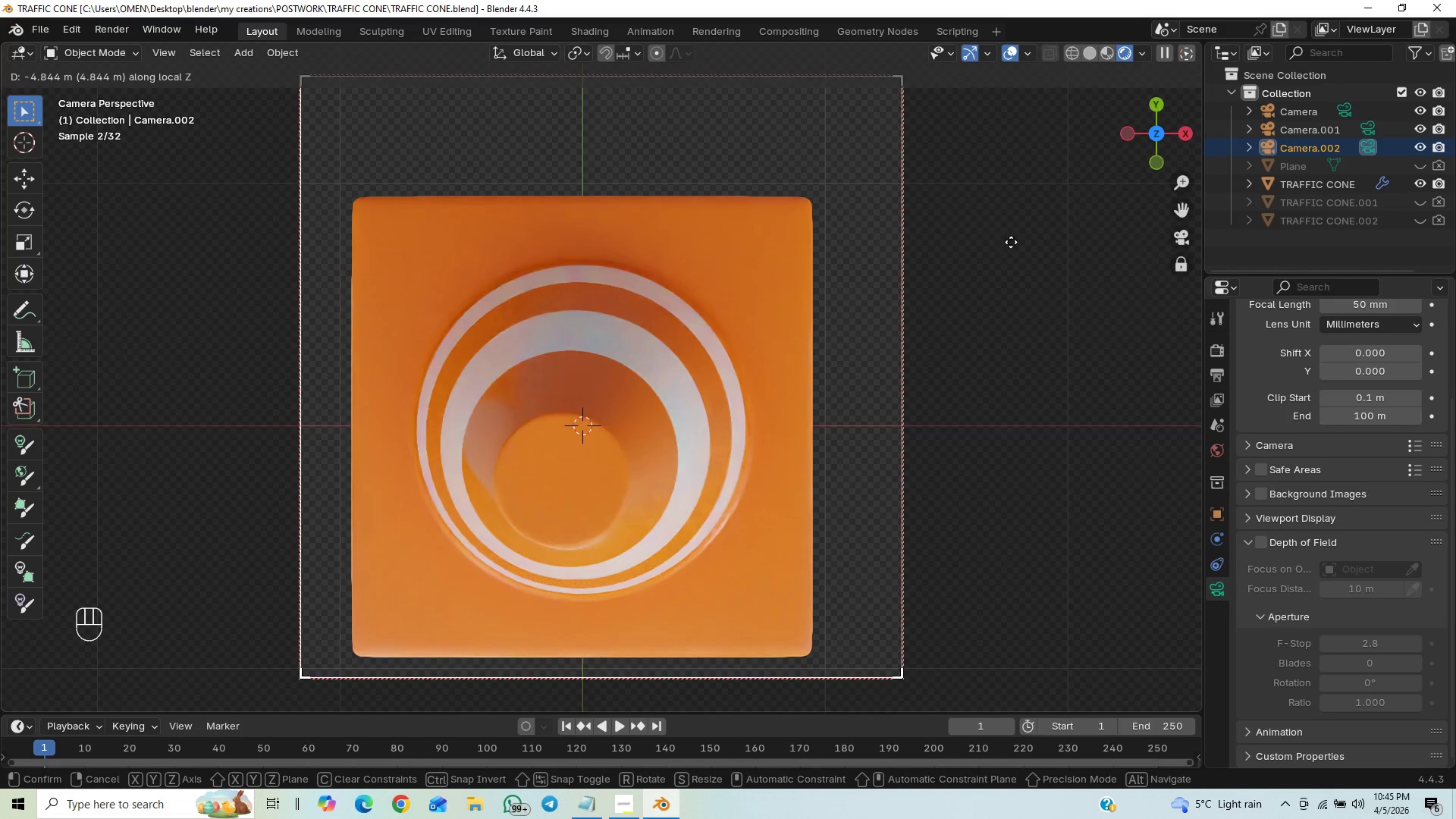 
wait(17.92)
 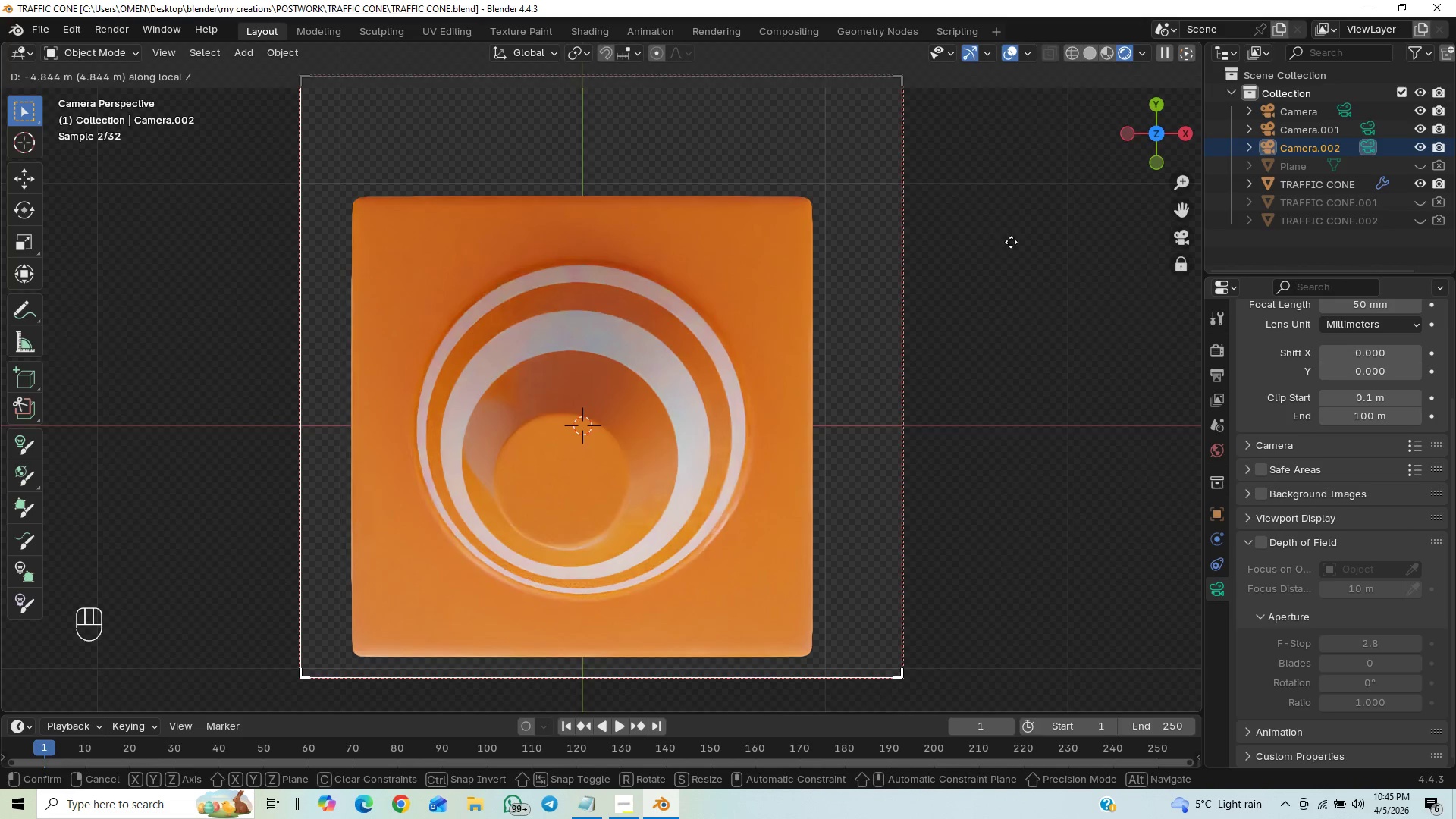 
right_click([999, 276])
 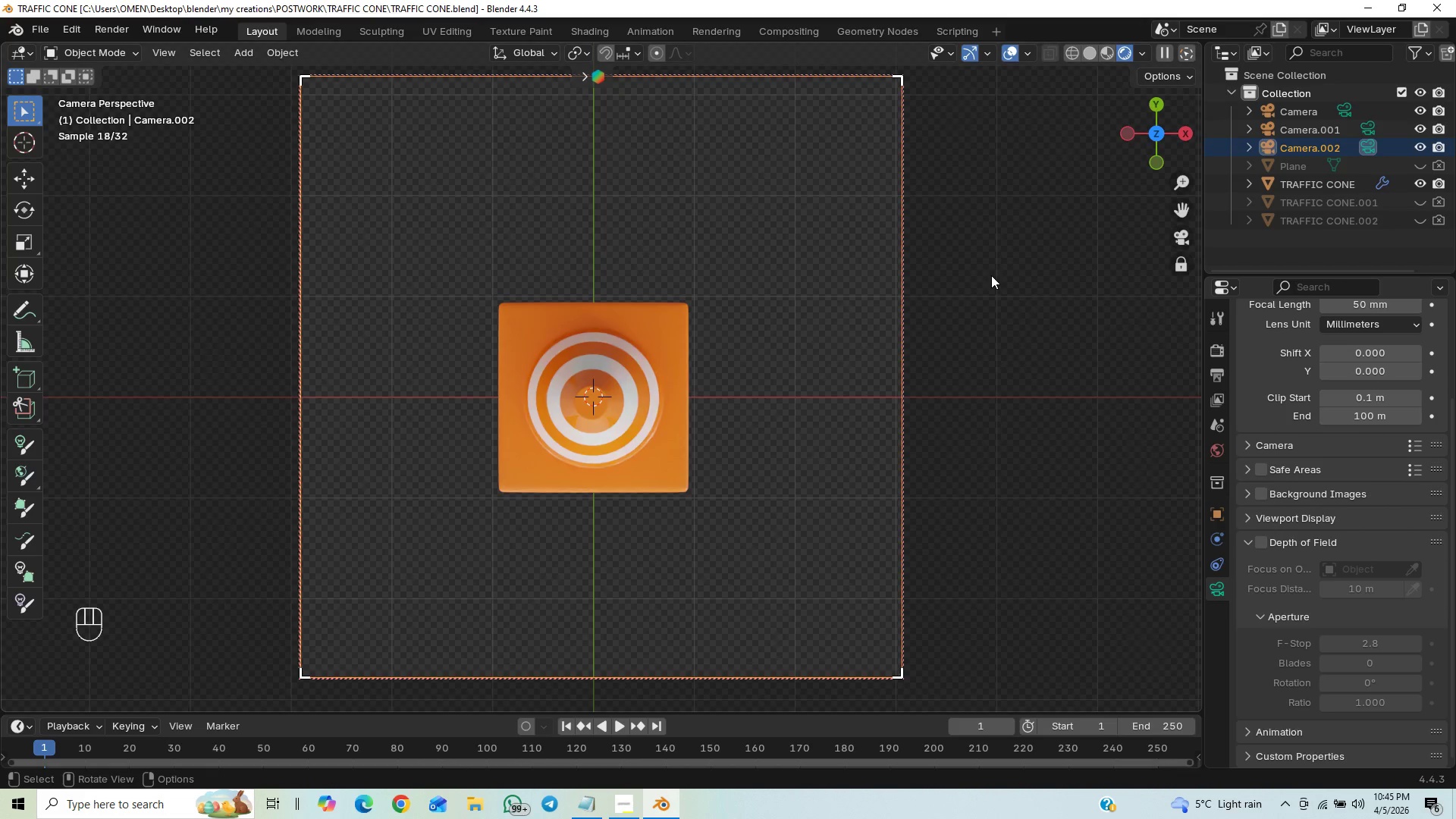 
key(G)
 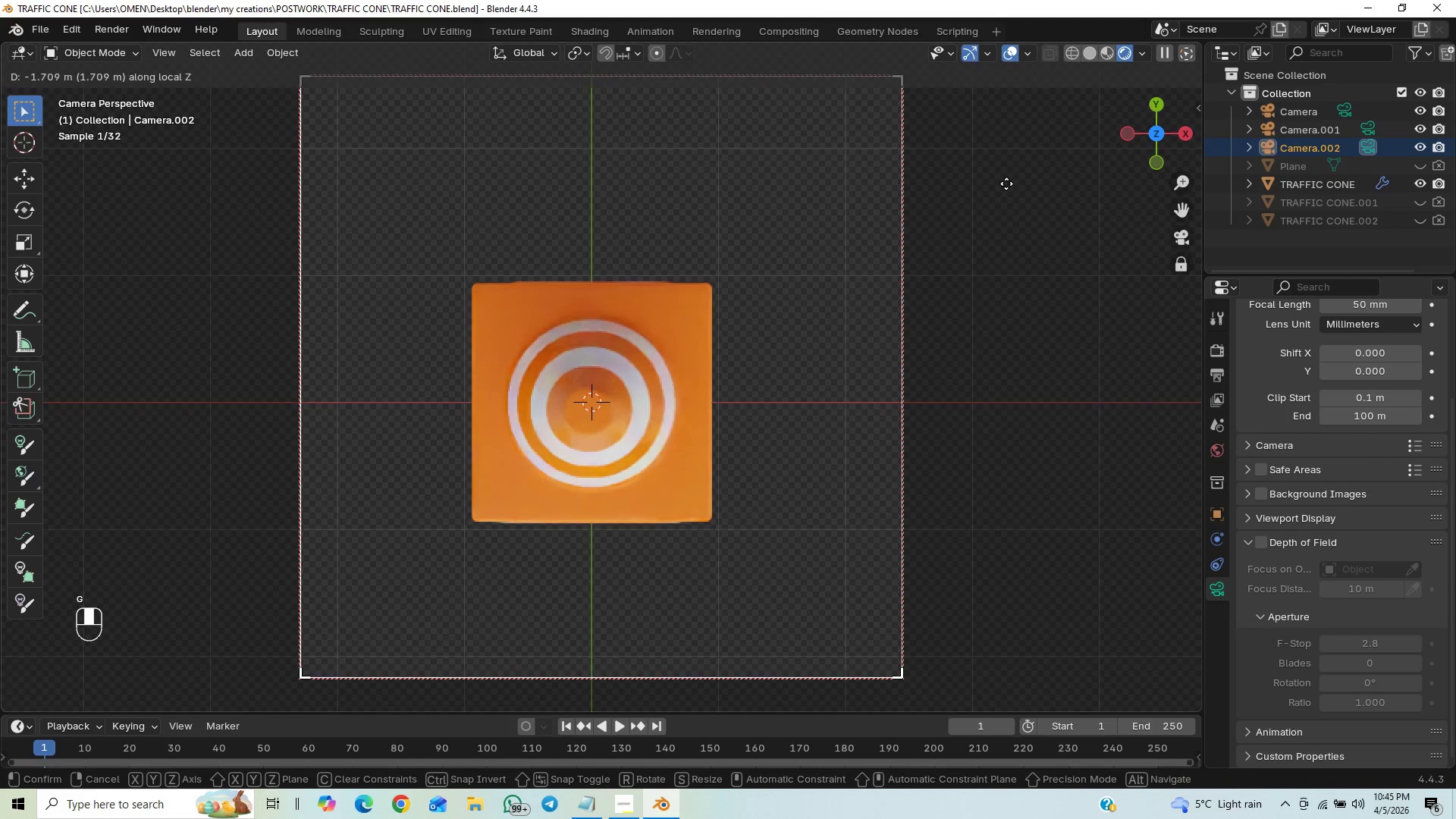 
wait(8.11)
 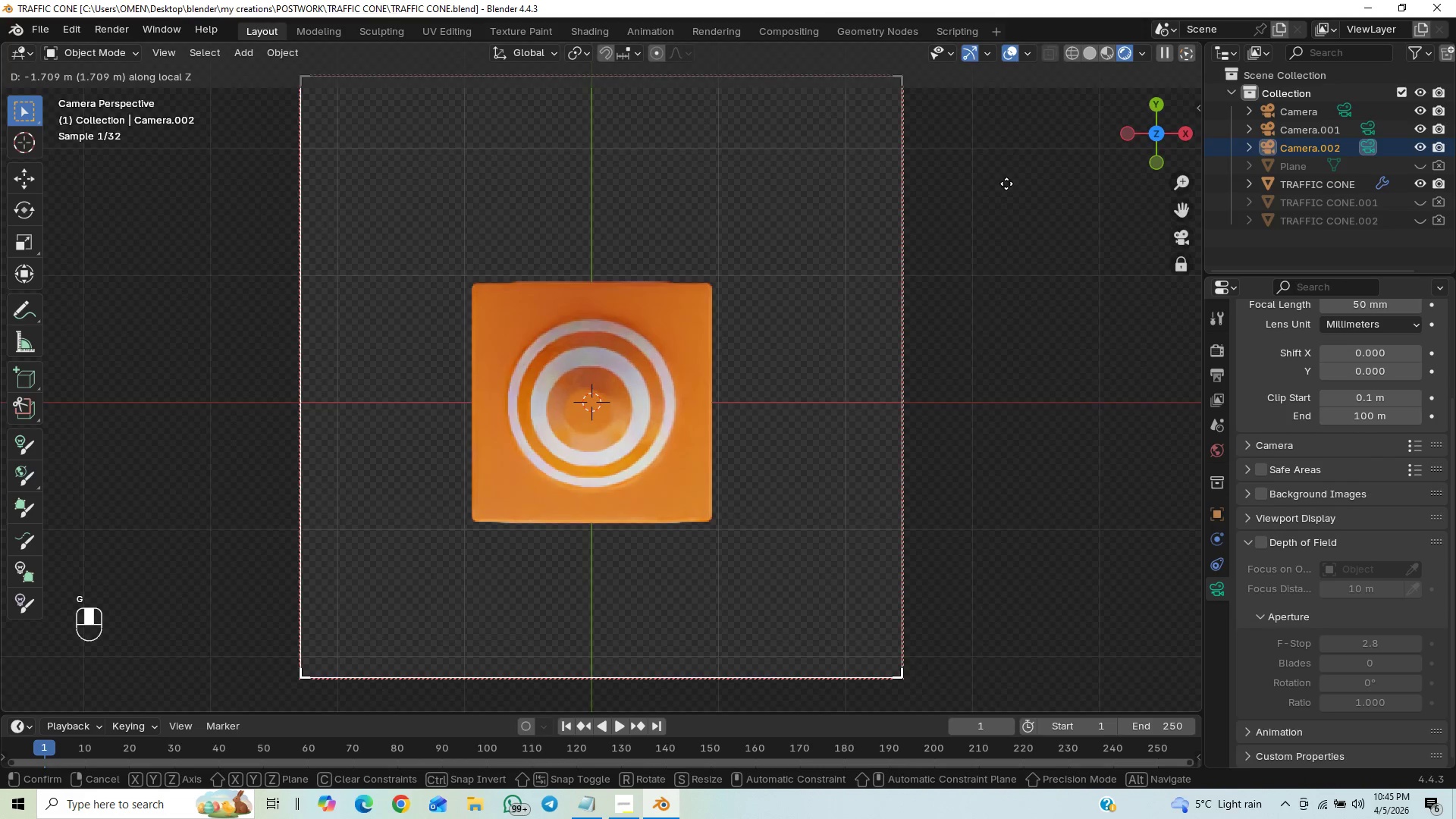 
left_click([1020, 159])
 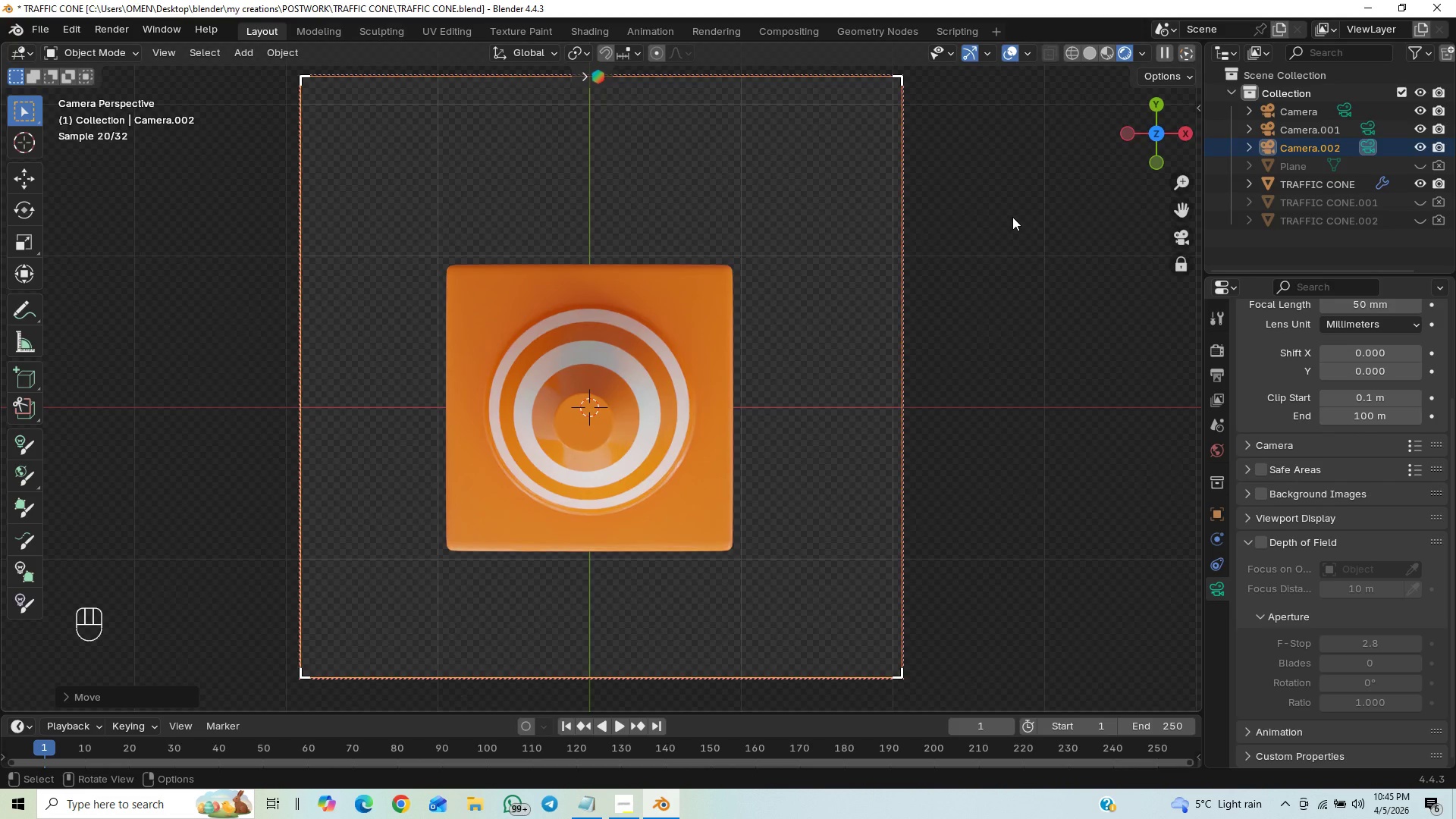 
type(GZ)
 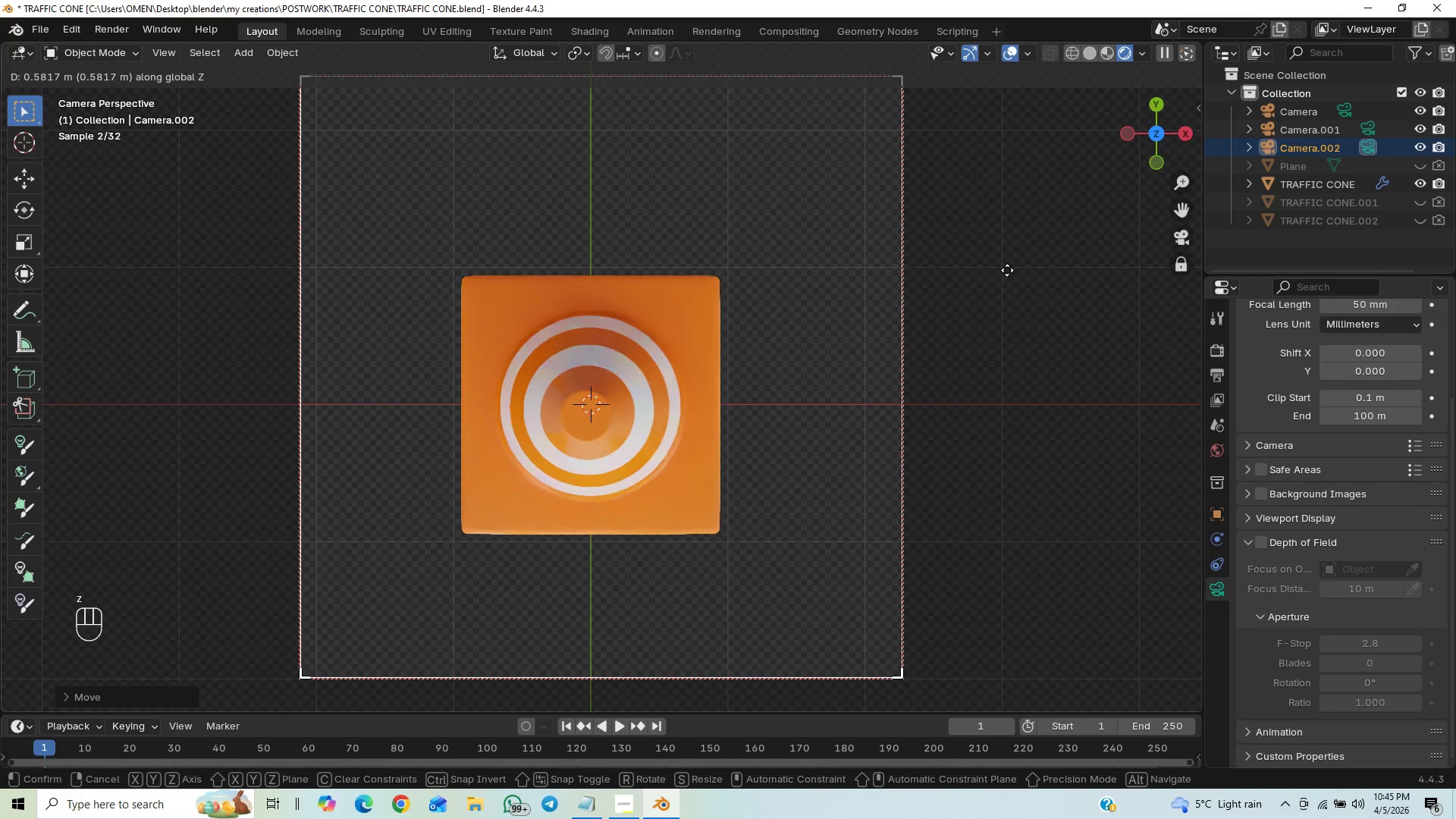 
key(Y)
 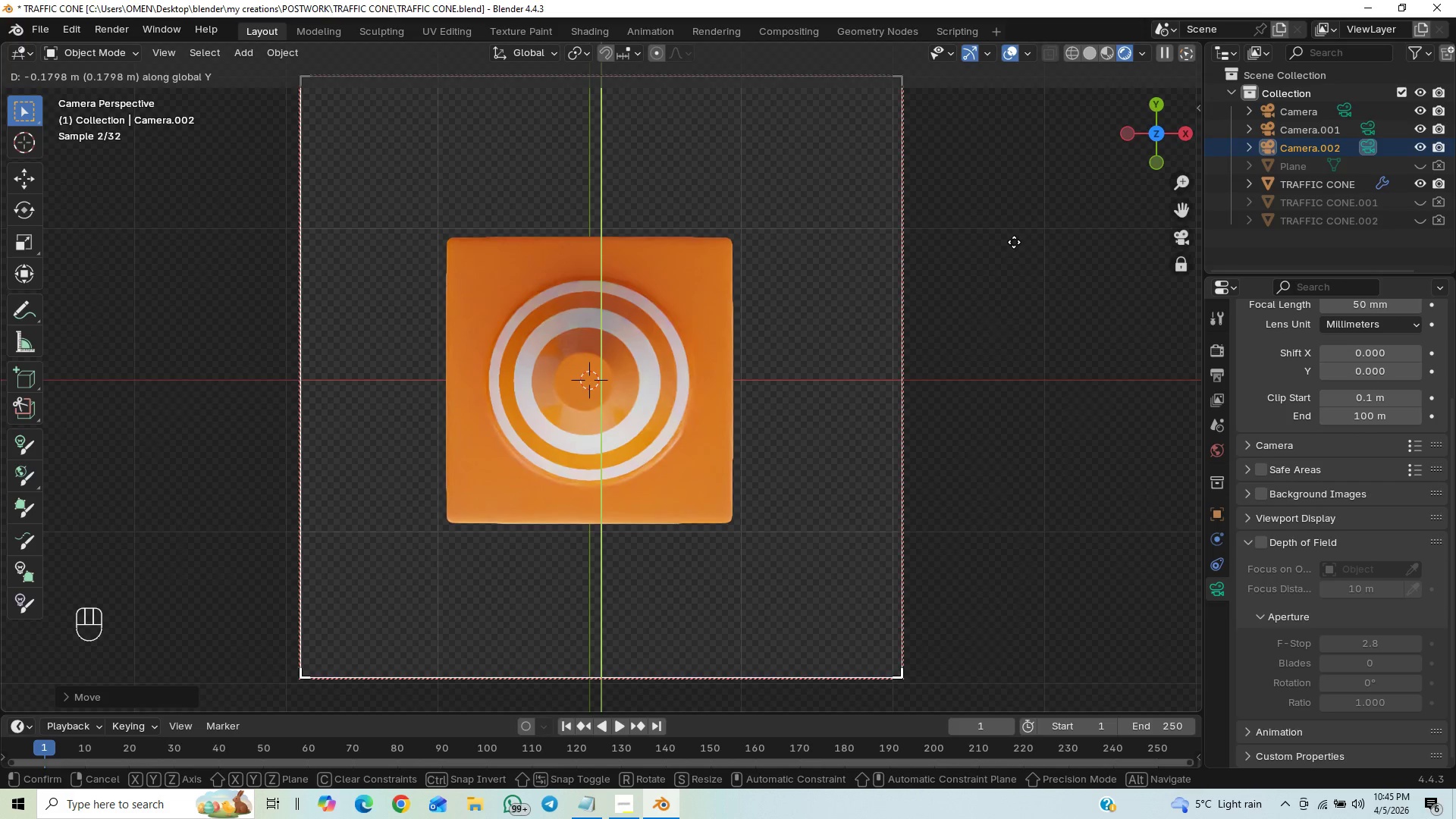 
wait(6.19)
 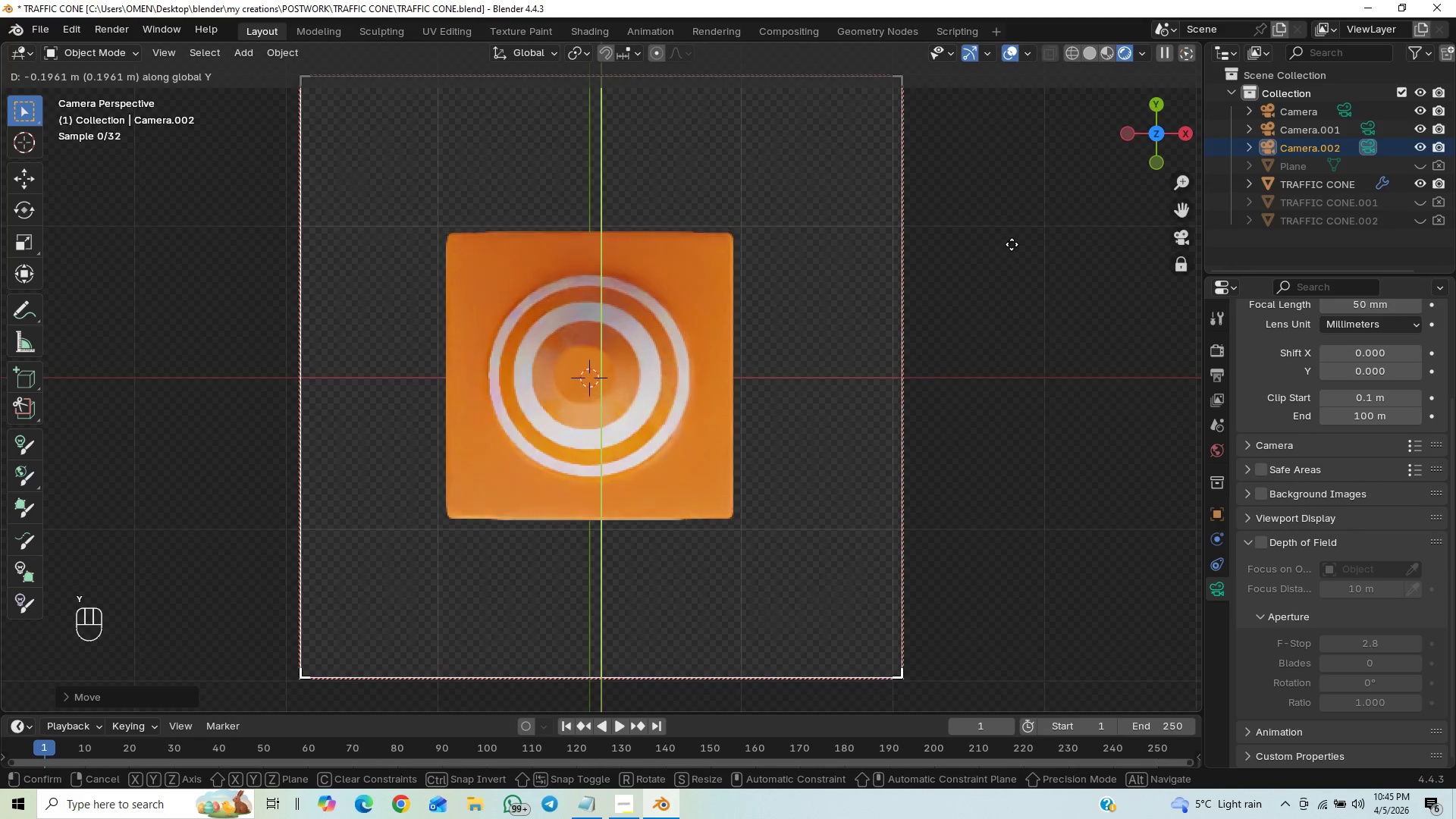 
left_click([1014, 242])
 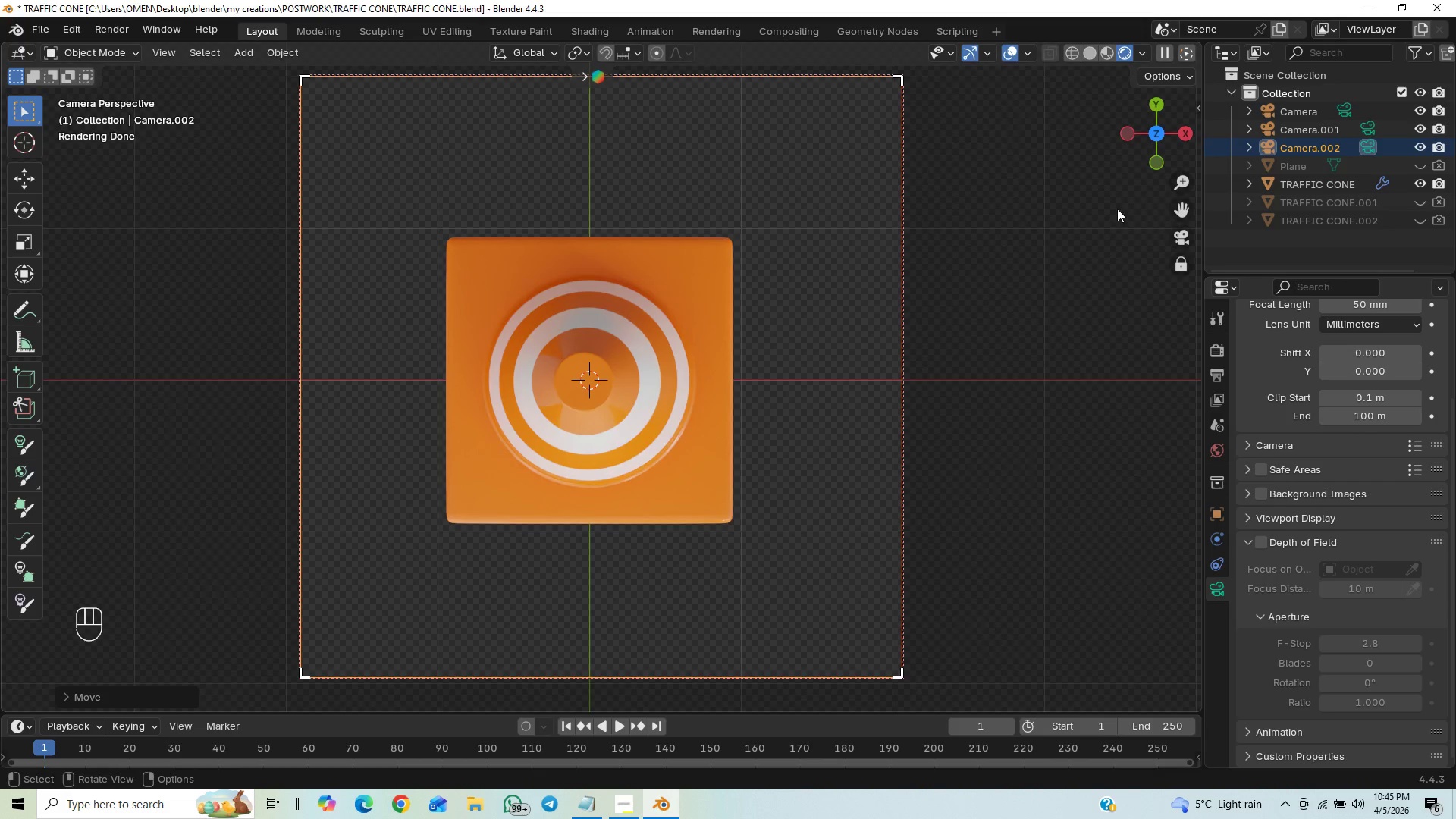 
key(N)
 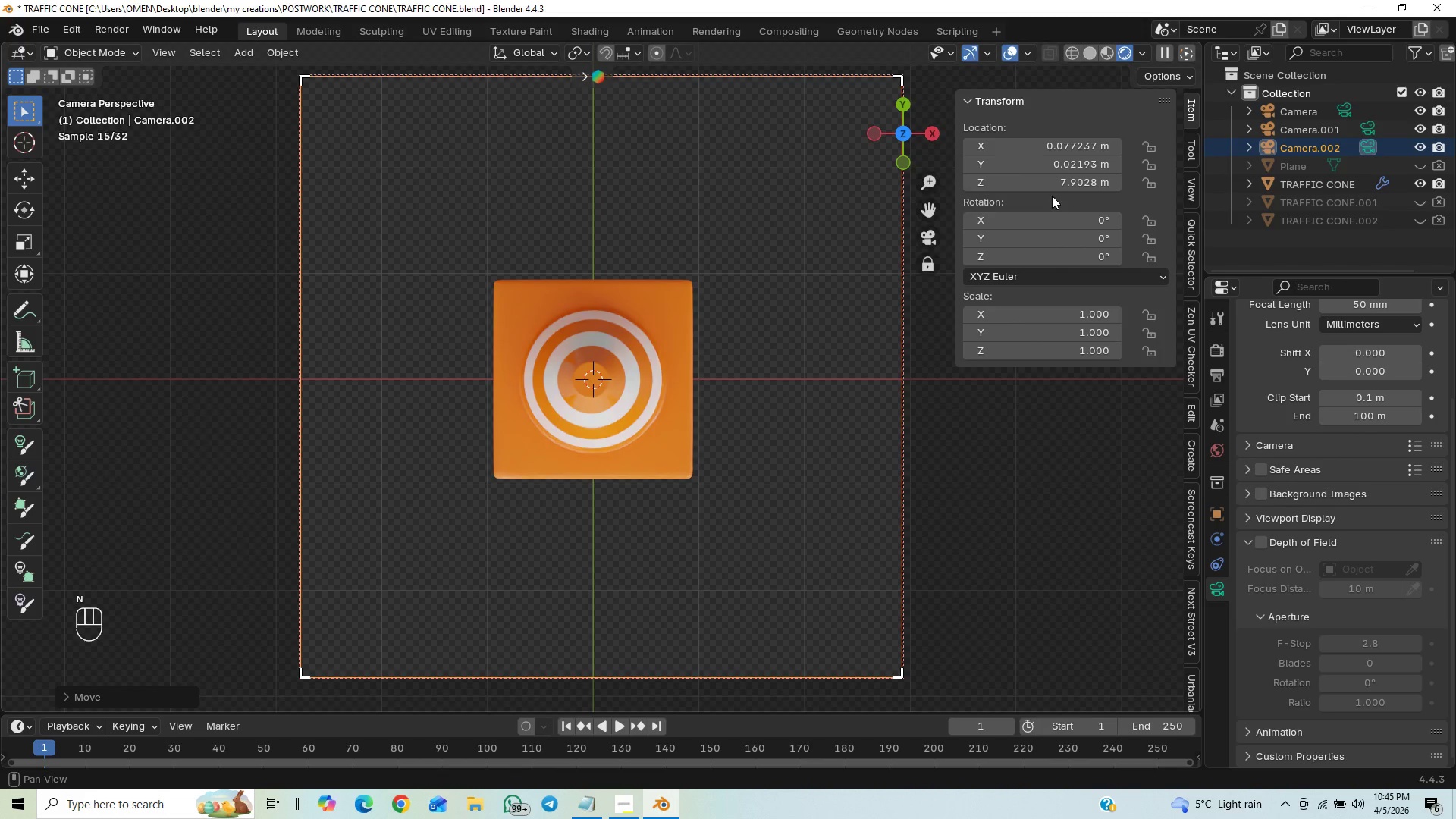 
scroll: coordinate [1038, 237], scroll_direction: down, amount: 2.0
 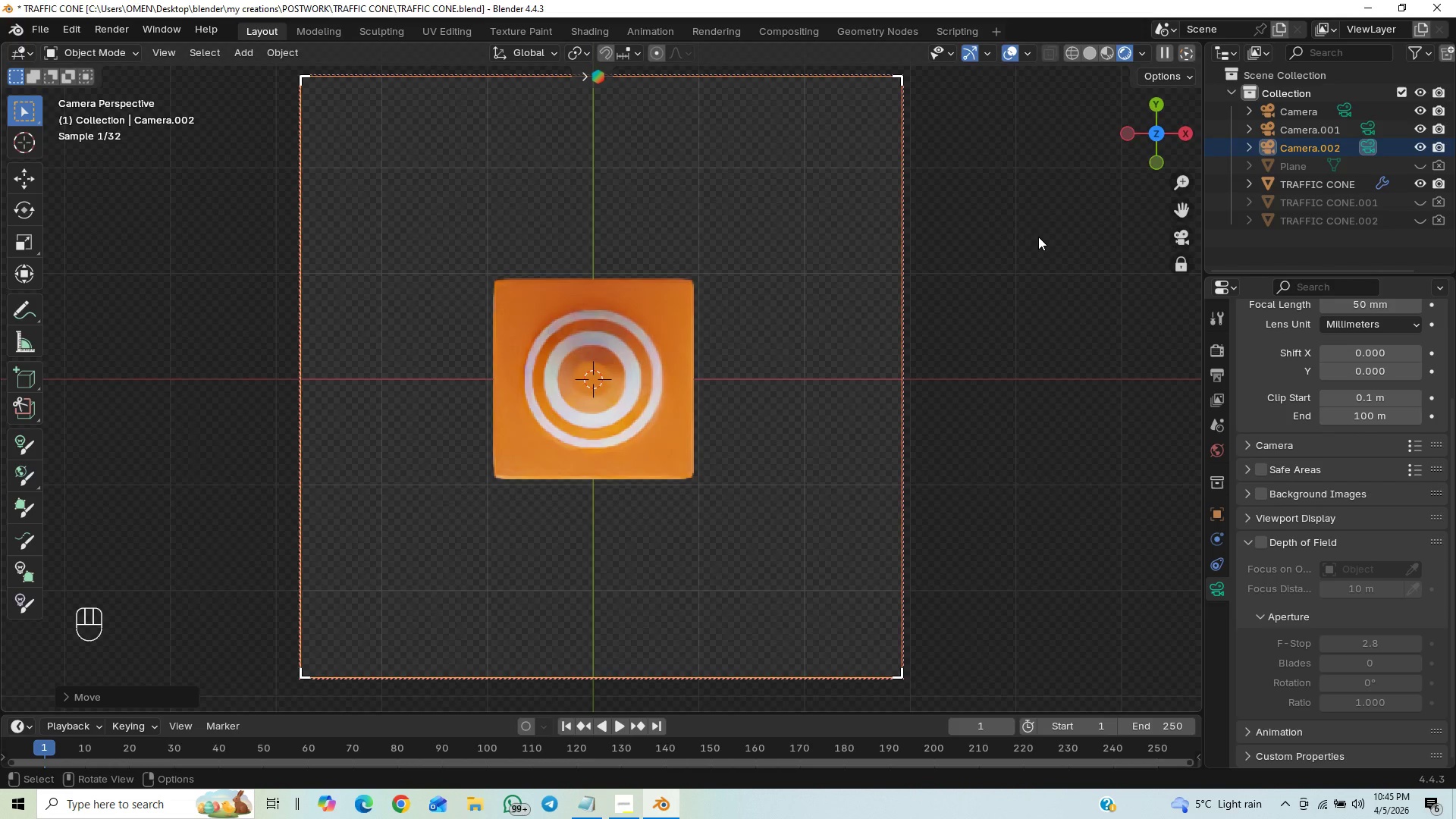 
left_click([1059, 170])
 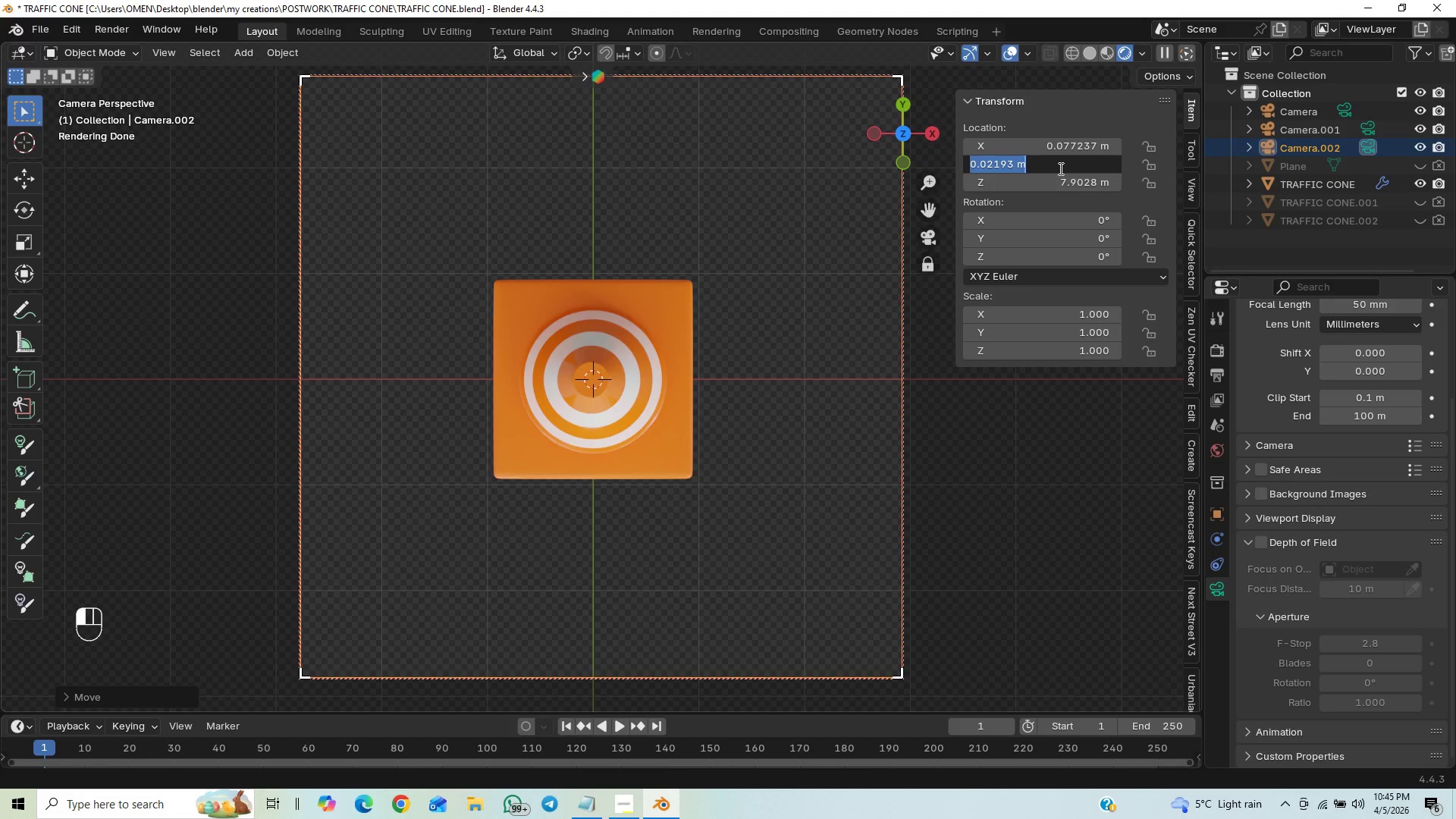 
key(0)
 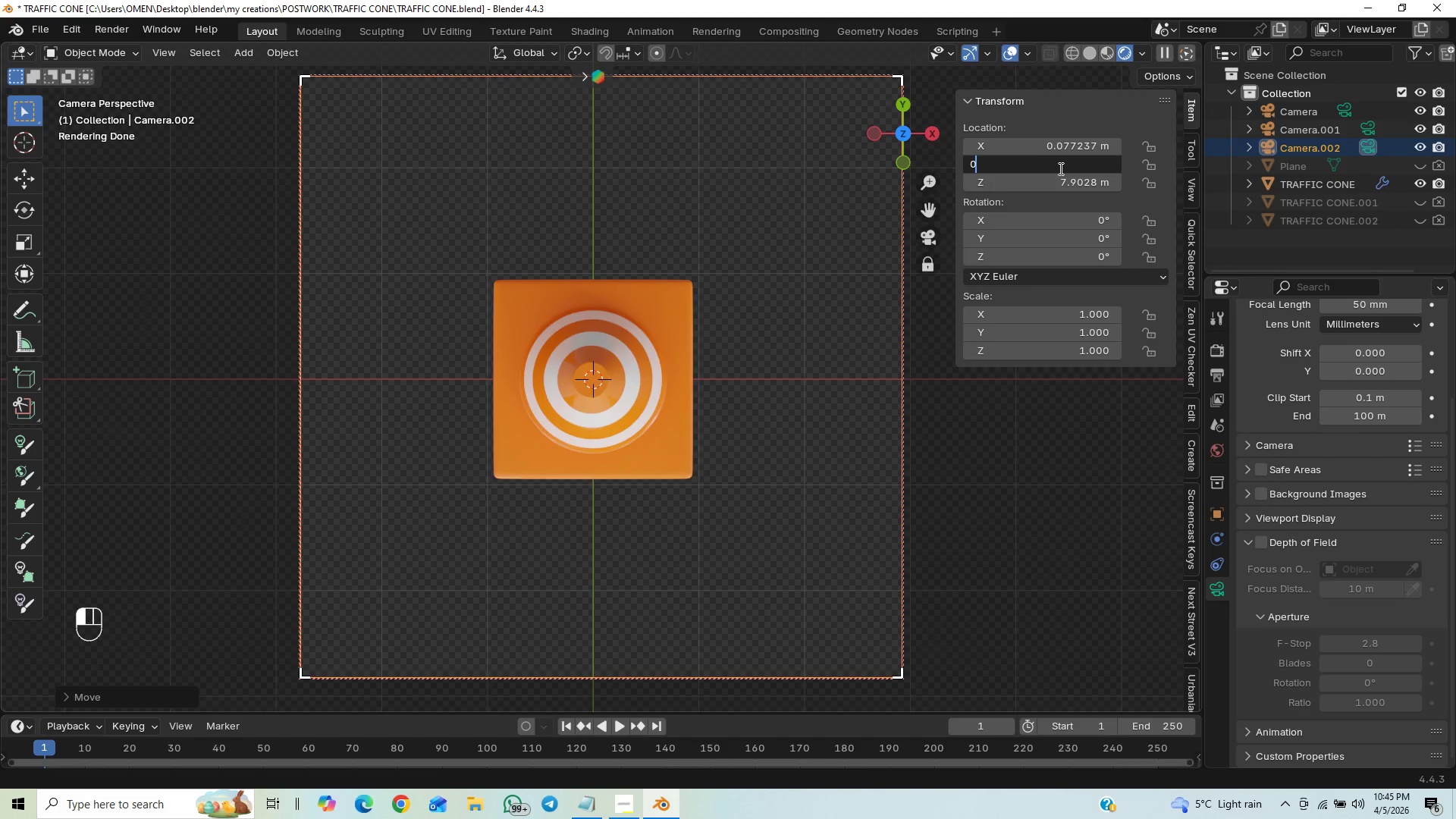 
key(Enter)
 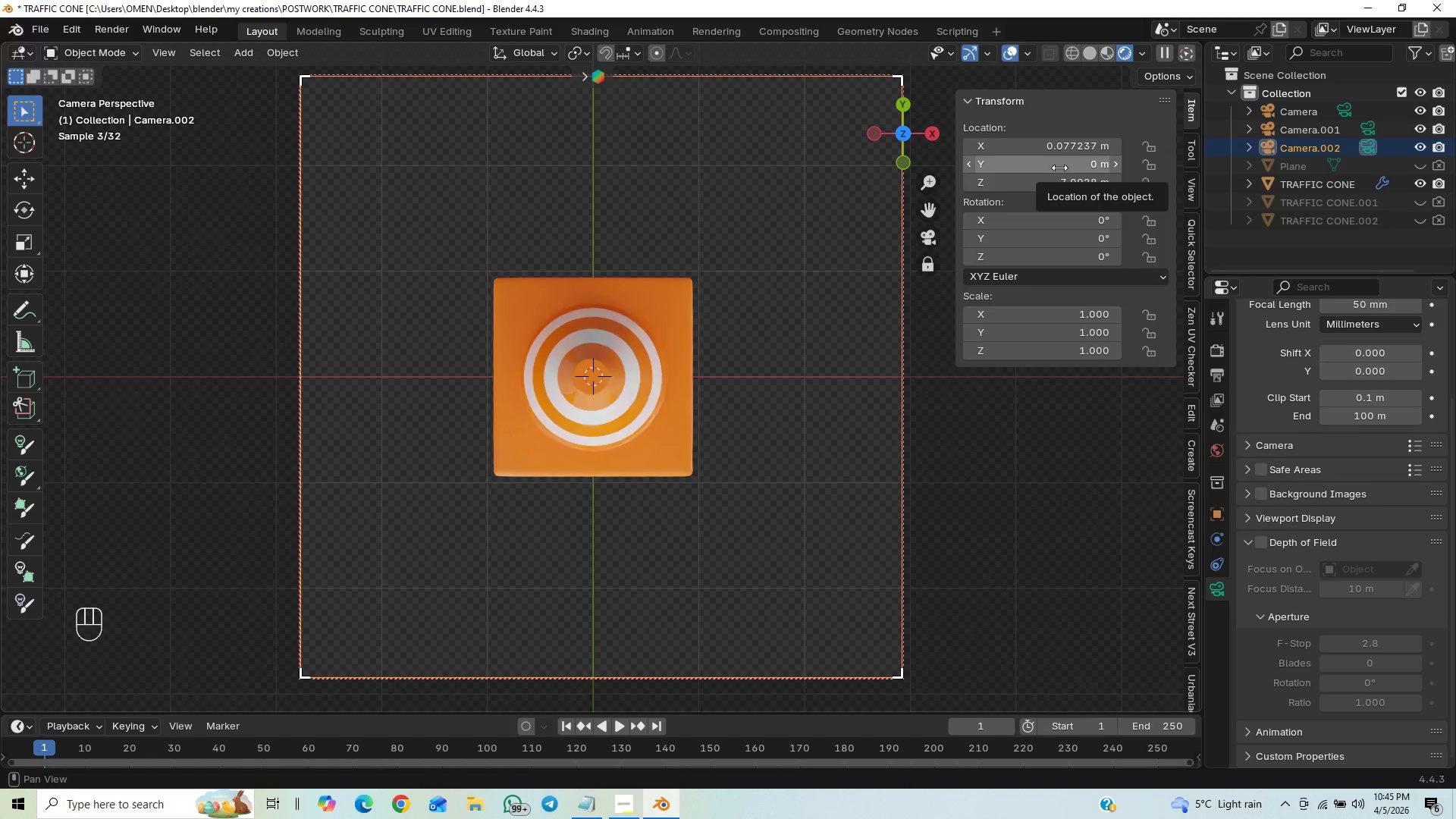 
left_click([1043, 149])
 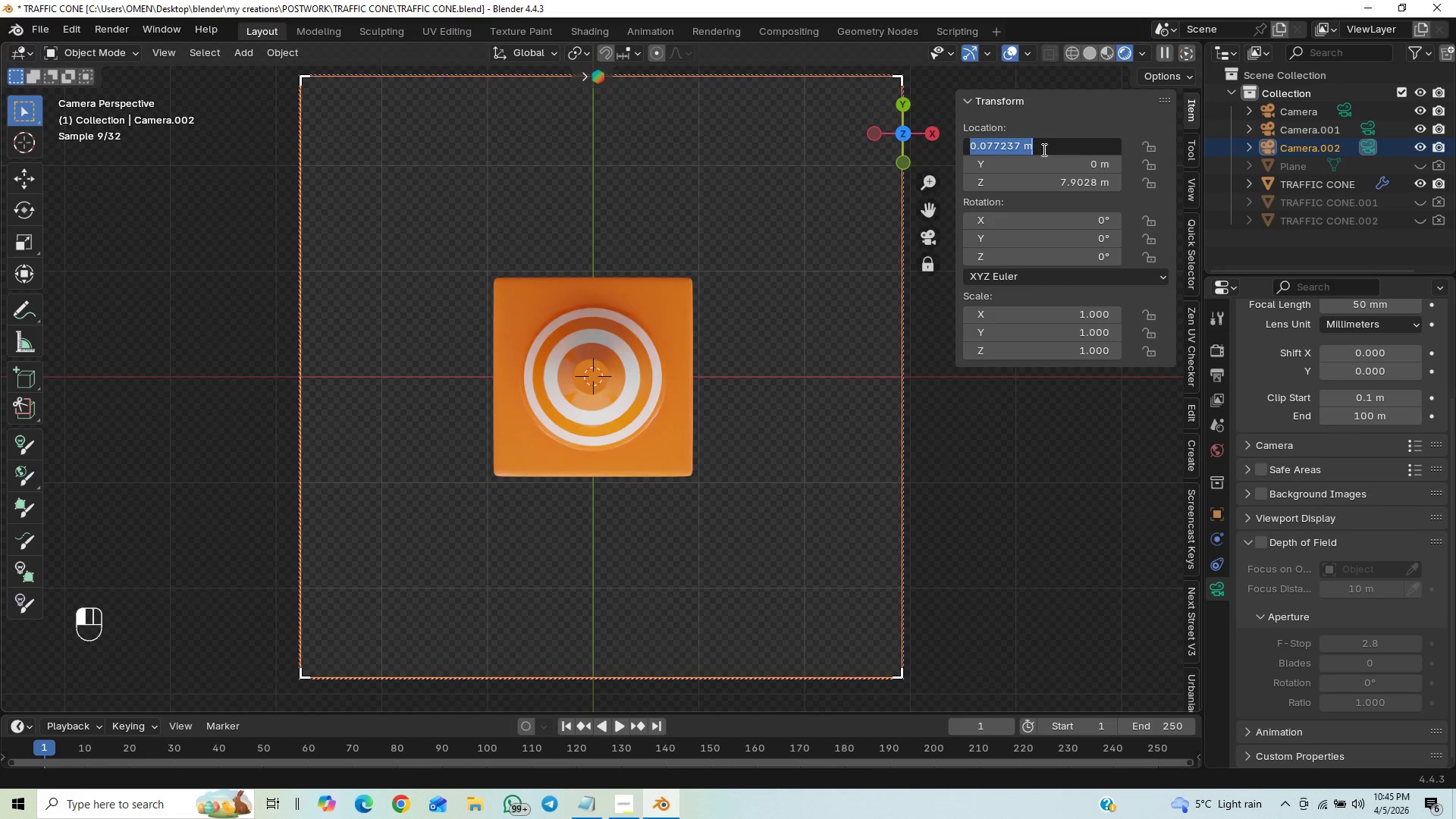 
key(0)
 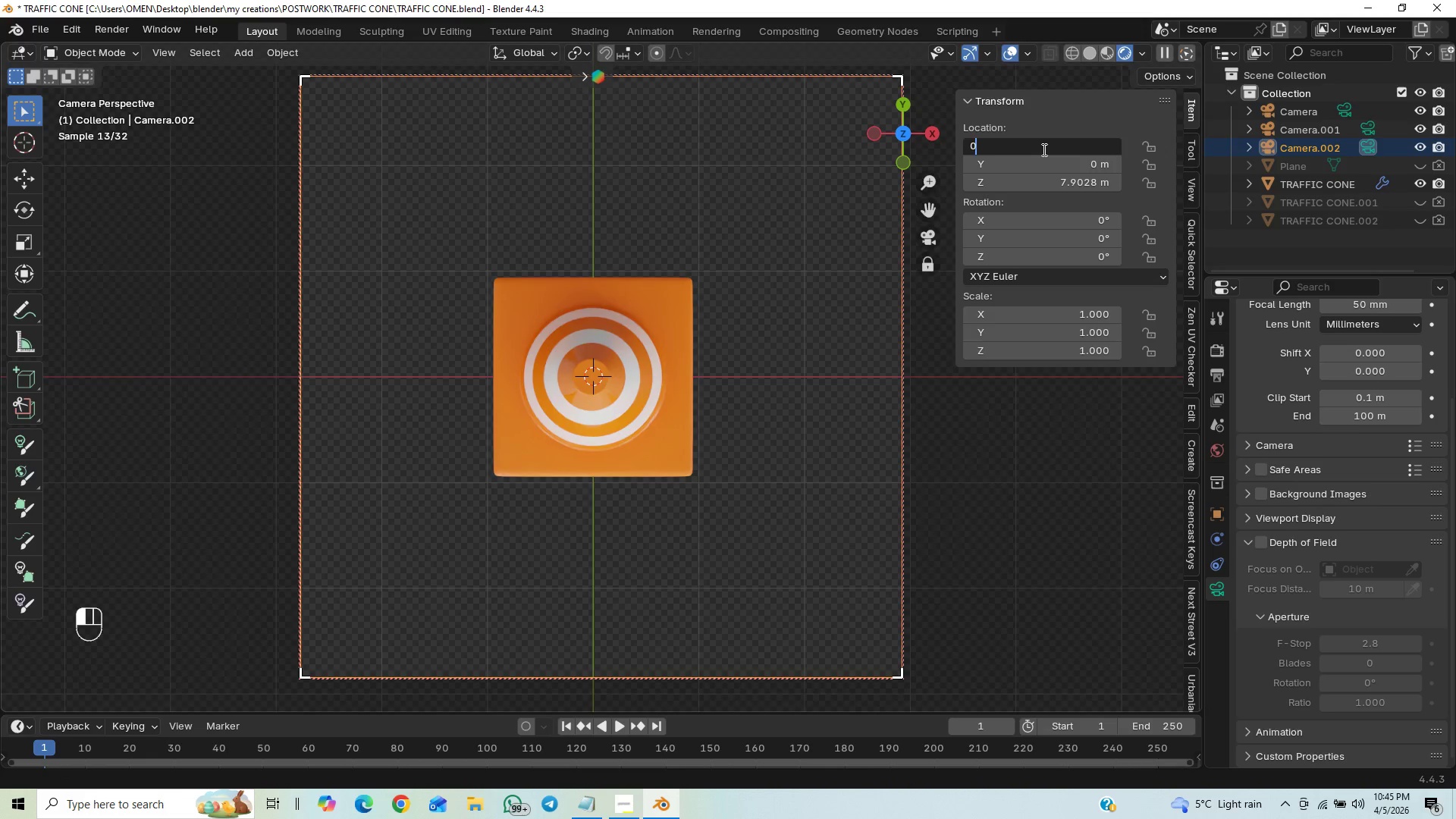 
key(Enter)
 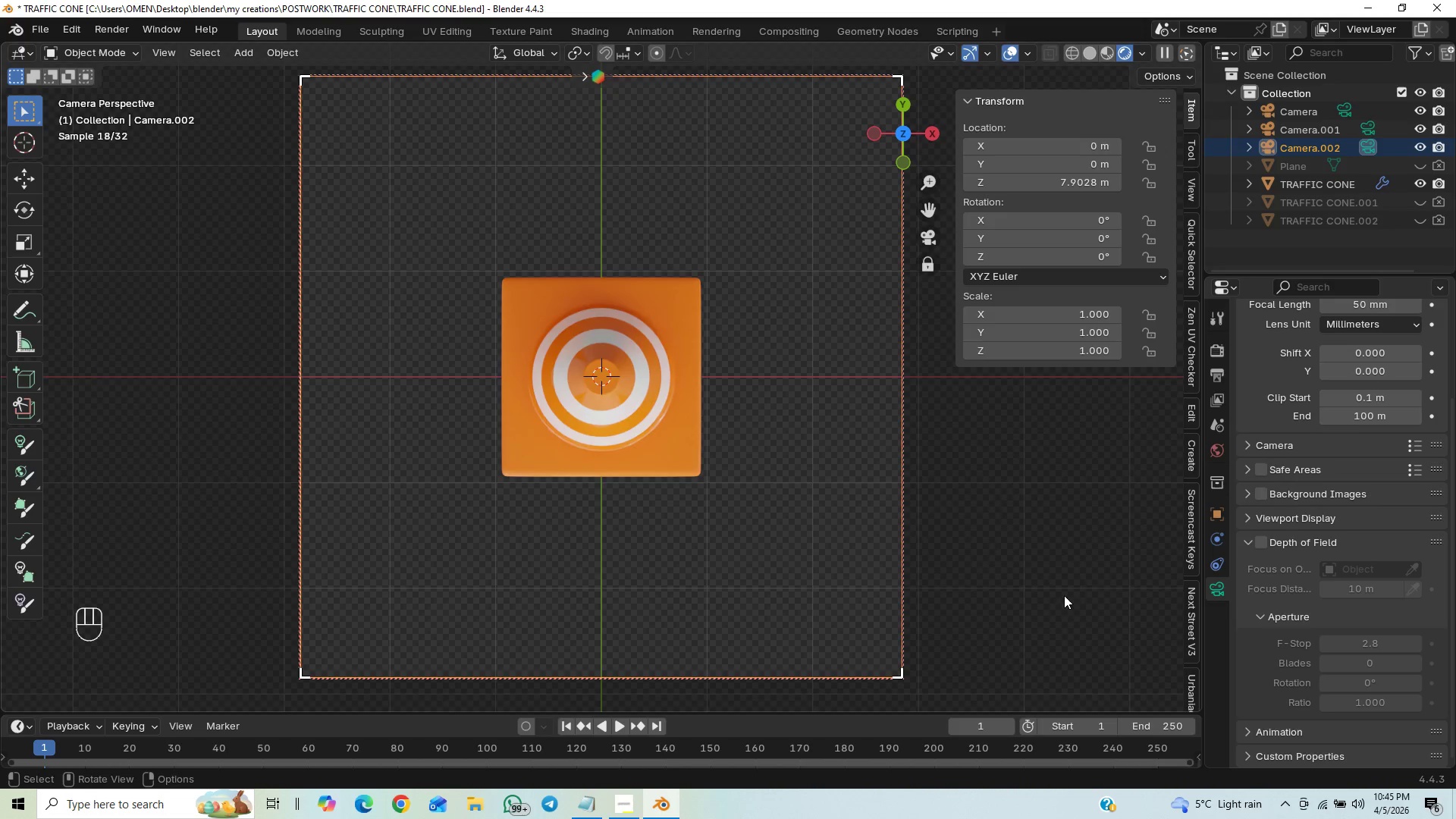 
key(N)
 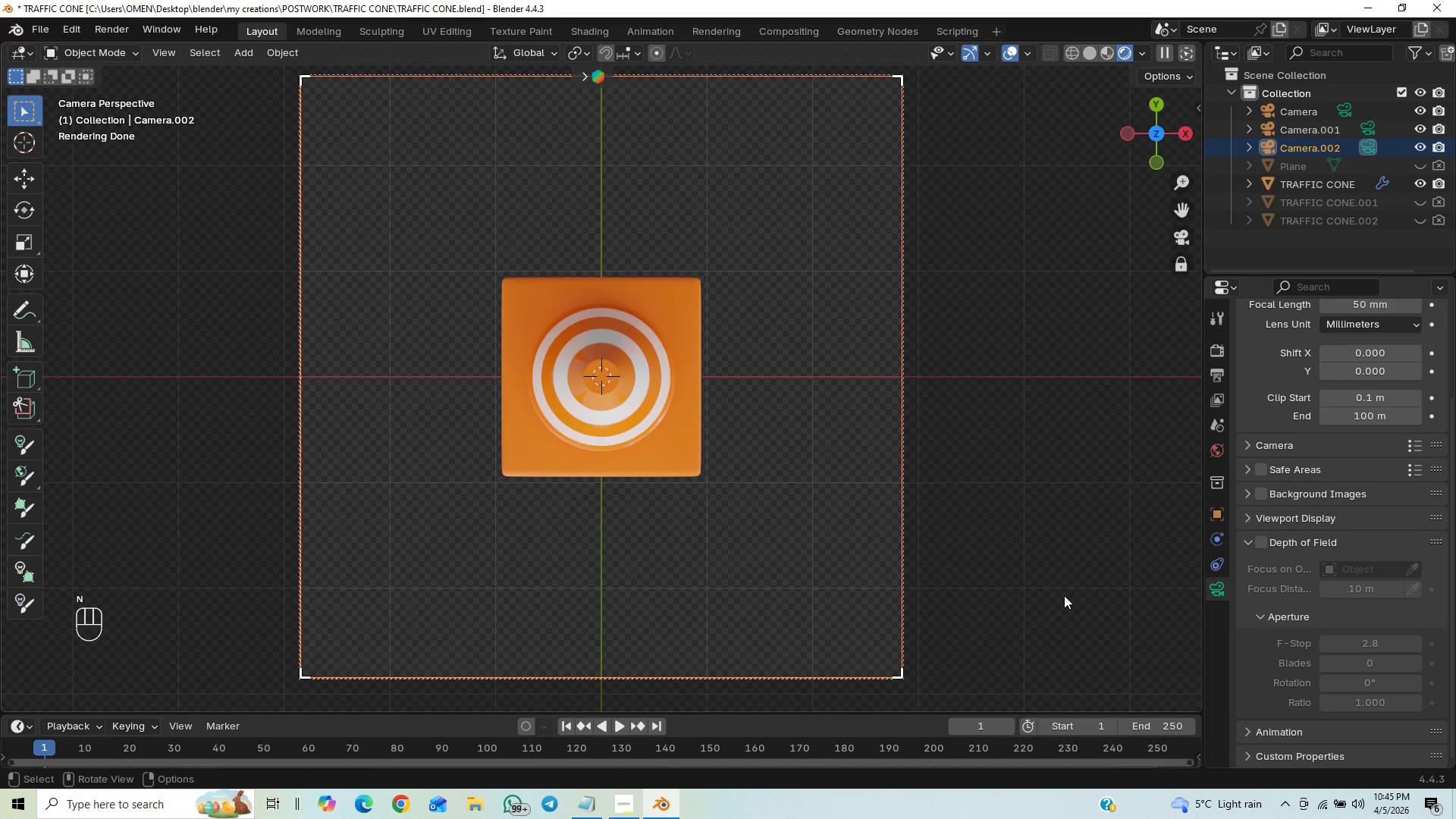 
key(Control+S)
 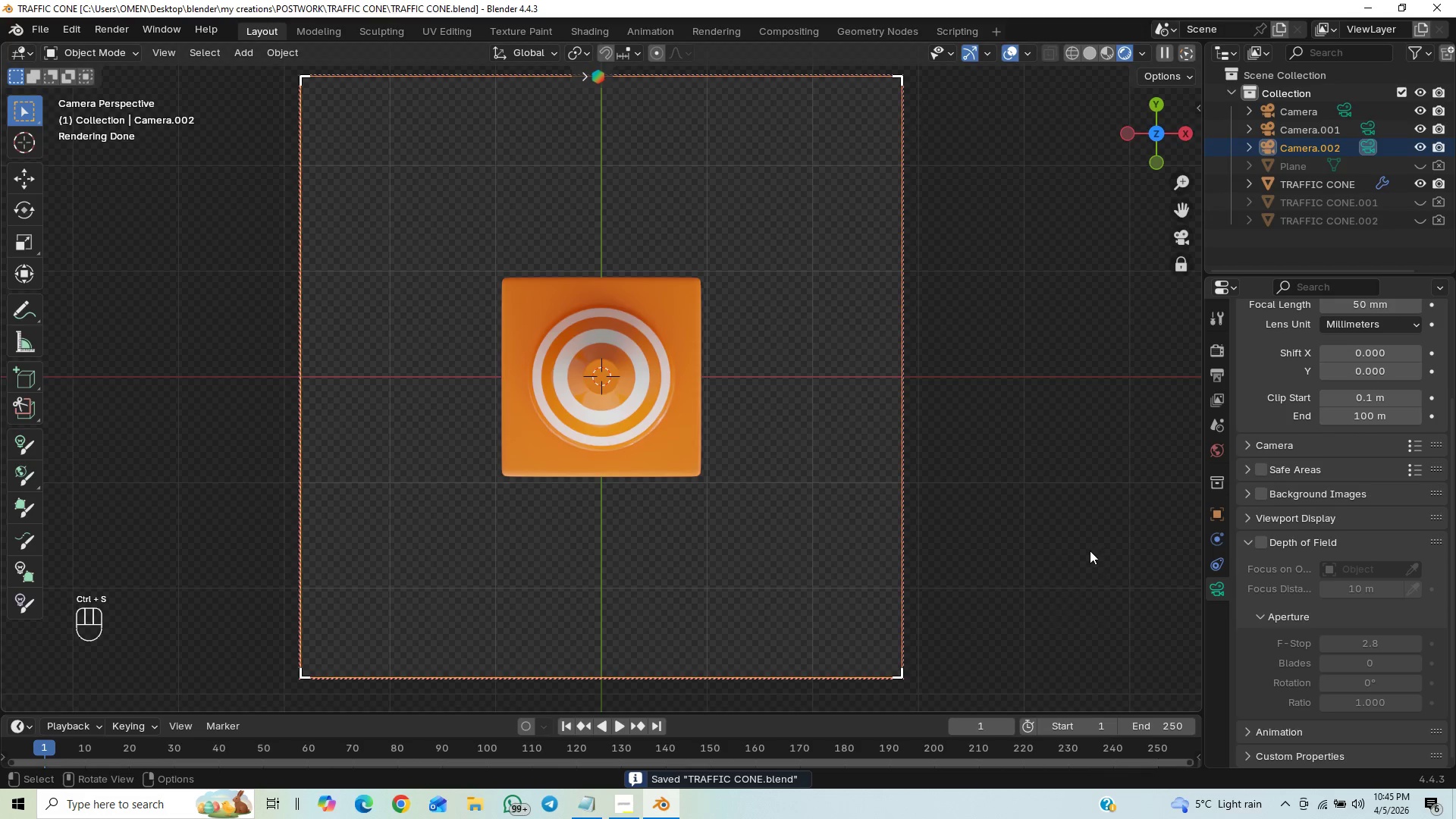 
key(F12)
 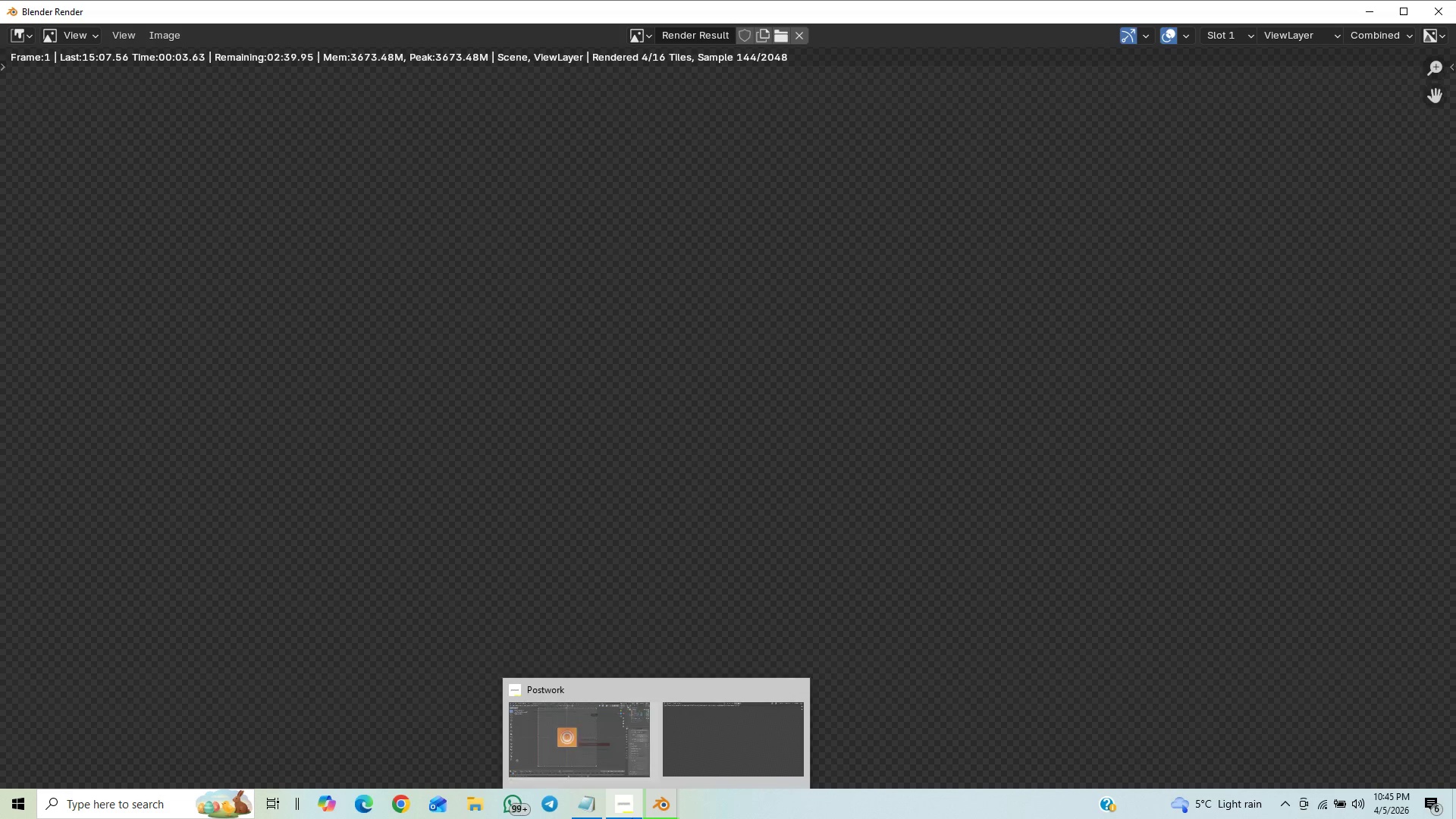 
wait(5.36)
 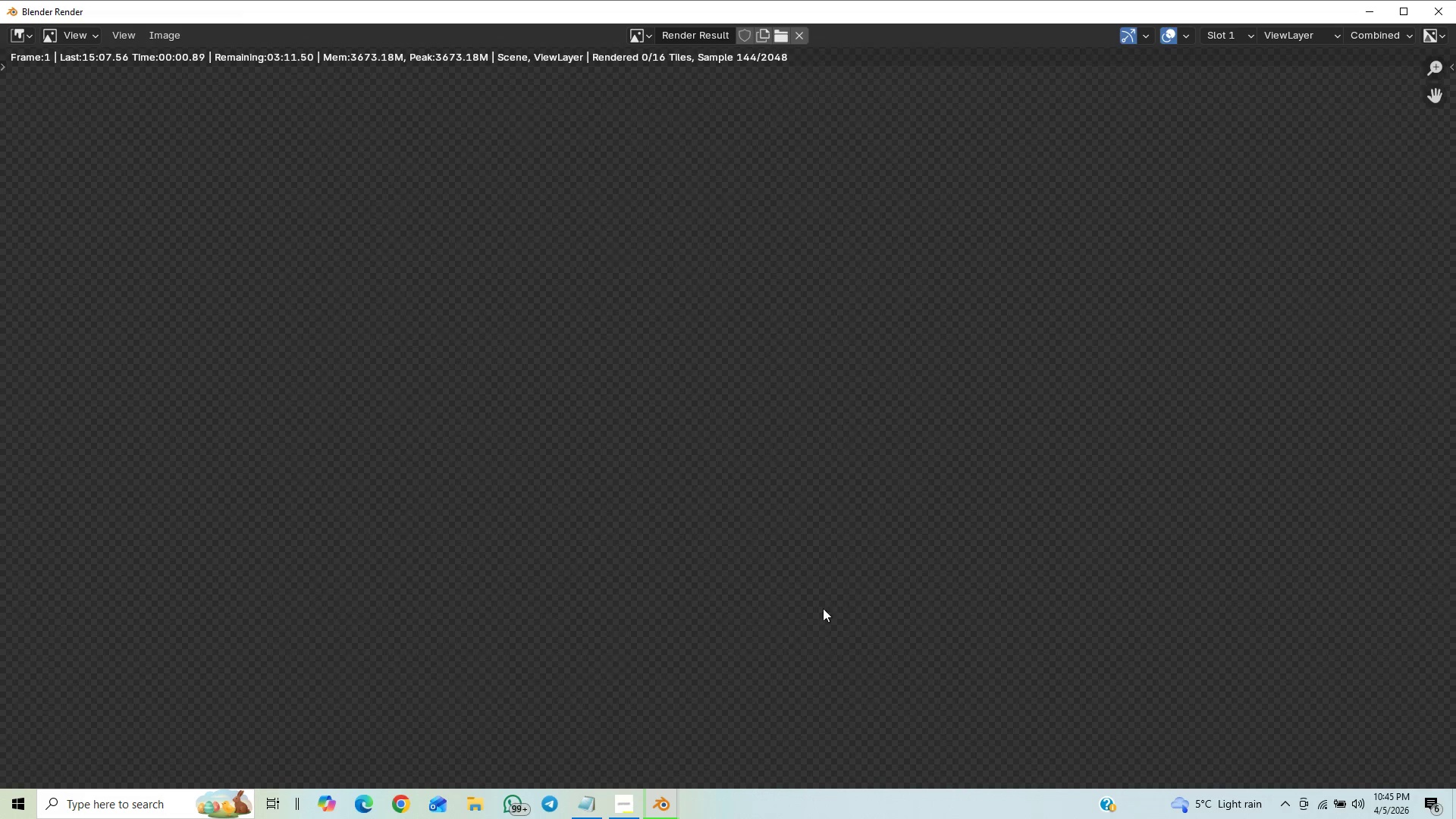 
scroll: coordinate [985, 444], scroll_direction: down, amount: 11.0
 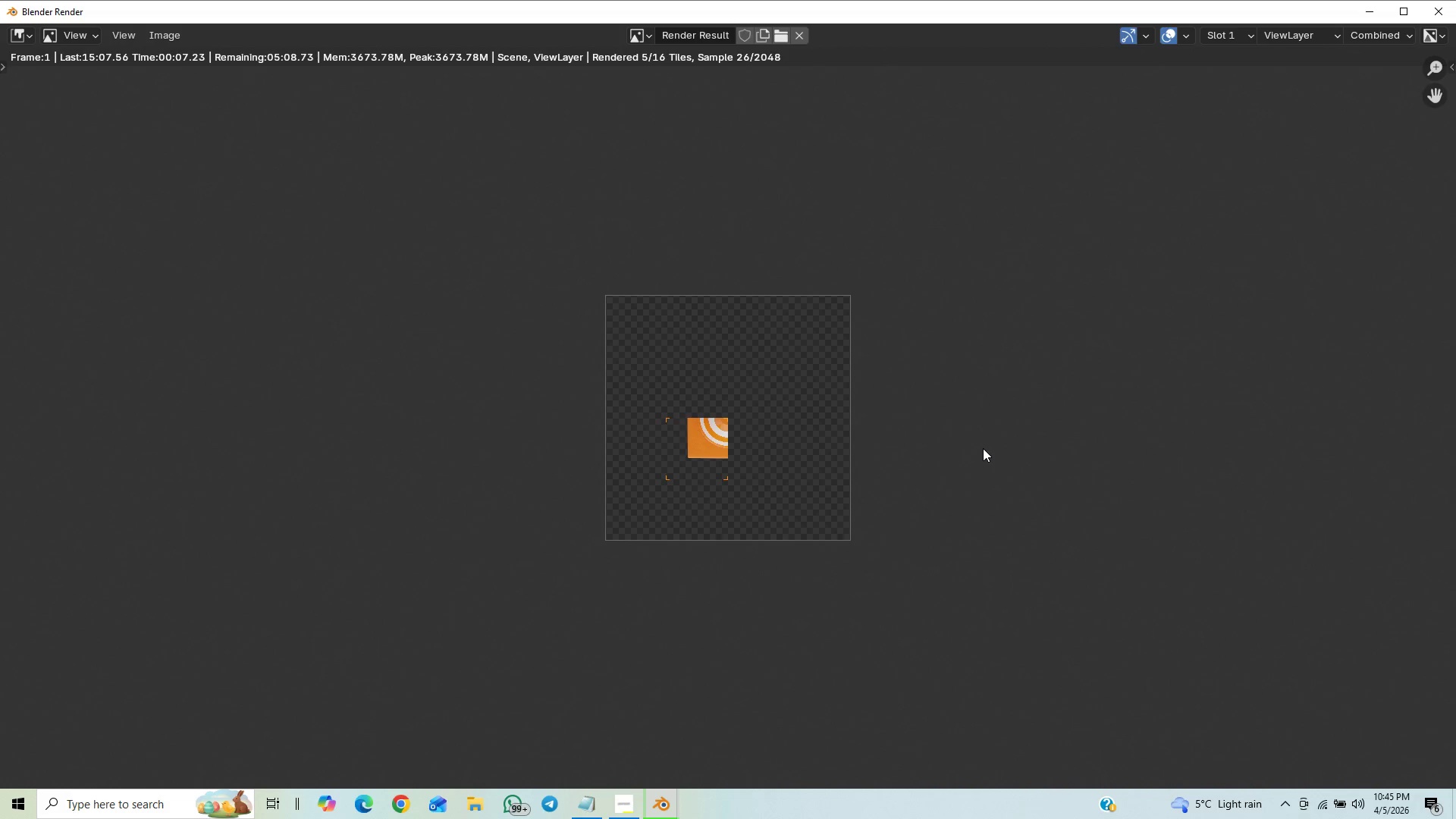 
scroll: coordinate [980, 447], scroll_direction: up, amount: 5.0
 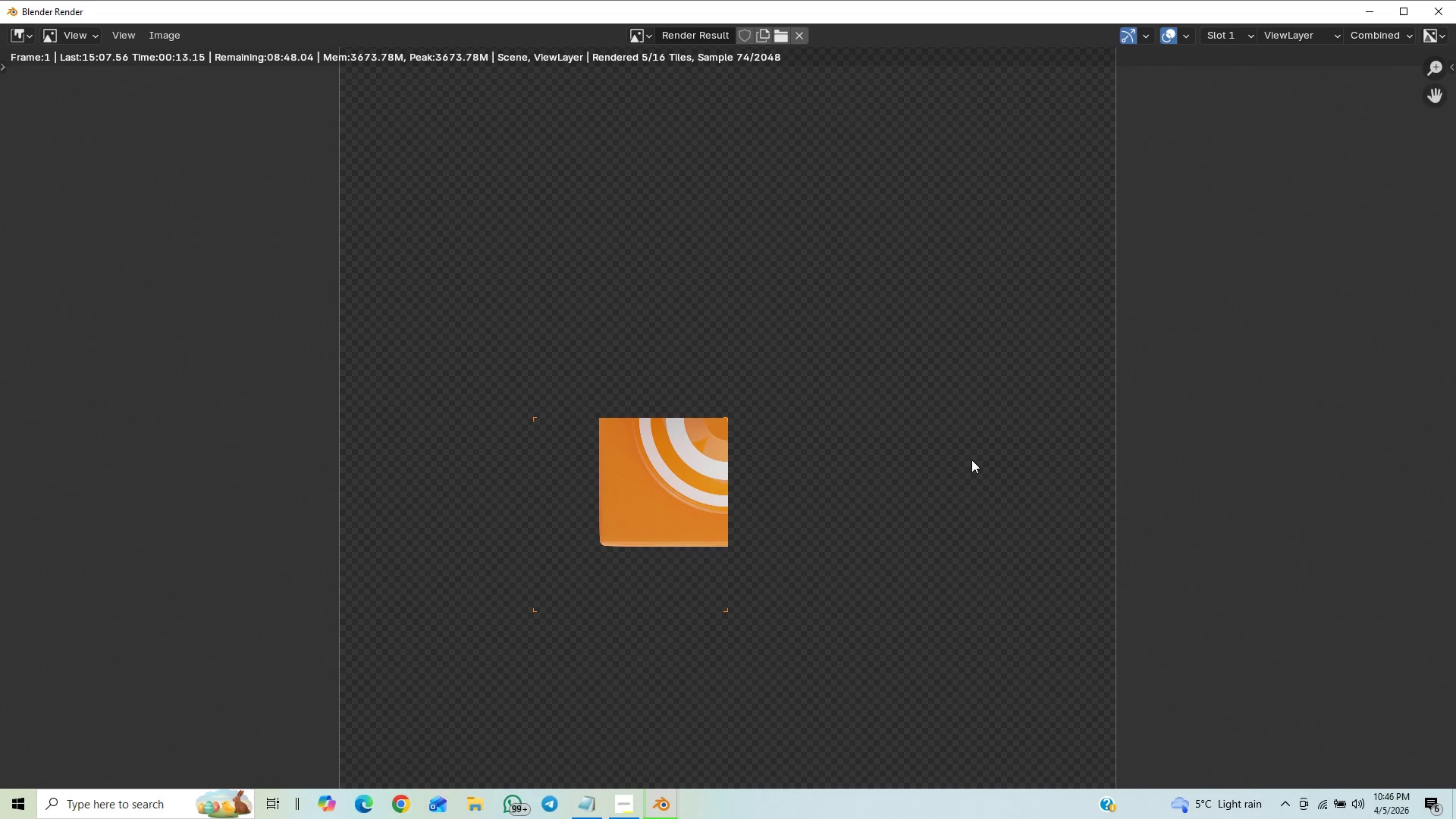 
wait(9.54)
 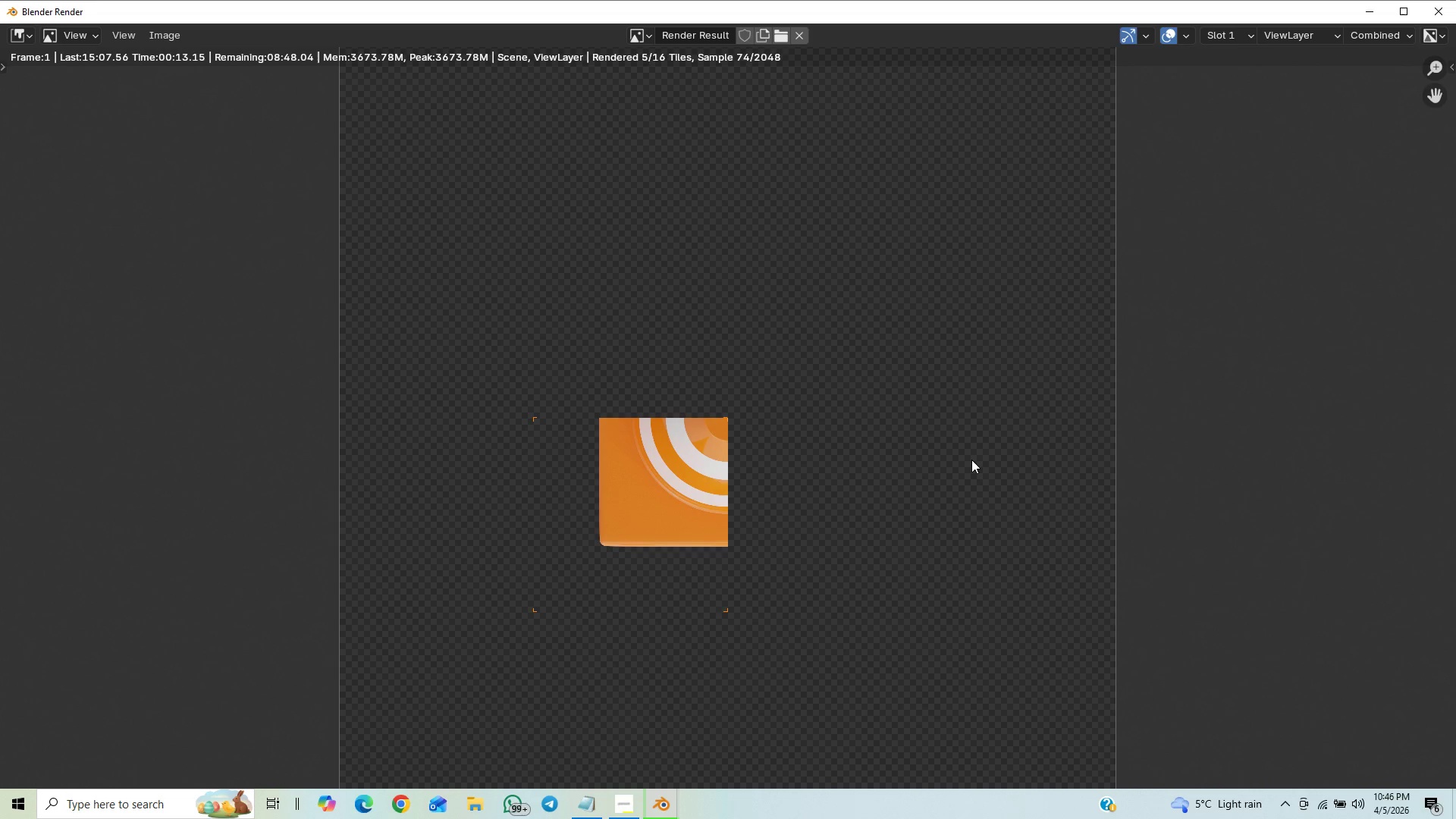 
scroll: coordinate [1017, 429], scroll_direction: down, amount: 1.0
 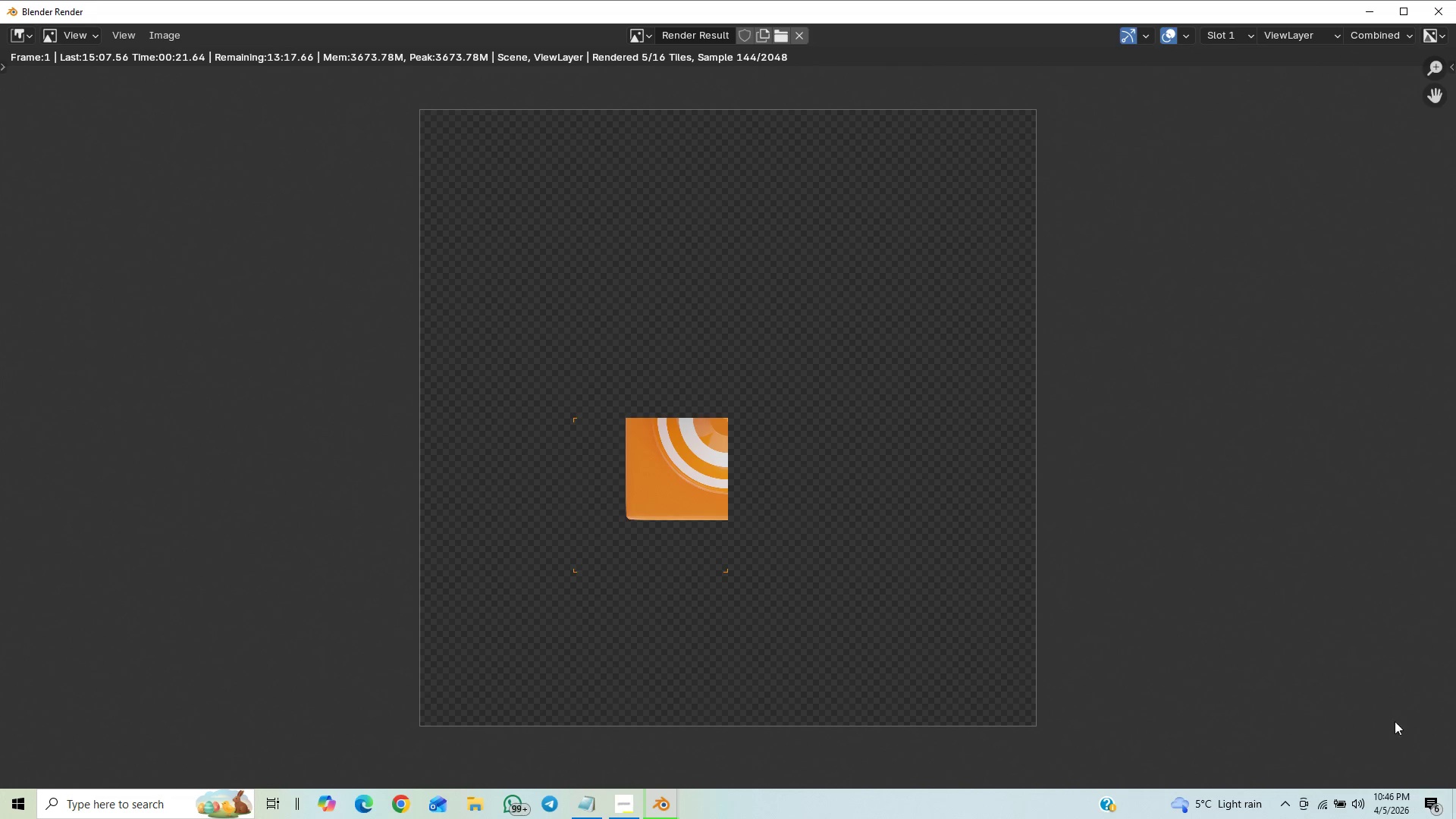 
scroll: coordinate [1130, 649], scroll_direction: up, amount: 2.0
 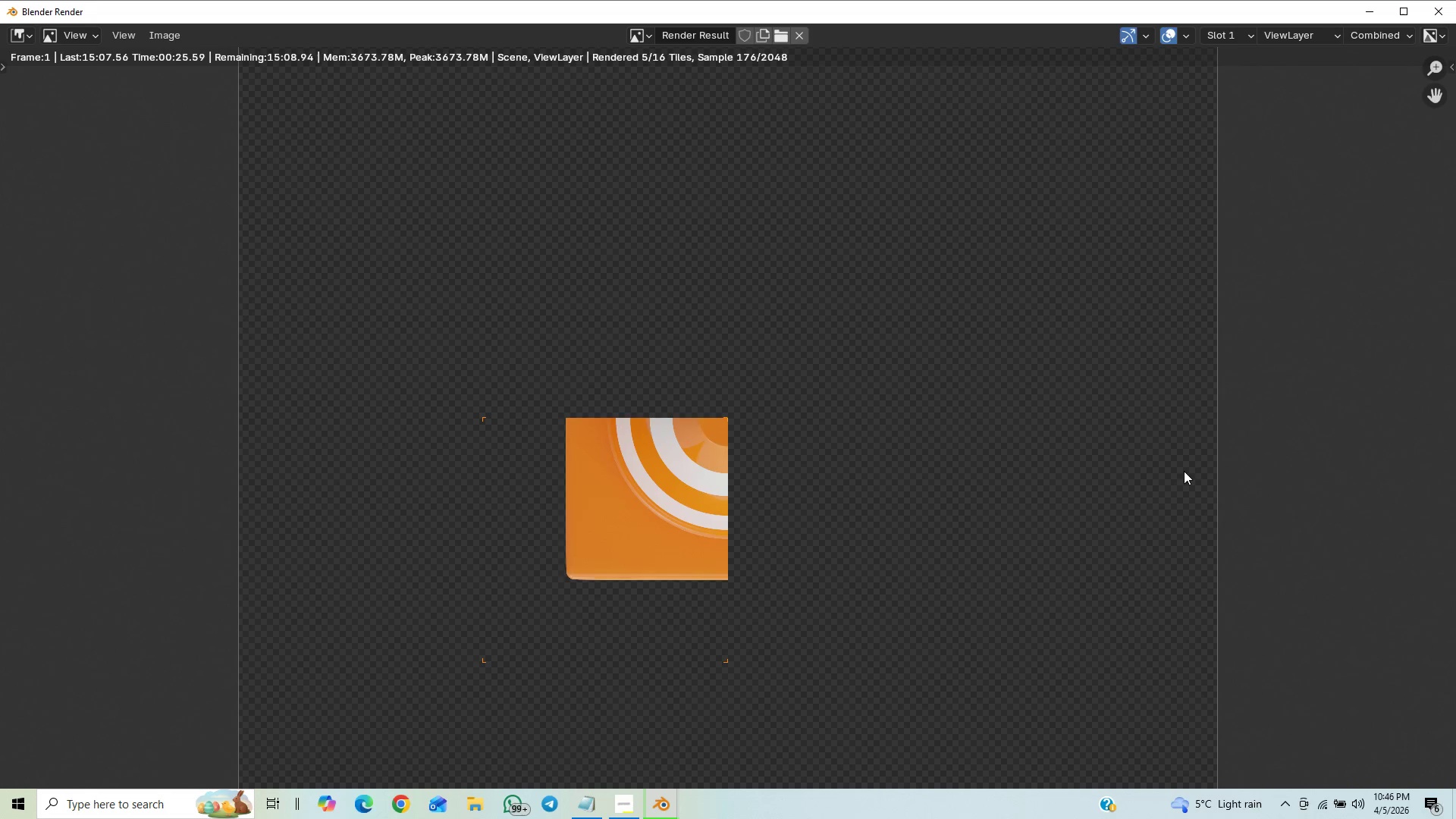 
scroll: coordinate [1186, 472], scroll_direction: down, amount: 4.0
 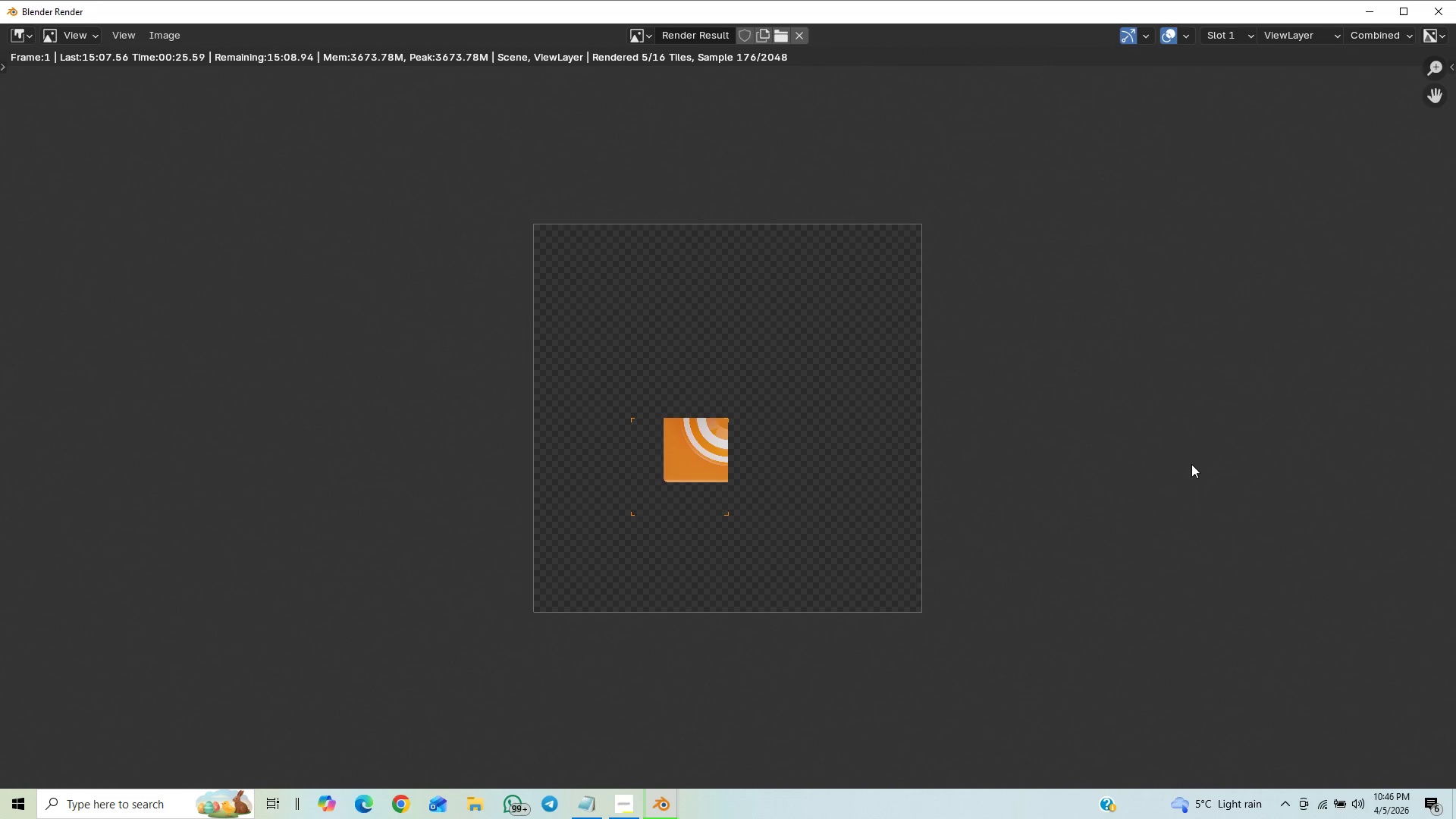 
scroll: coordinate [1050, 541], scroll_direction: up, amount: 12.0
 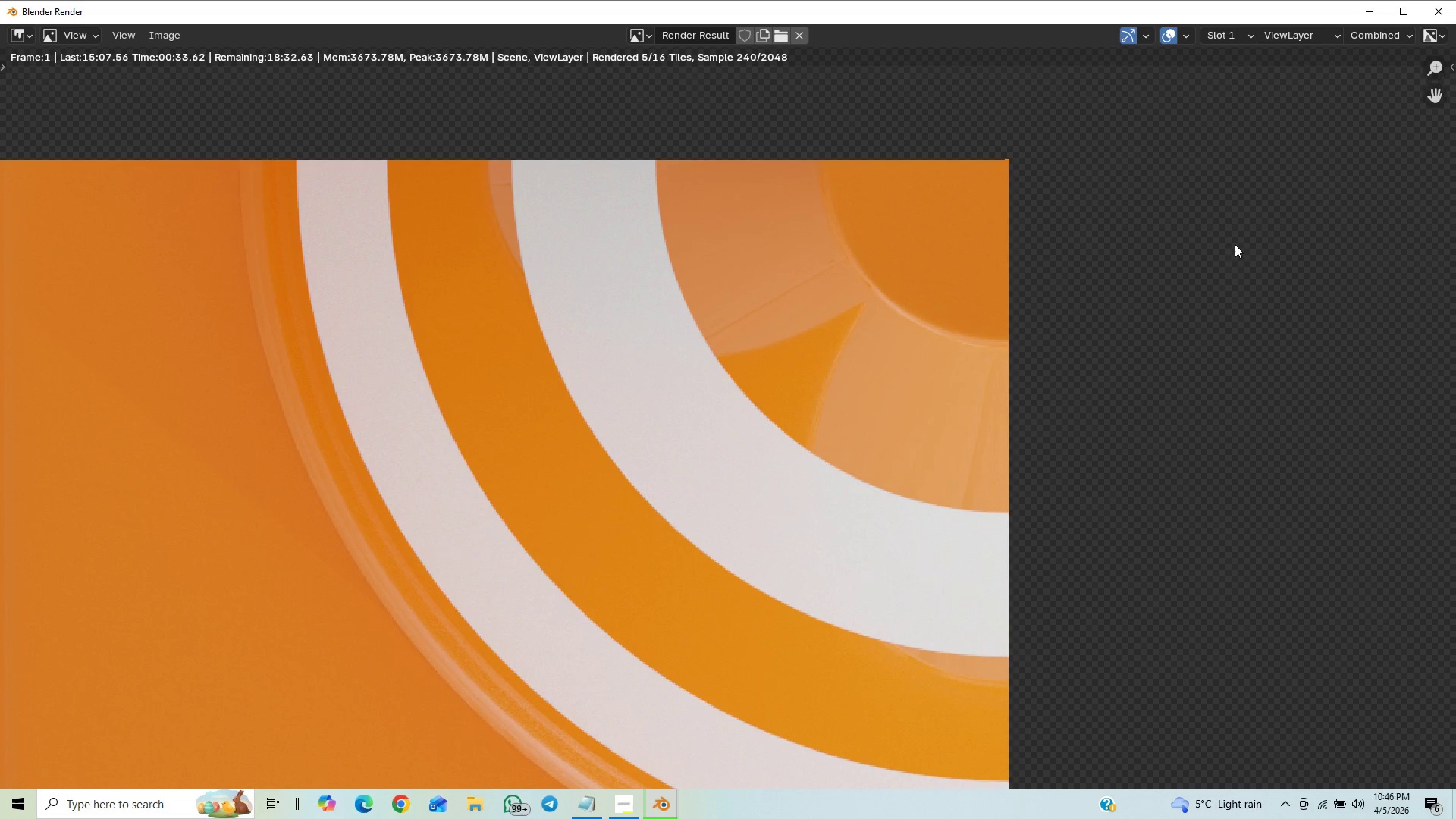 
scroll: coordinate [1228, 278], scroll_direction: down, amount: 6.0
 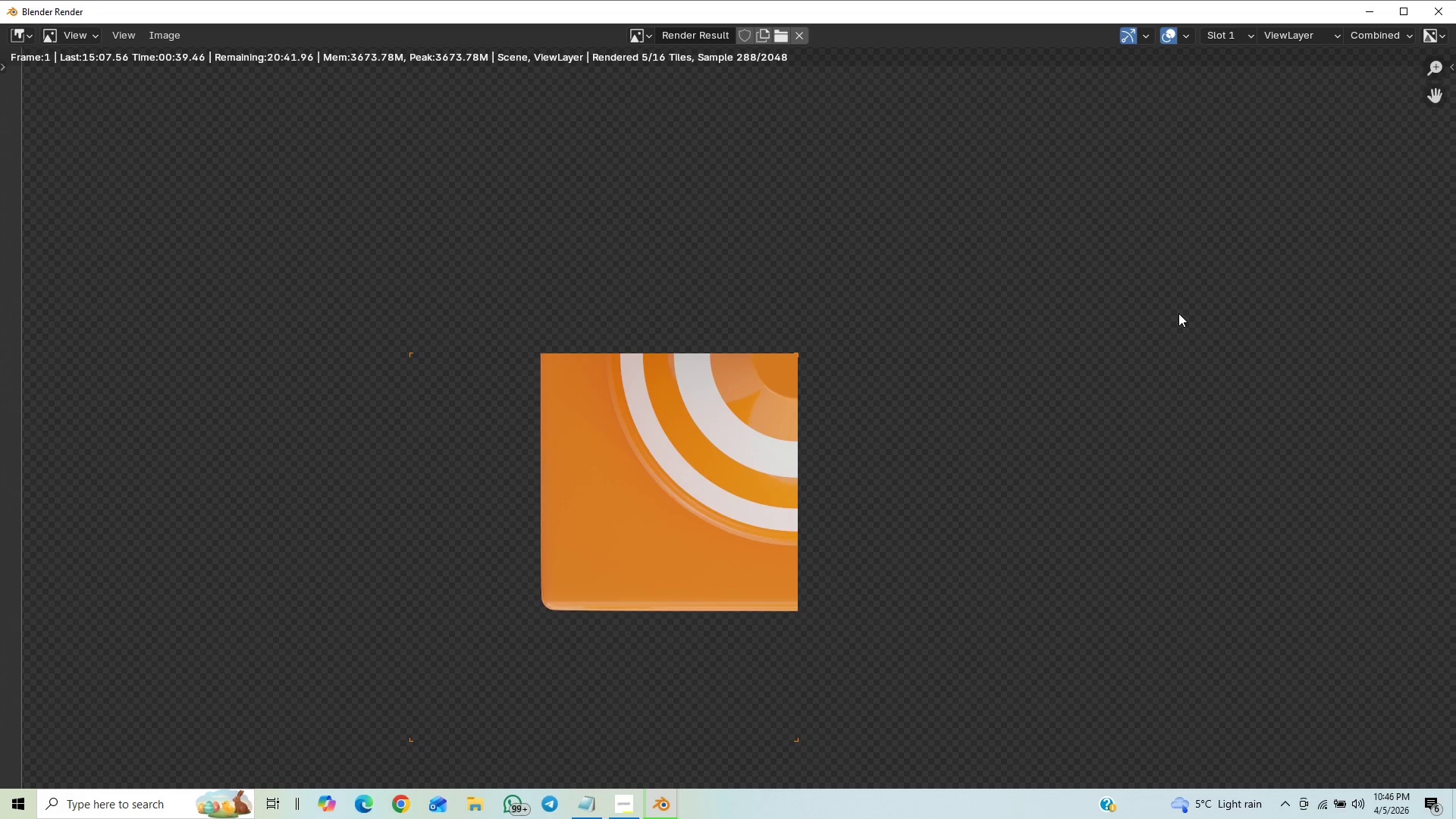 
scroll: coordinate [845, 494], scroll_direction: up, amount: 17.0
 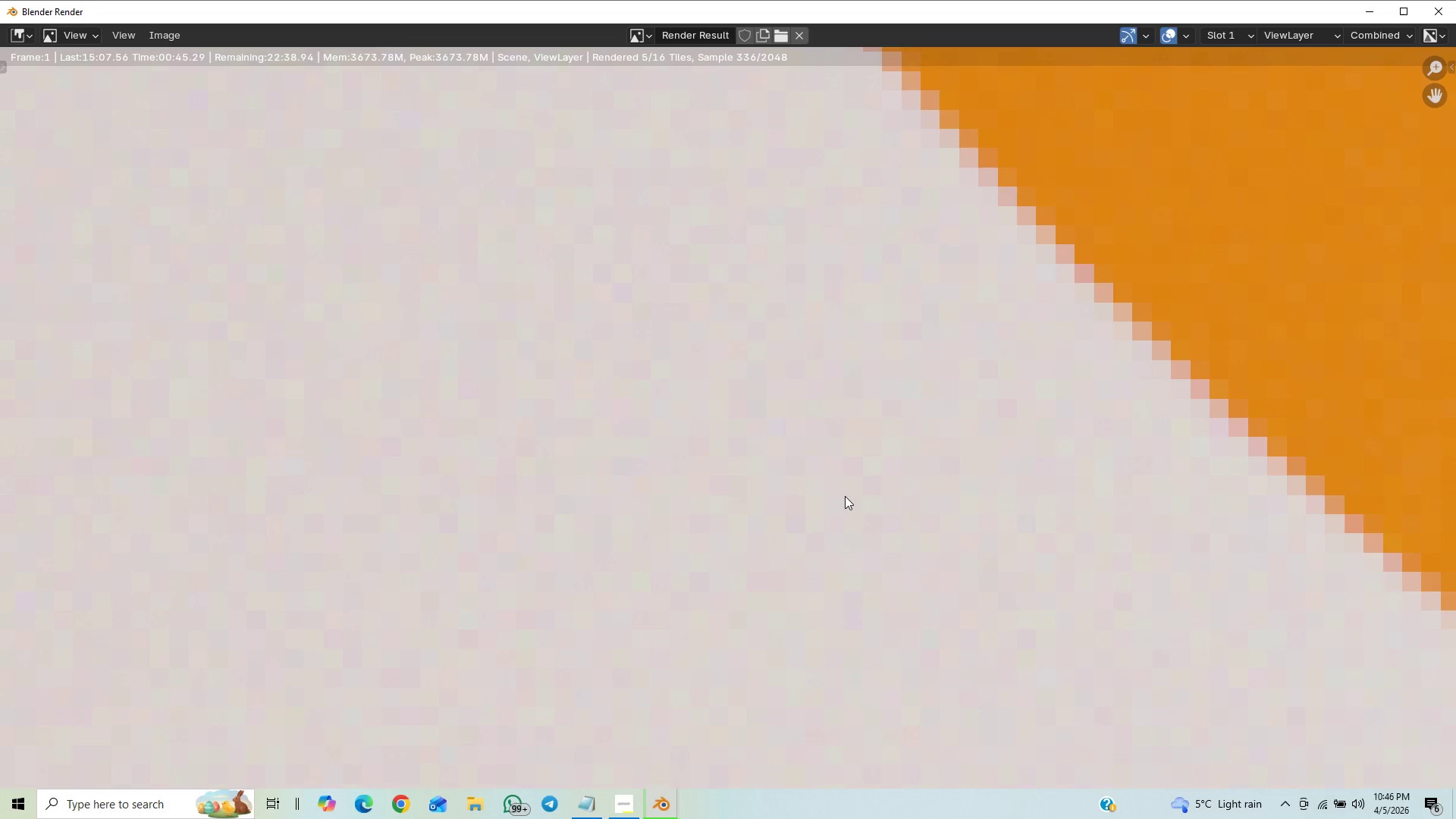 
scroll: coordinate [834, 487], scroll_direction: down, amount: 22.0
 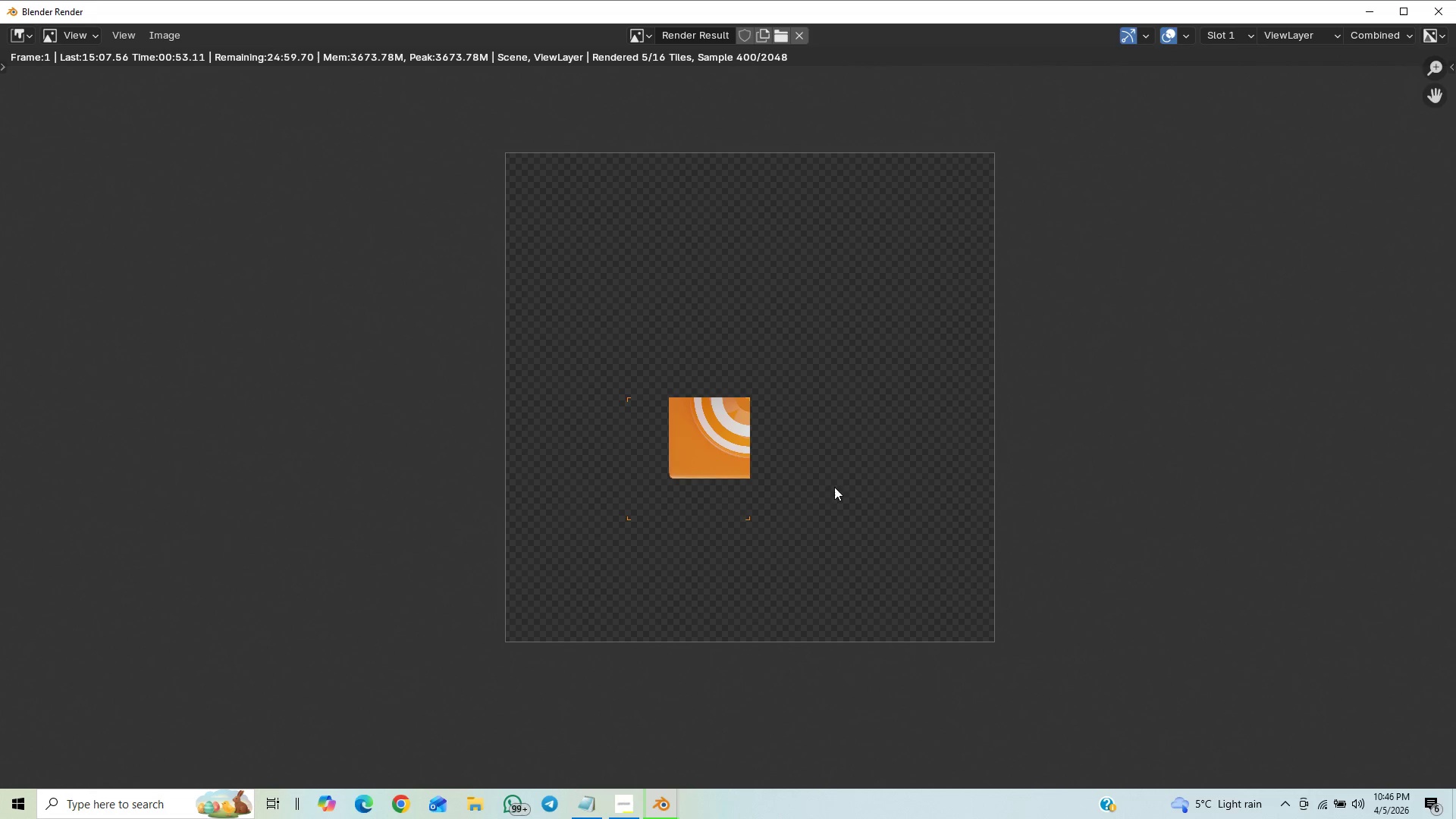 
scroll: coordinate [885, 485], scroll_direction: up, amount: 1.0
 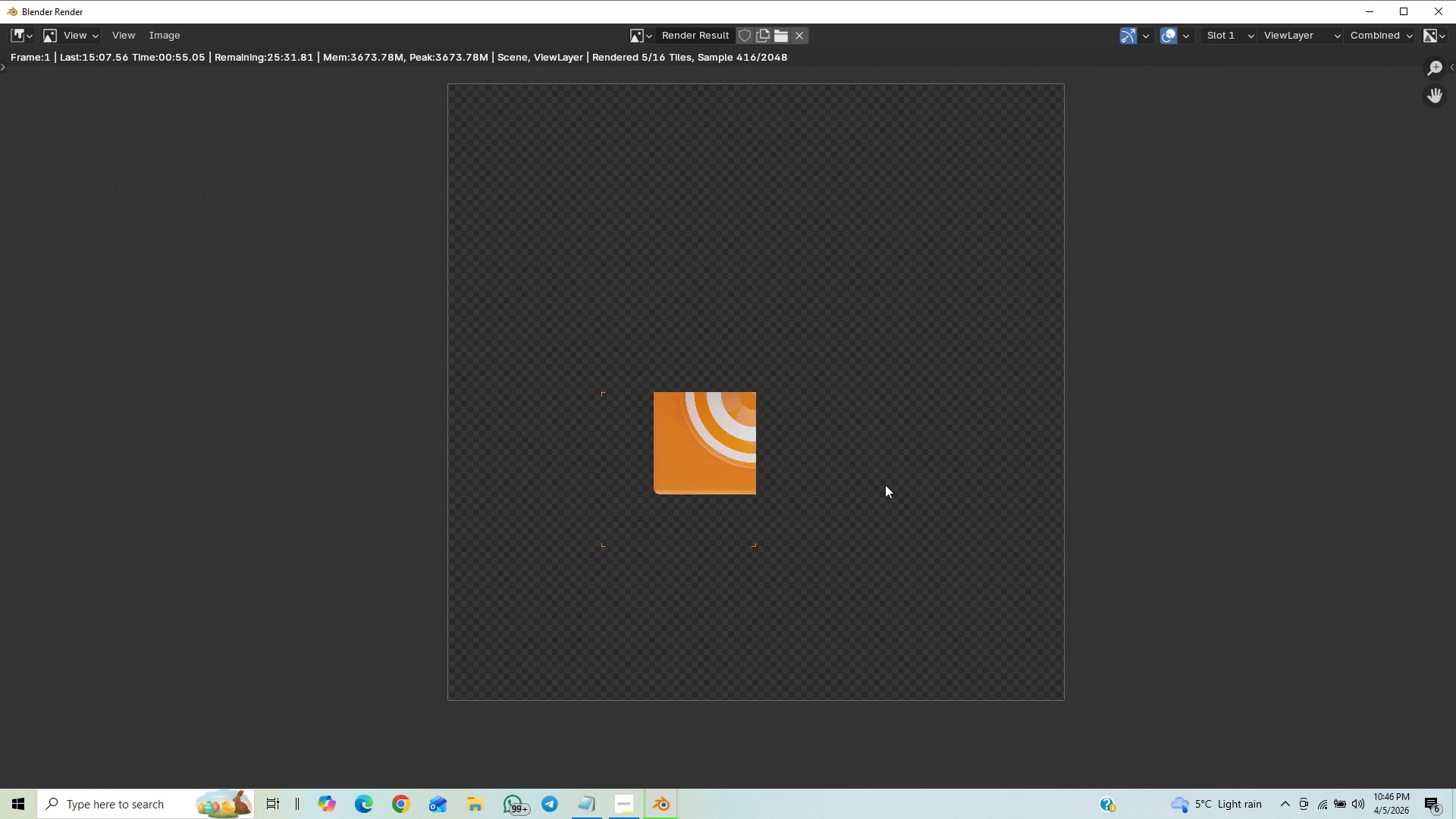 
scroll: coordinate [914, 469], scroll_direction: down, amount: 2.0
 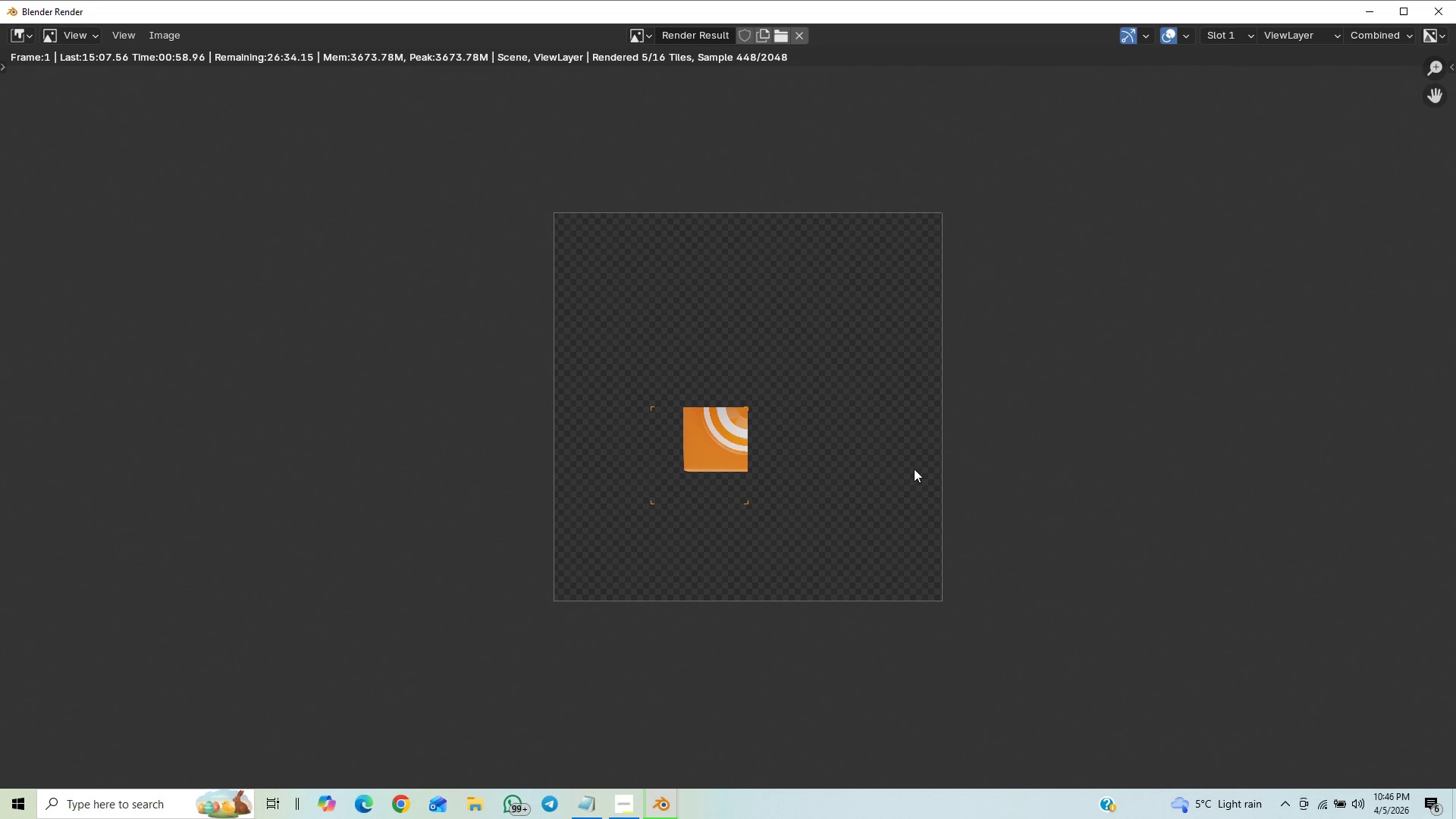 
scroll: coordinate [923, 471], scroll_direction: up, amount: 2.0
 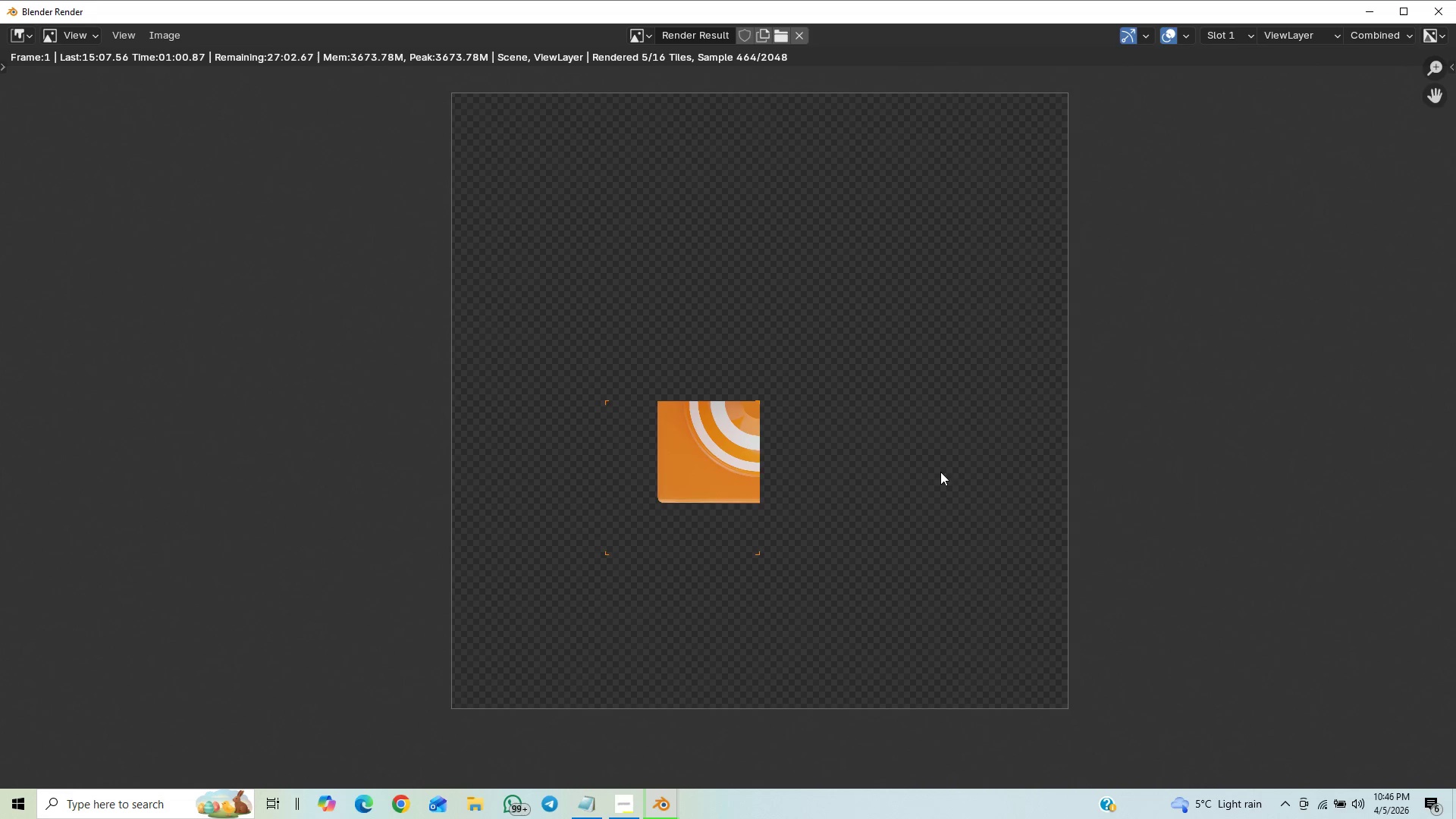 
scroll: coordinate [950, 471], scroll_direction: down, amount: 1.0
 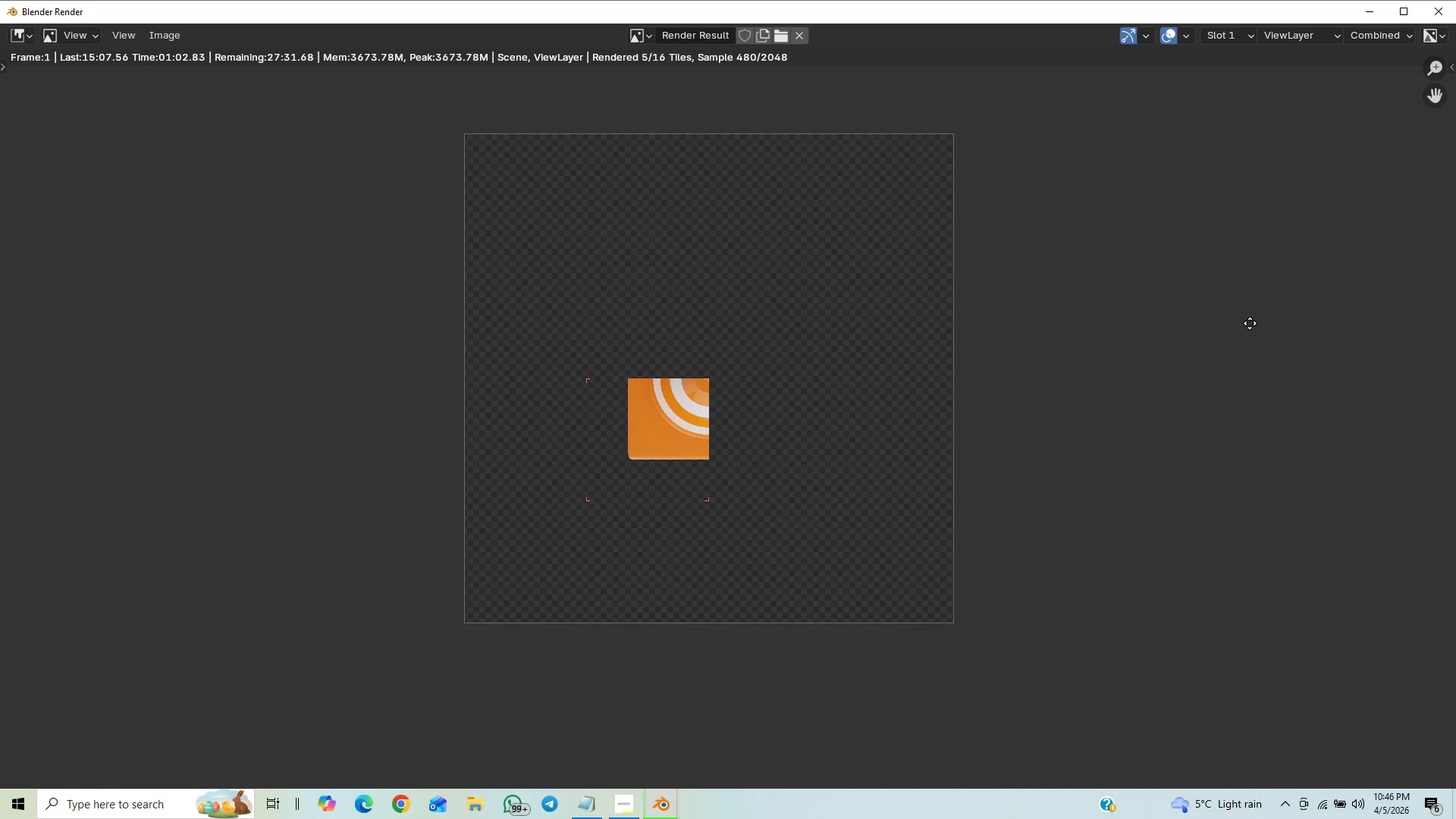 
middle_click([1259, 337])
 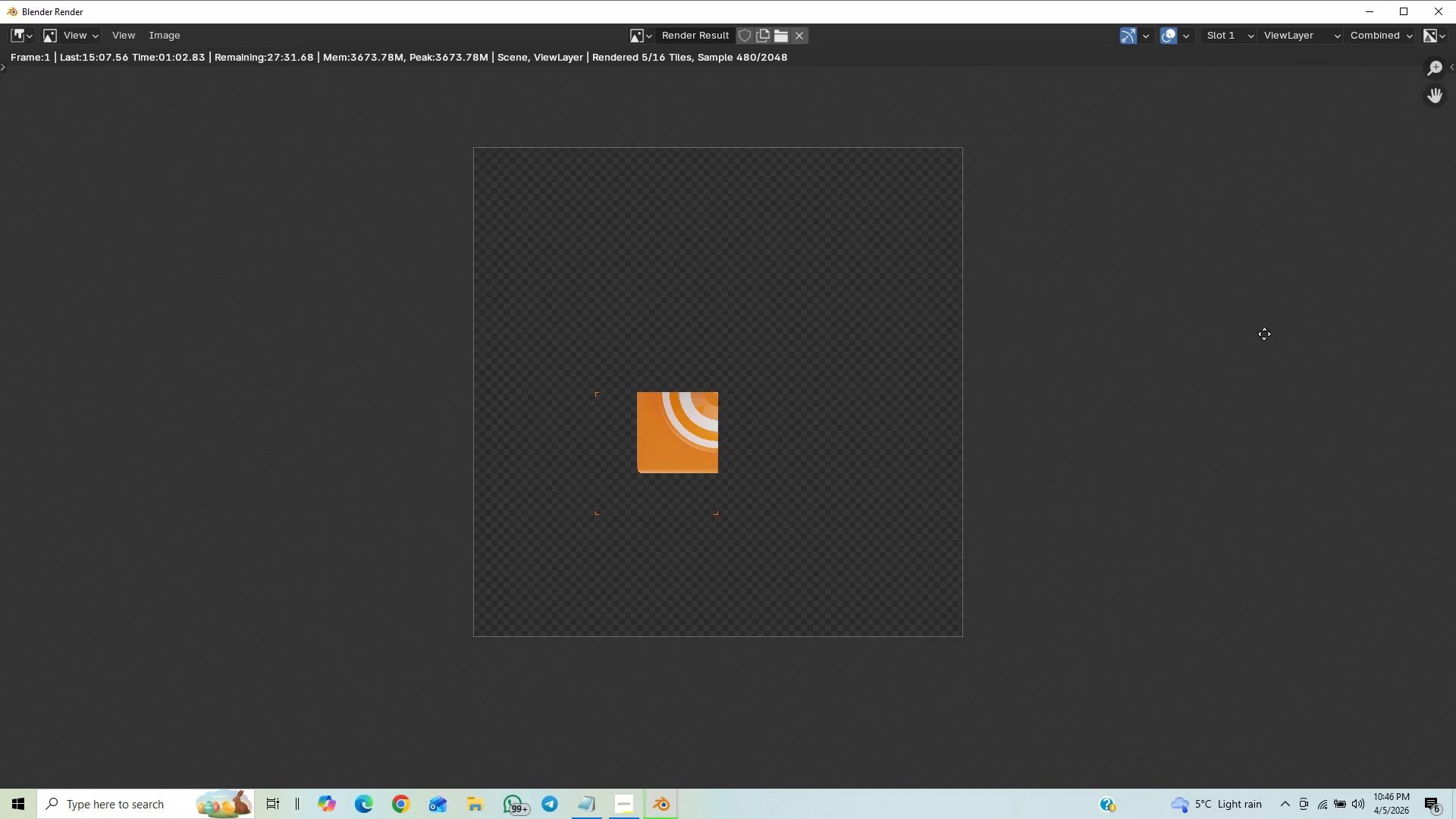 
triple_click([1288, 321])
 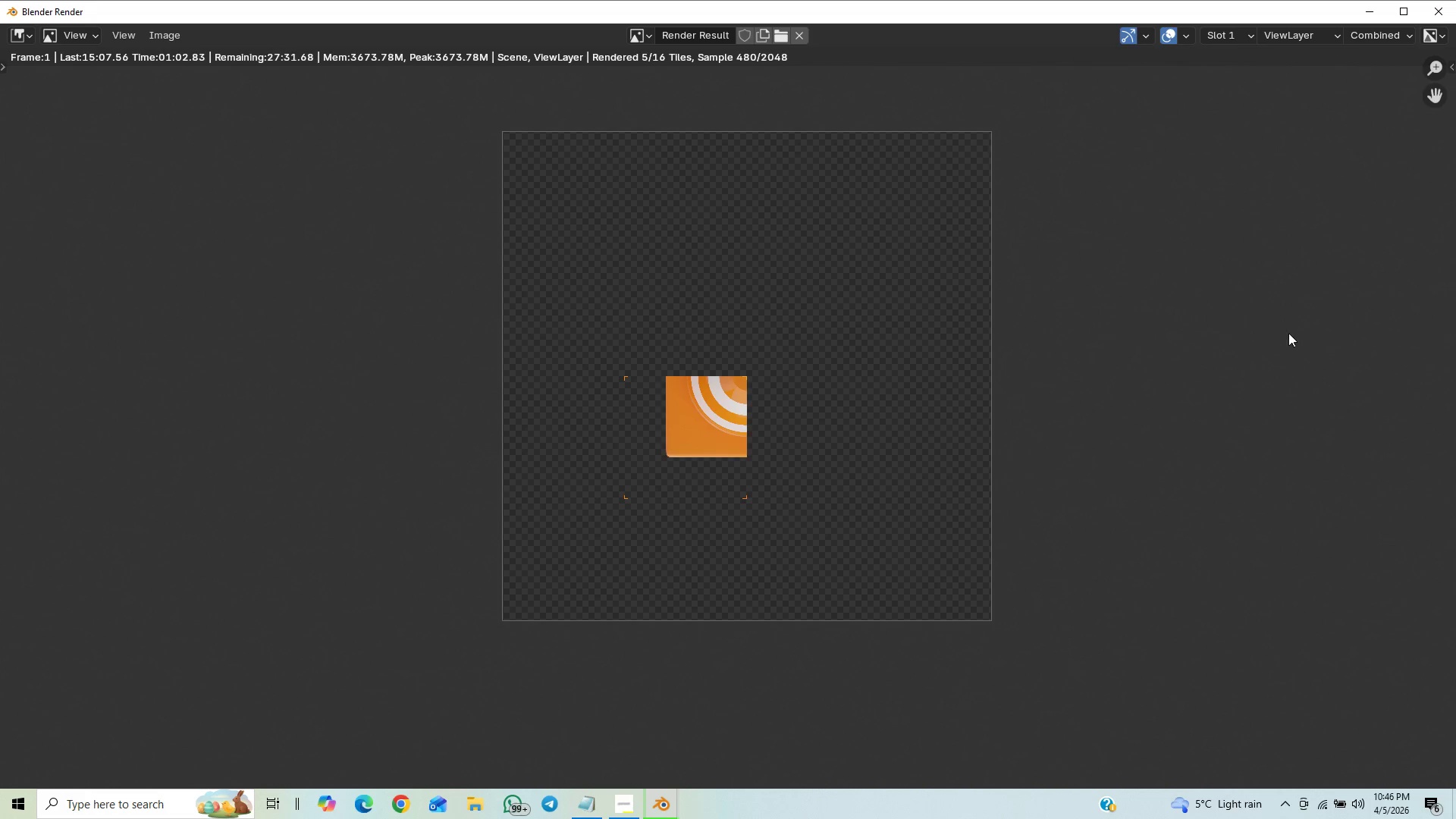 
triple_click([1288, 335])
 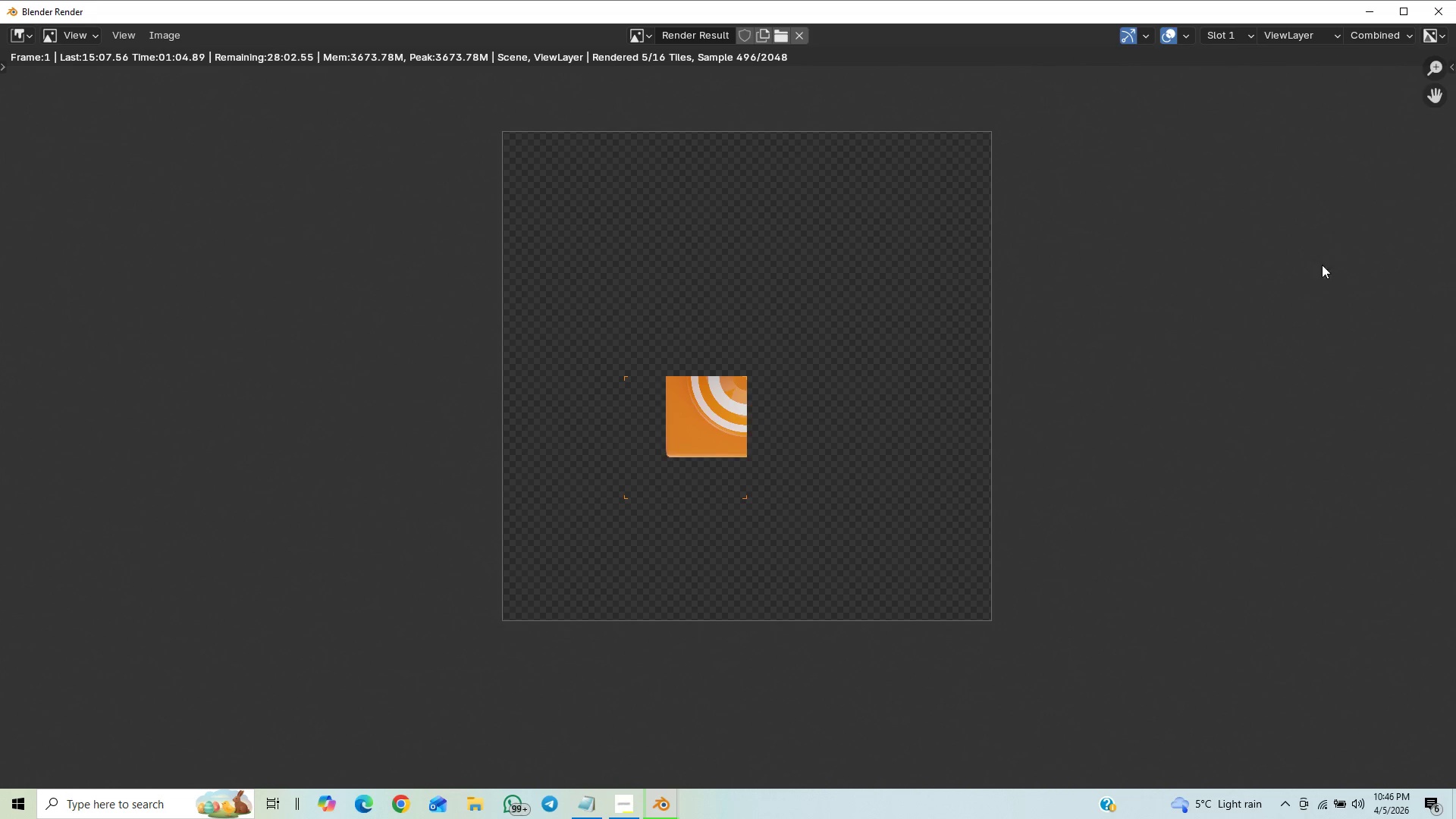 
scroll: coordinate [1283, 390], scroll_direction: up, amount: 1.0
 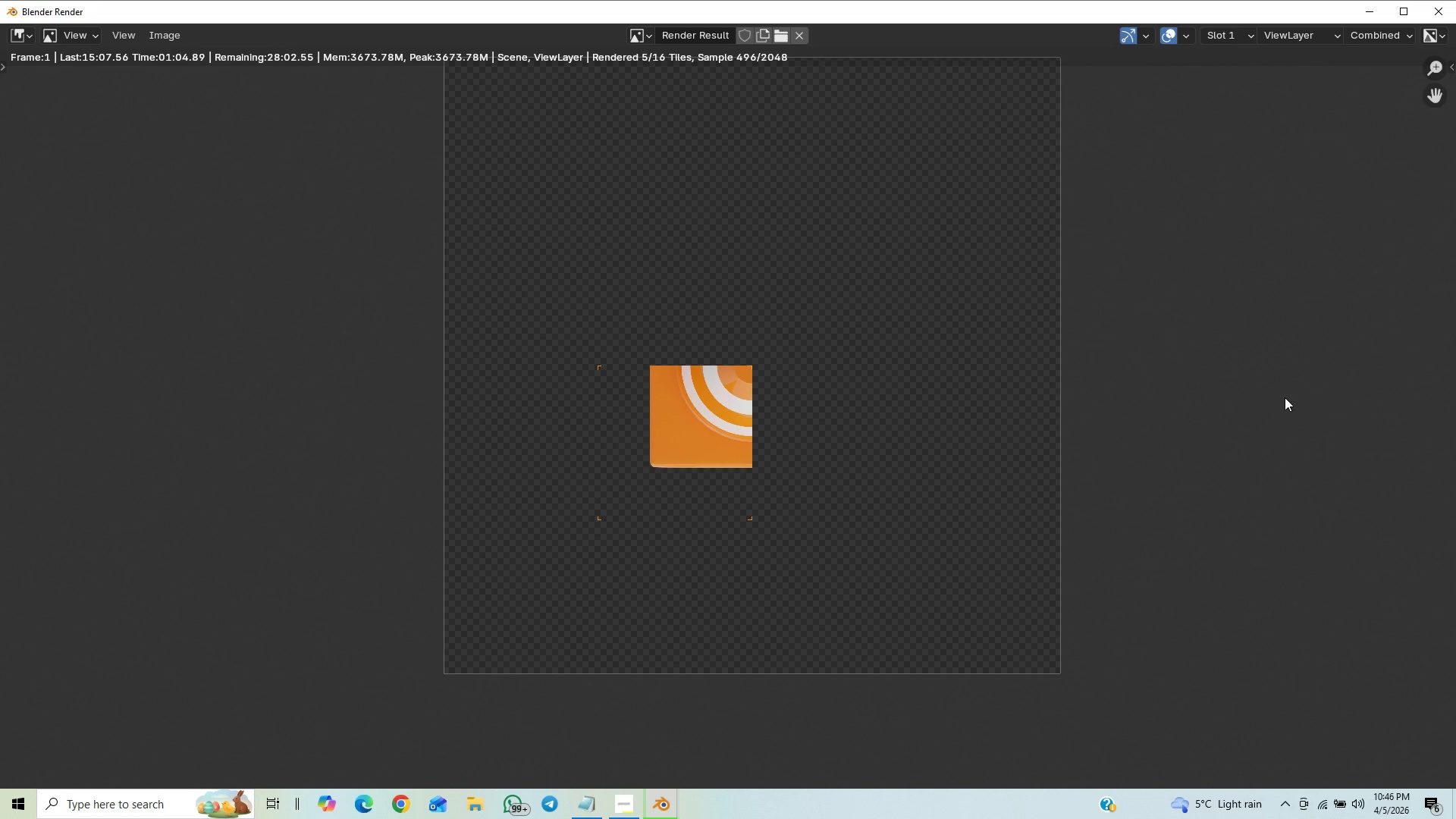 
scroll: coordinate [1290, 466], scroll_direction: down, amount: 3.0
 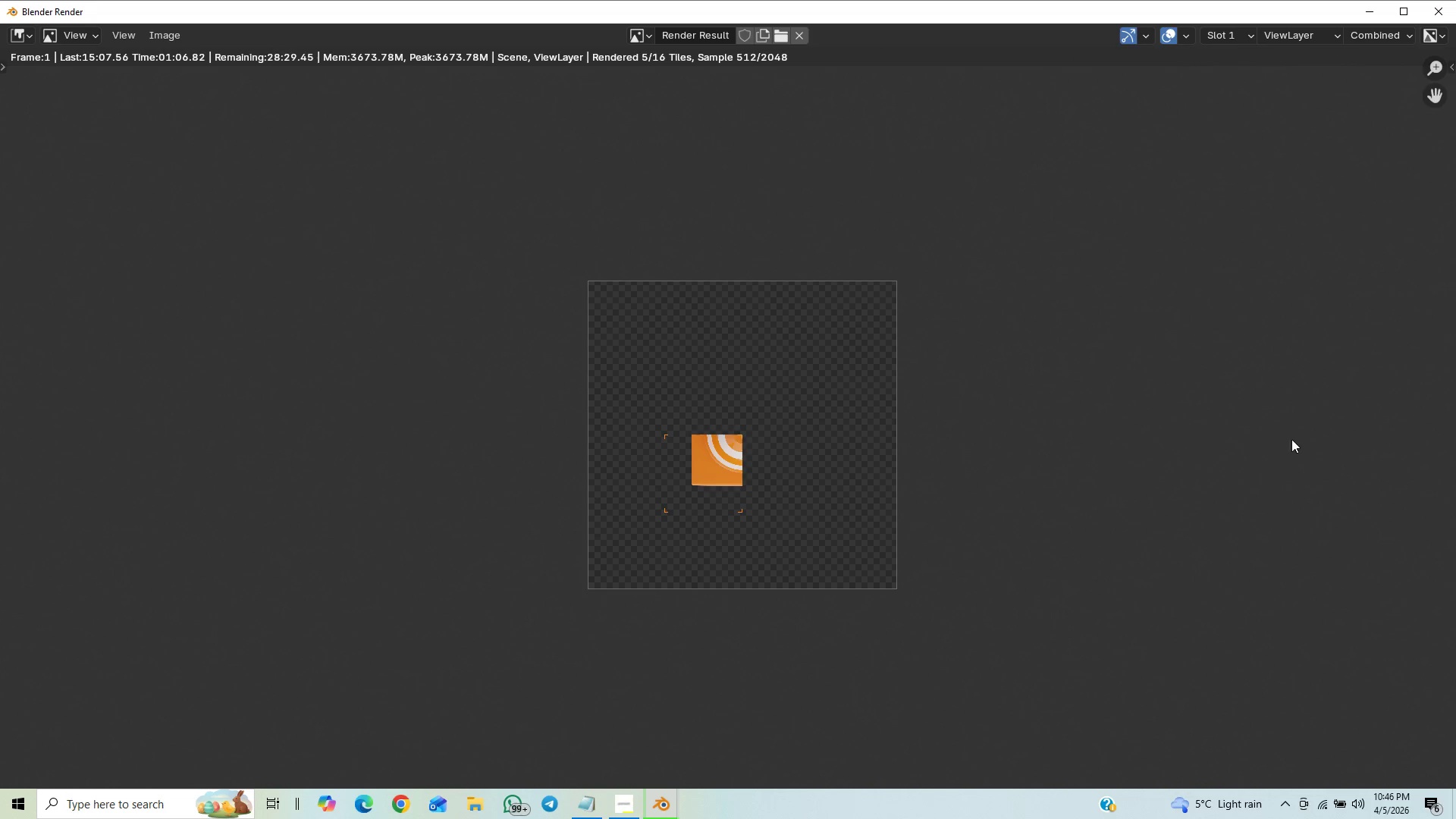 
scroll: coordinate [1272, 489], scroll_direction: up, amount: 3.0
 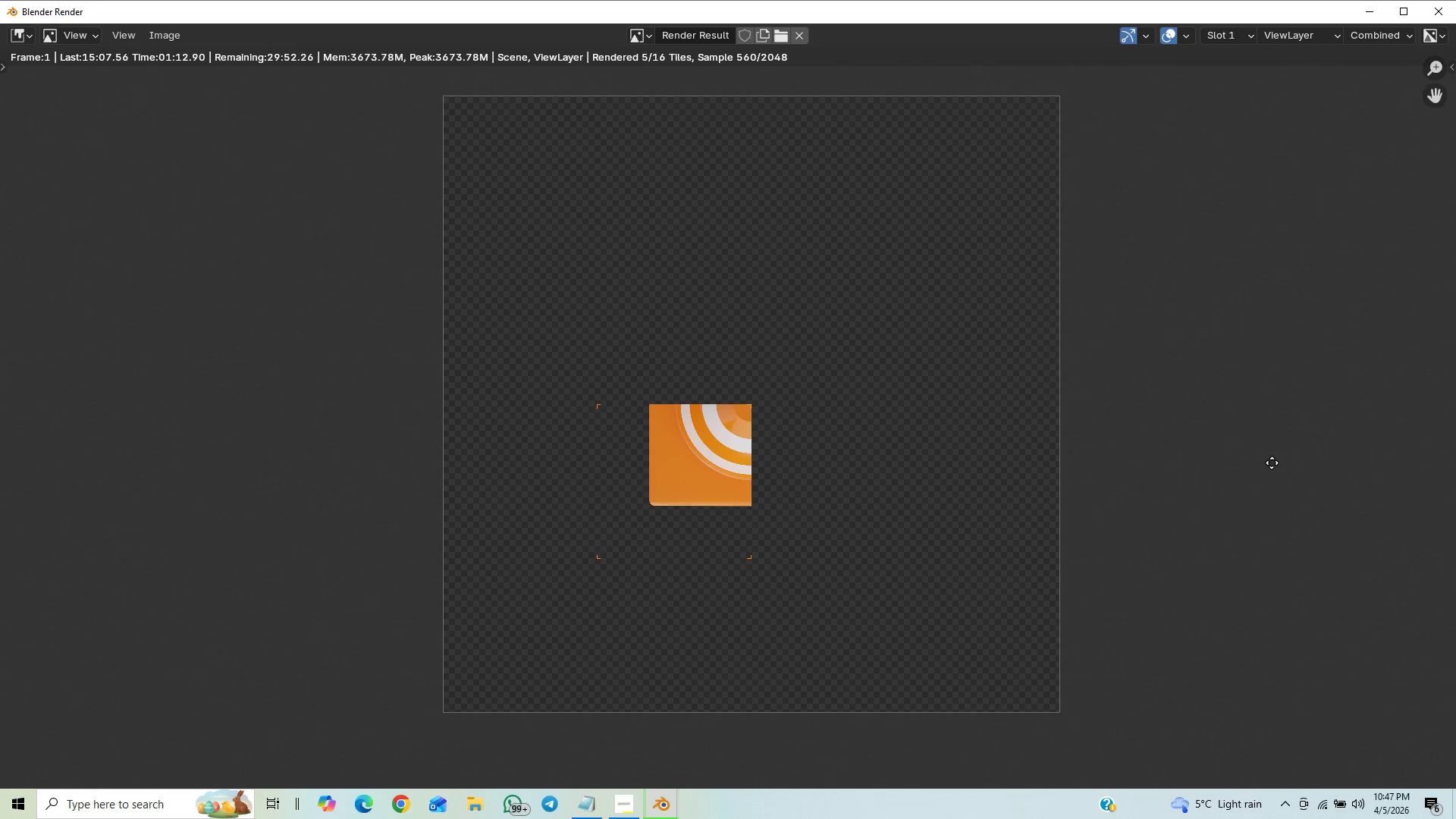 
double_click([1264, 481])
 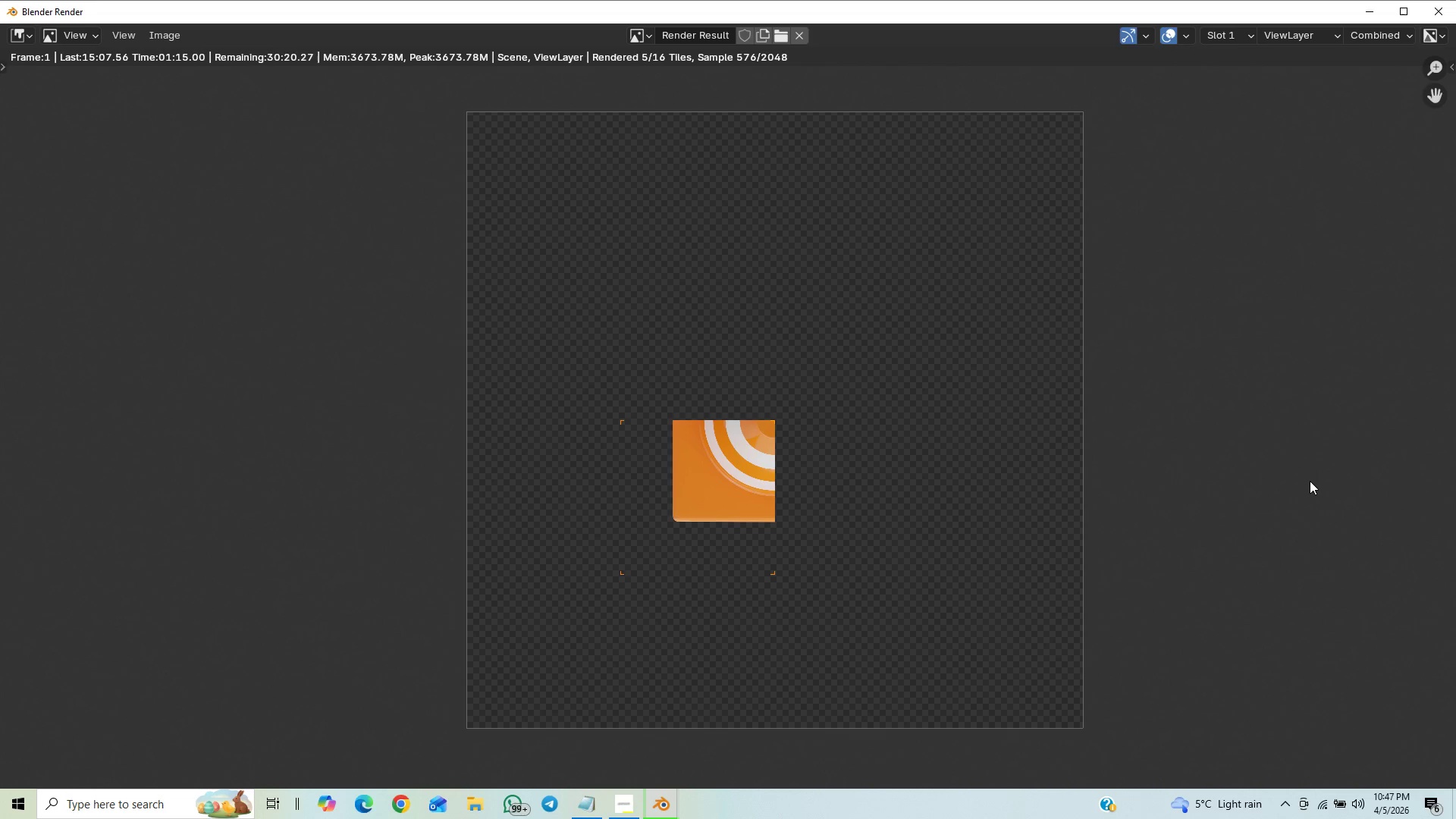 
scroll: coordinate [1317, 476], scroll_direction: up, amount: 1.0
 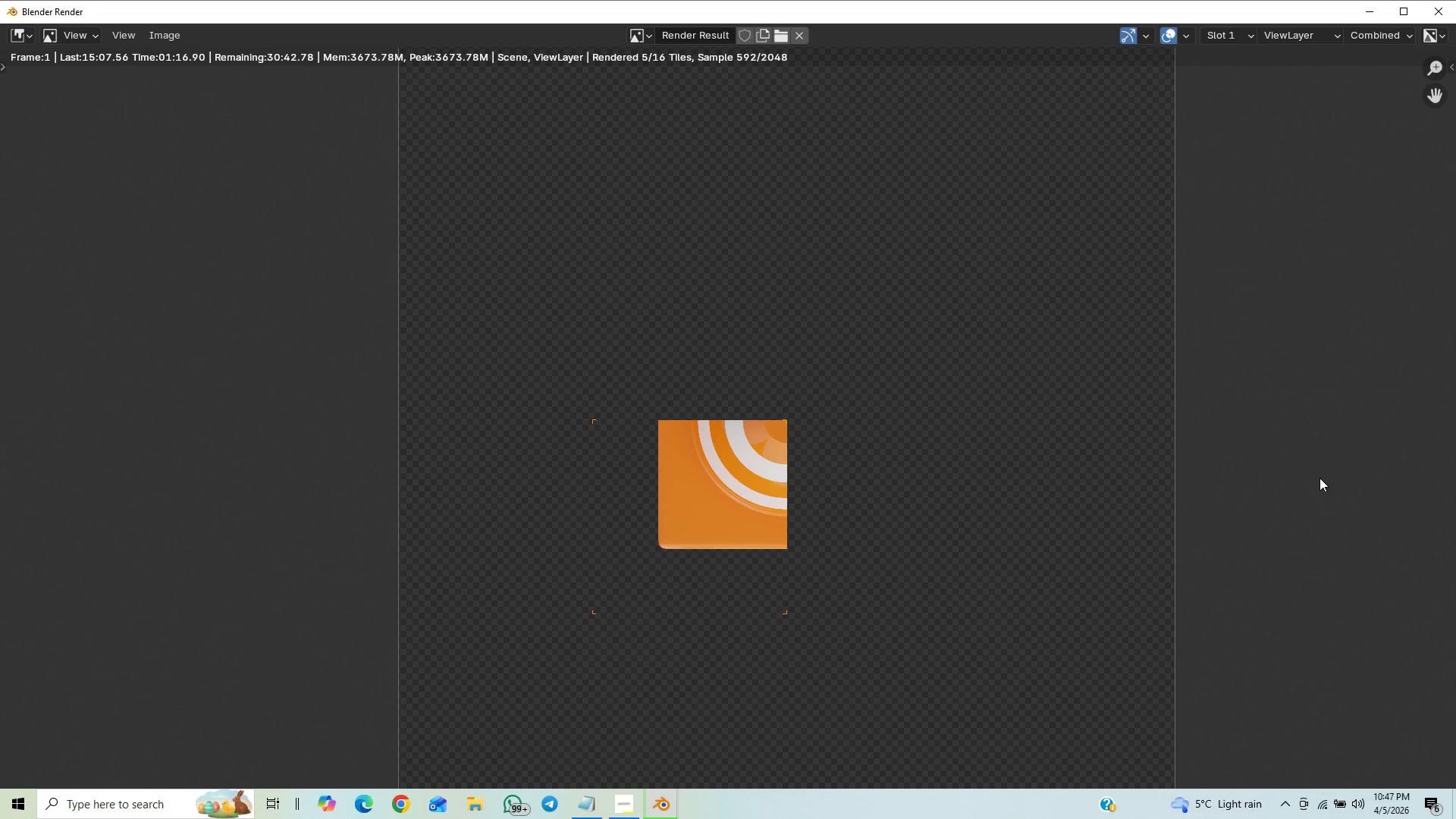 
scroll: coordinate [1307, 477], scroll_direction: down, amount: 2.0
 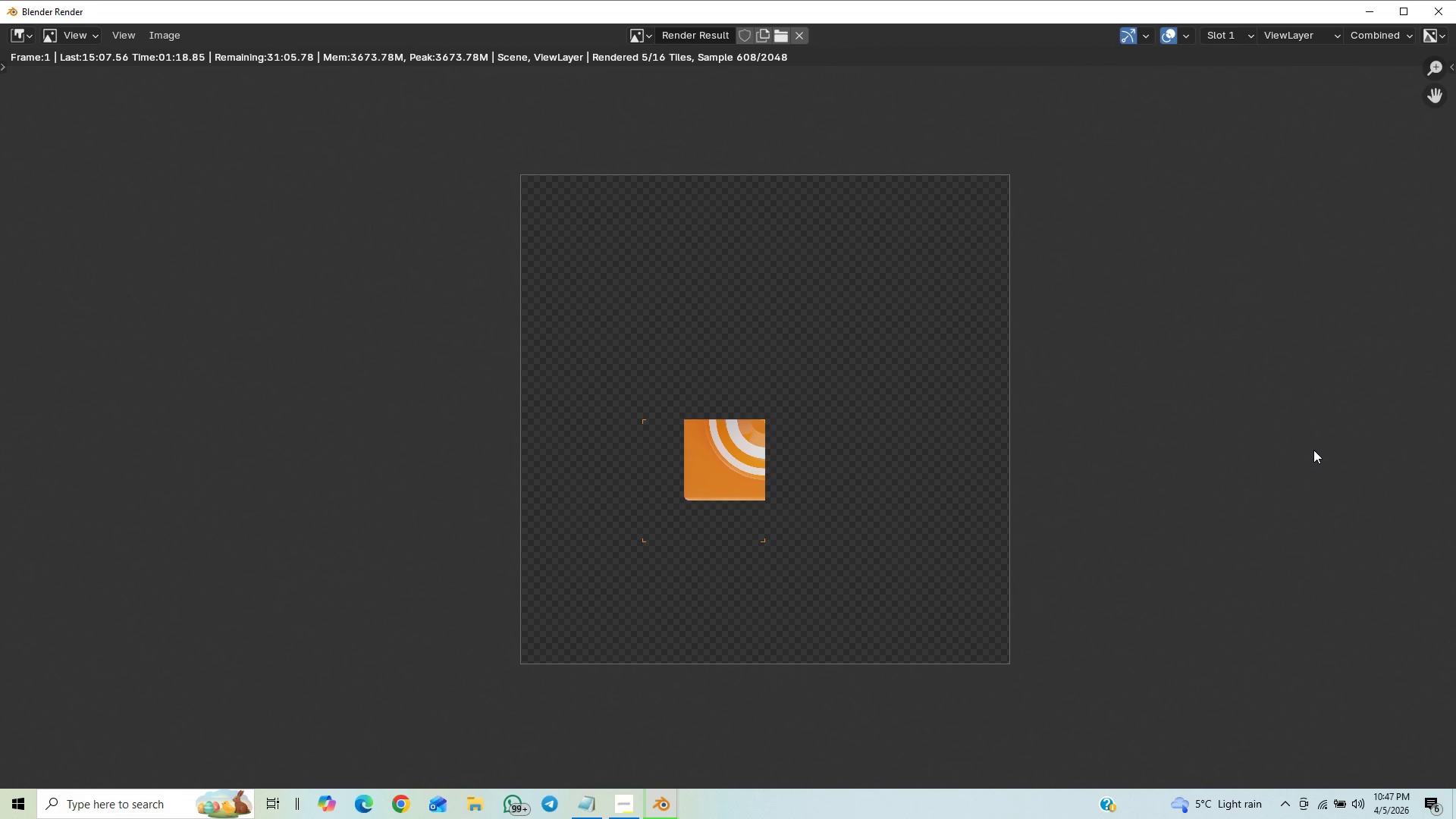 
scroll: coordinate [1310, 420], scroll_direction: up, amount: 5.0
 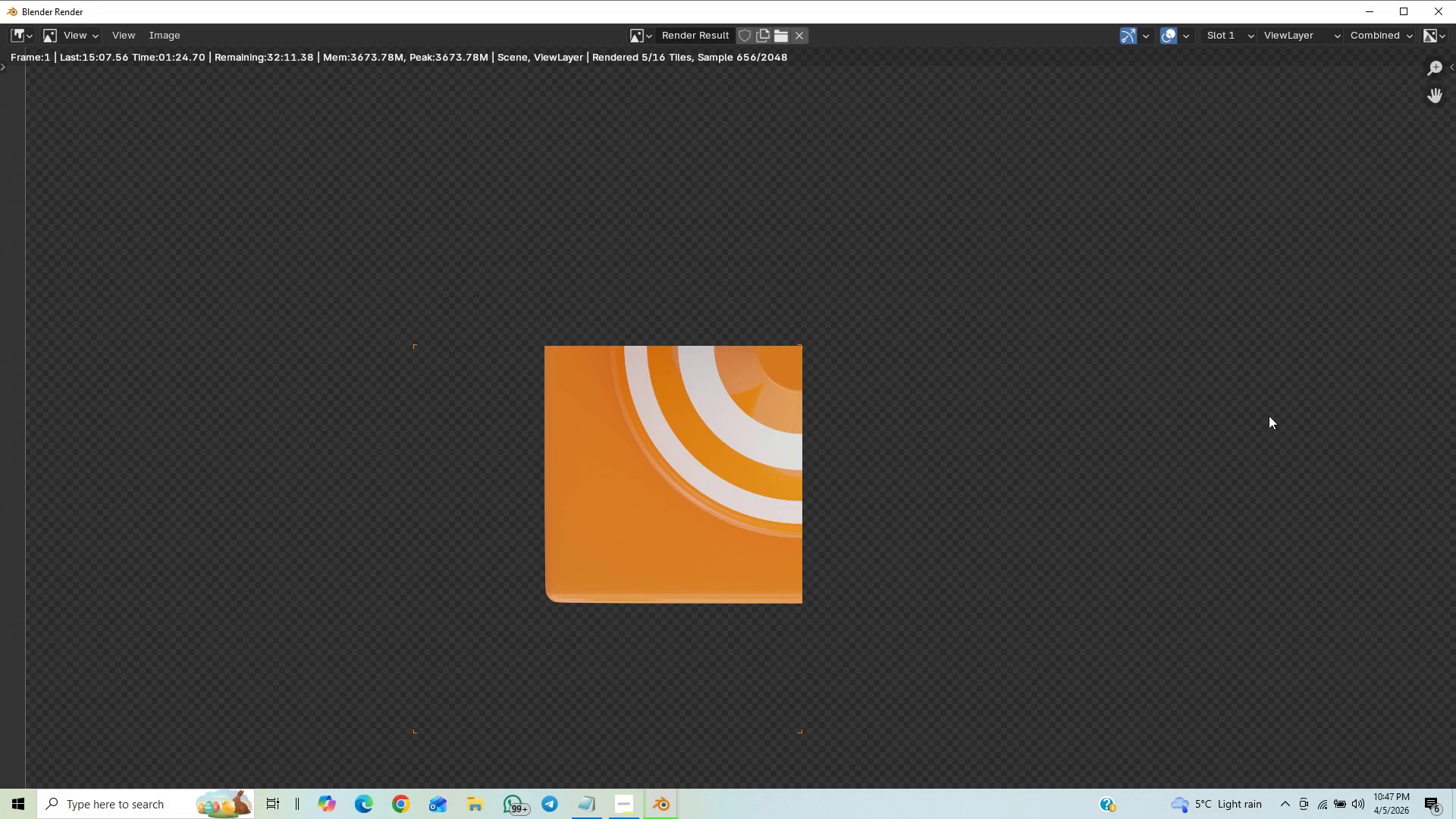 
middle_click([1235, 418])
 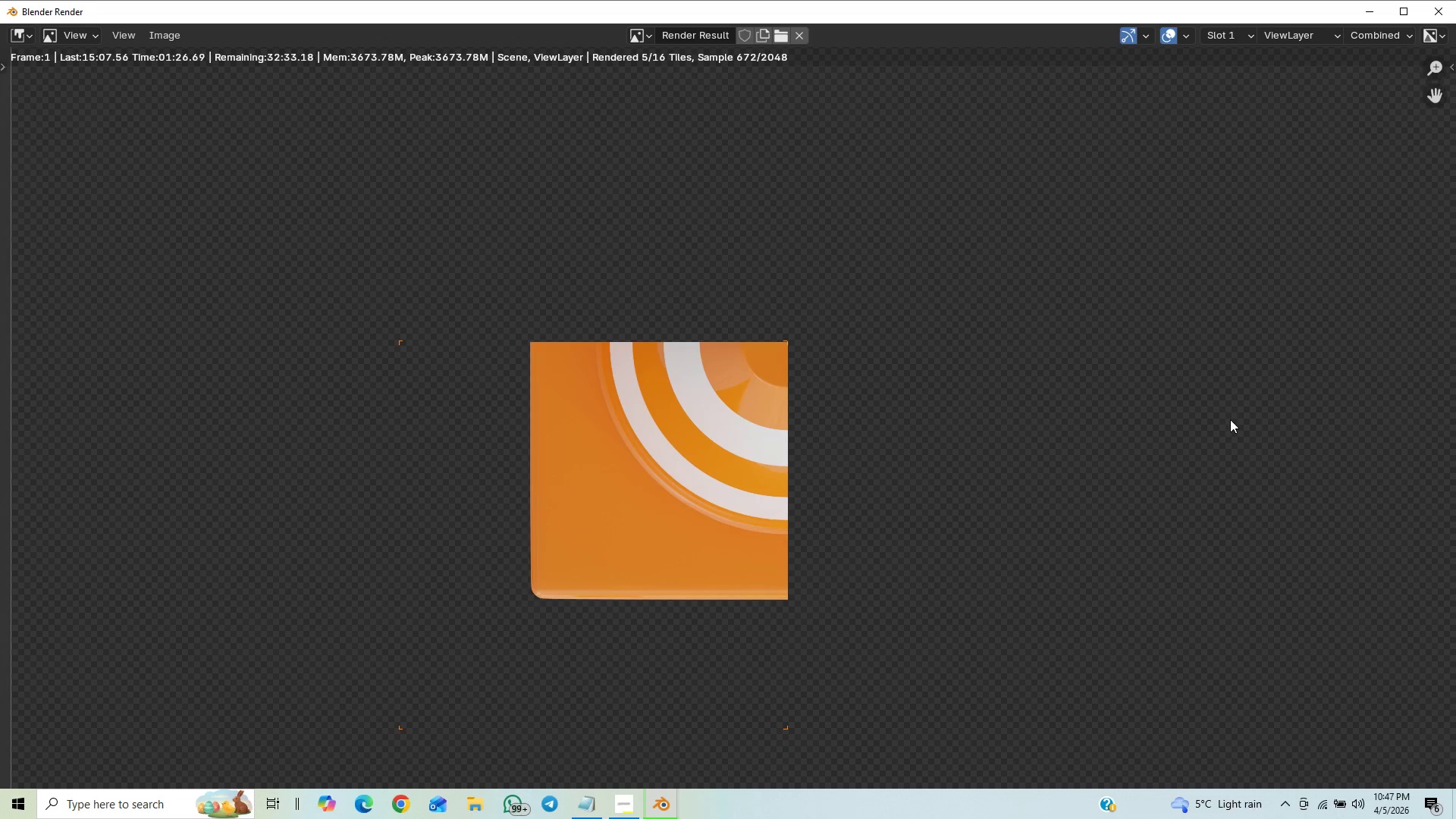 
middle_click([1222, 411])
 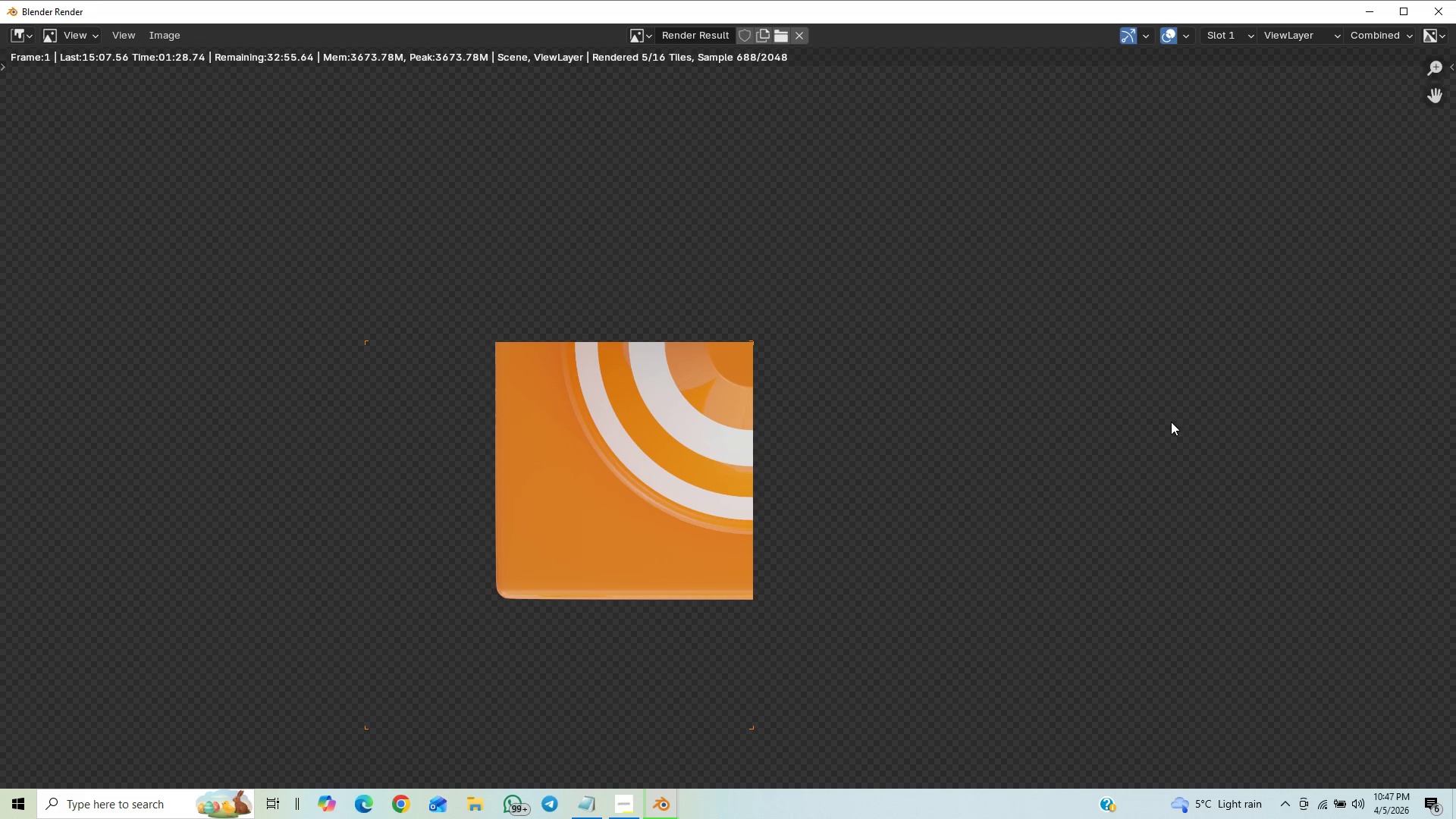 
scroll: coordinate [1245, 377], scroll_direction: down, amount: 4.0
 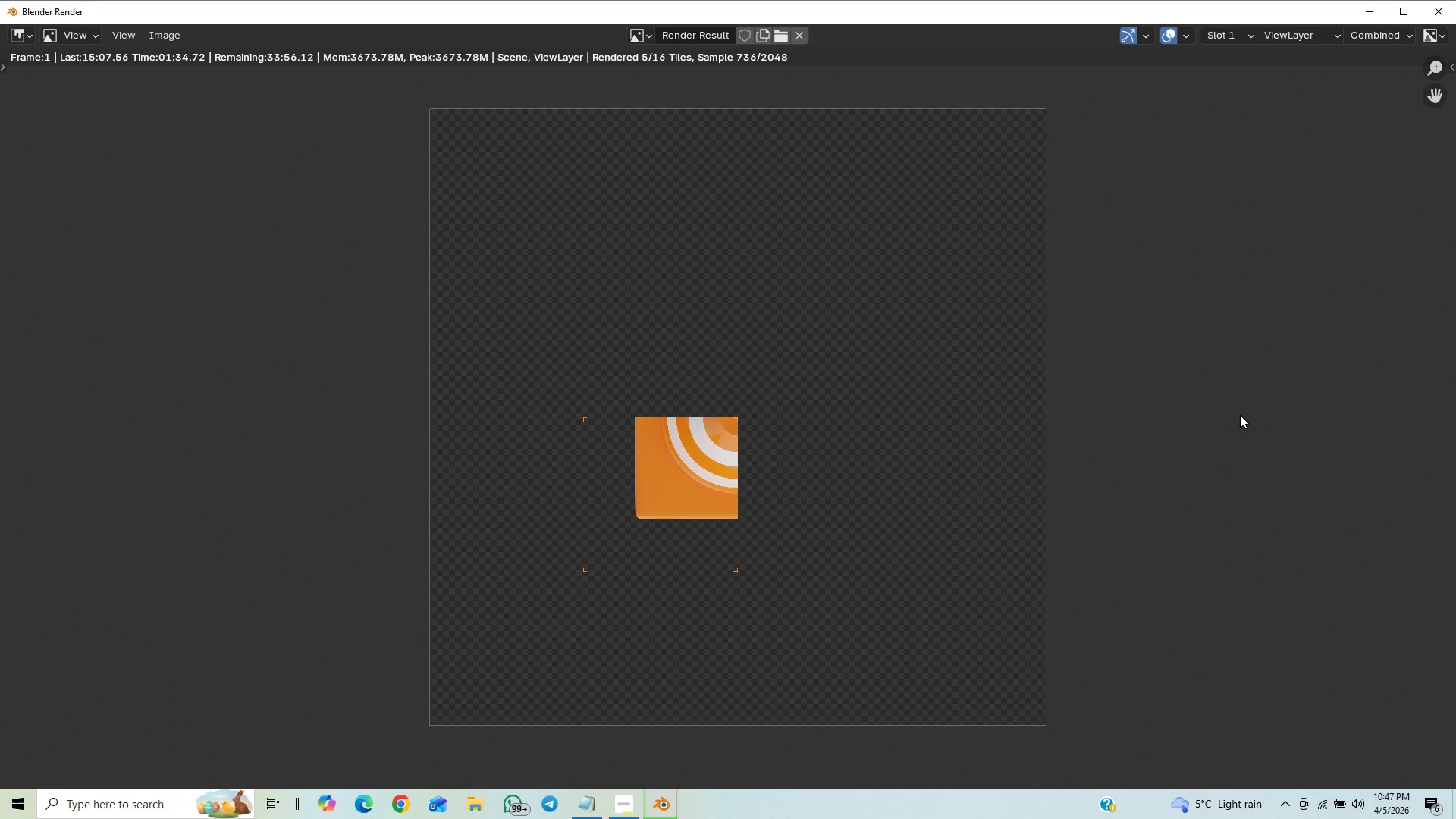 
wait(5.42)
 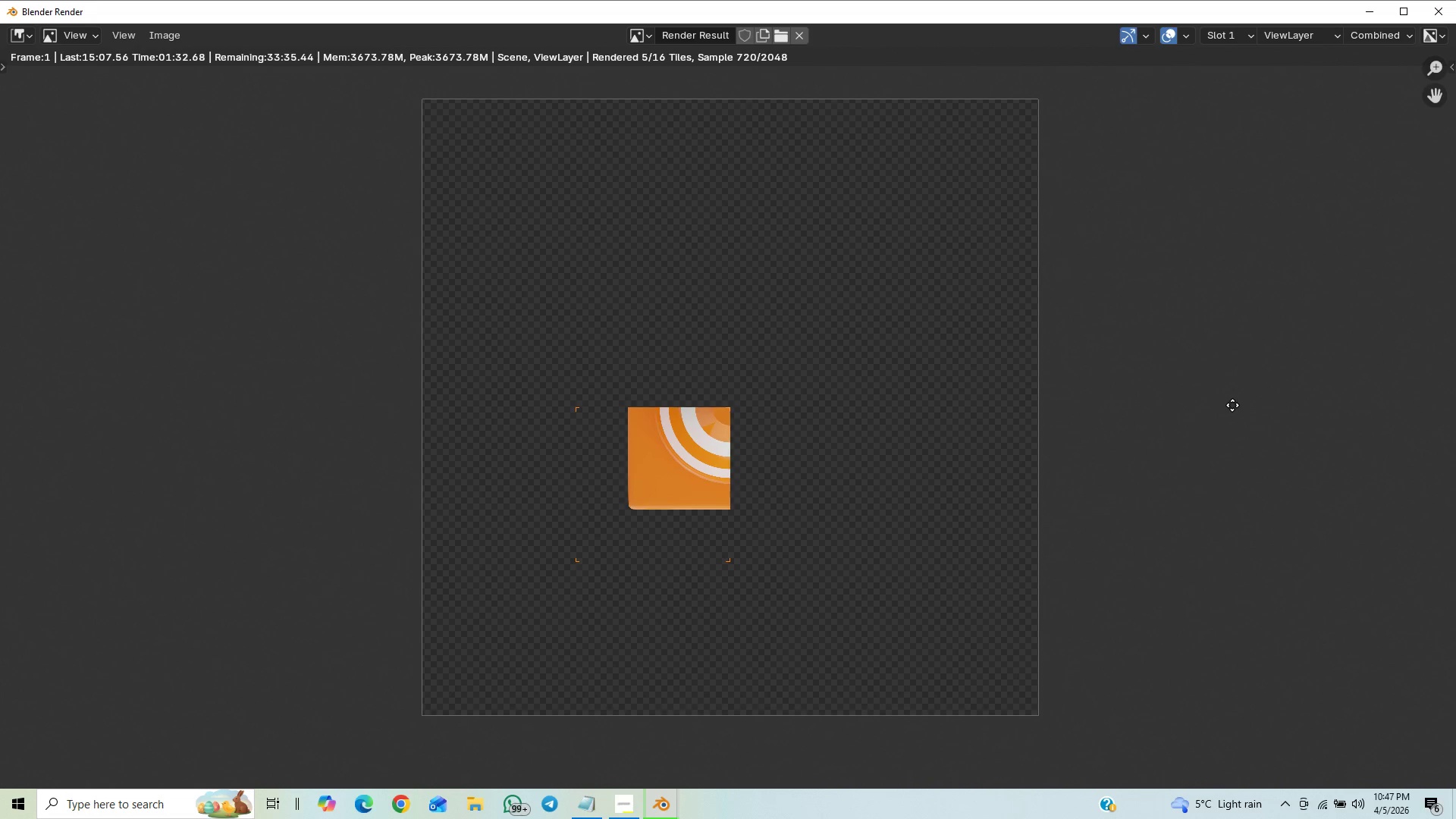 
scroll: coordinate [1230, 416], scroll_direction: up, amount: 10.0
 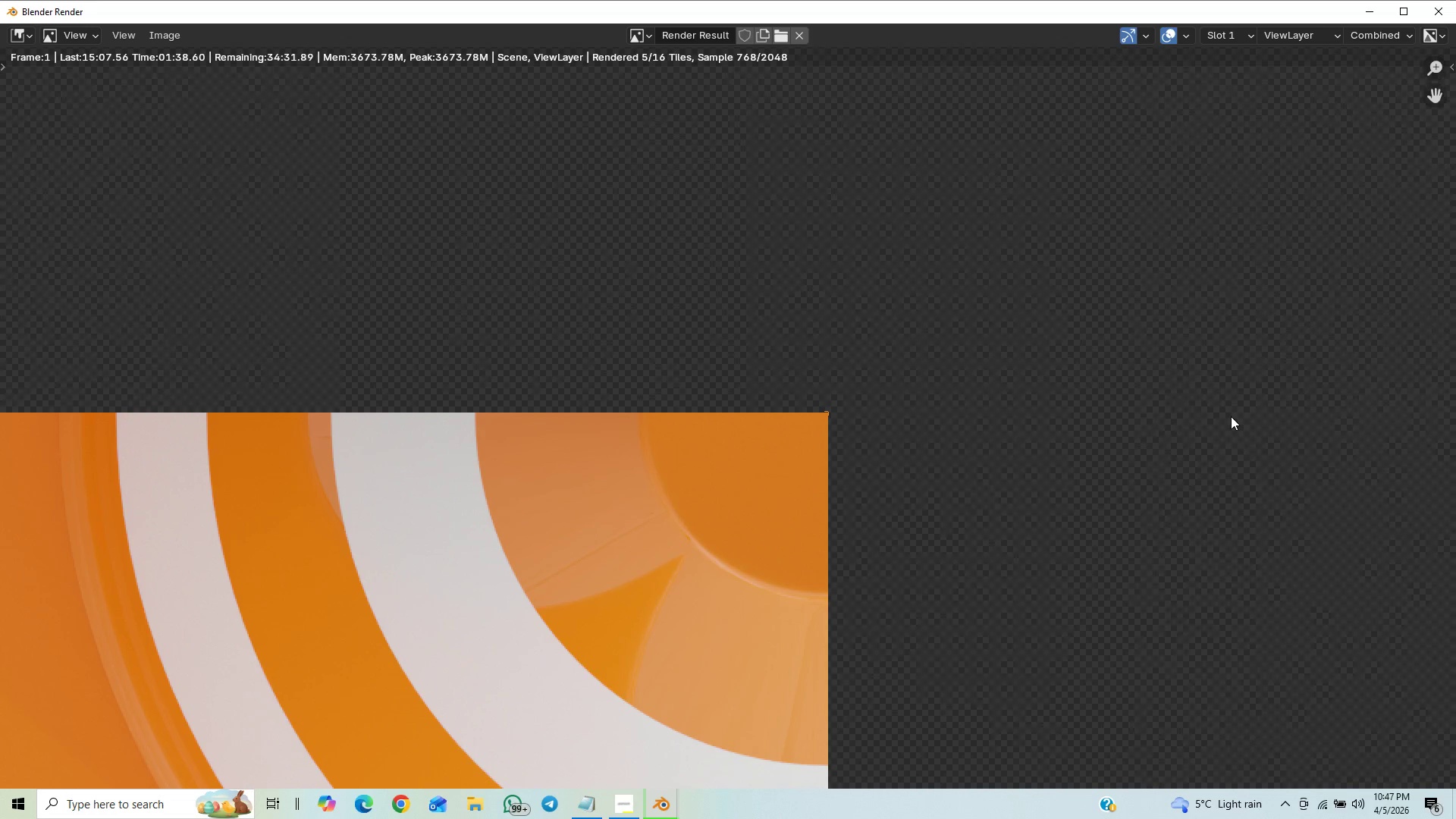 
scroll: coordinate [1235, 412], scroll_direction: down, amount: 17.0
 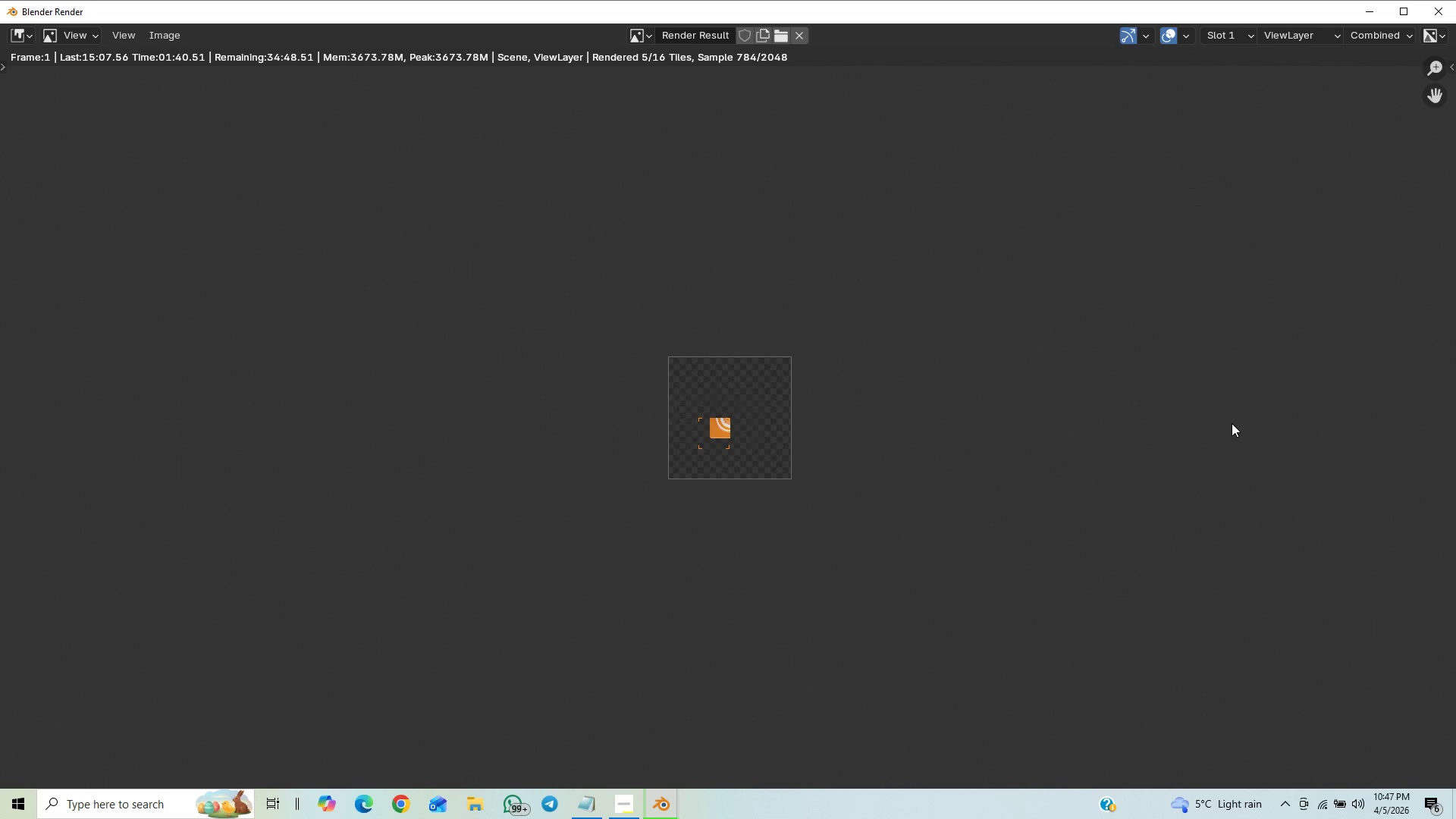 
scroll: coordinate [1225, 431], scroll_direction: up, amount: 17.0
 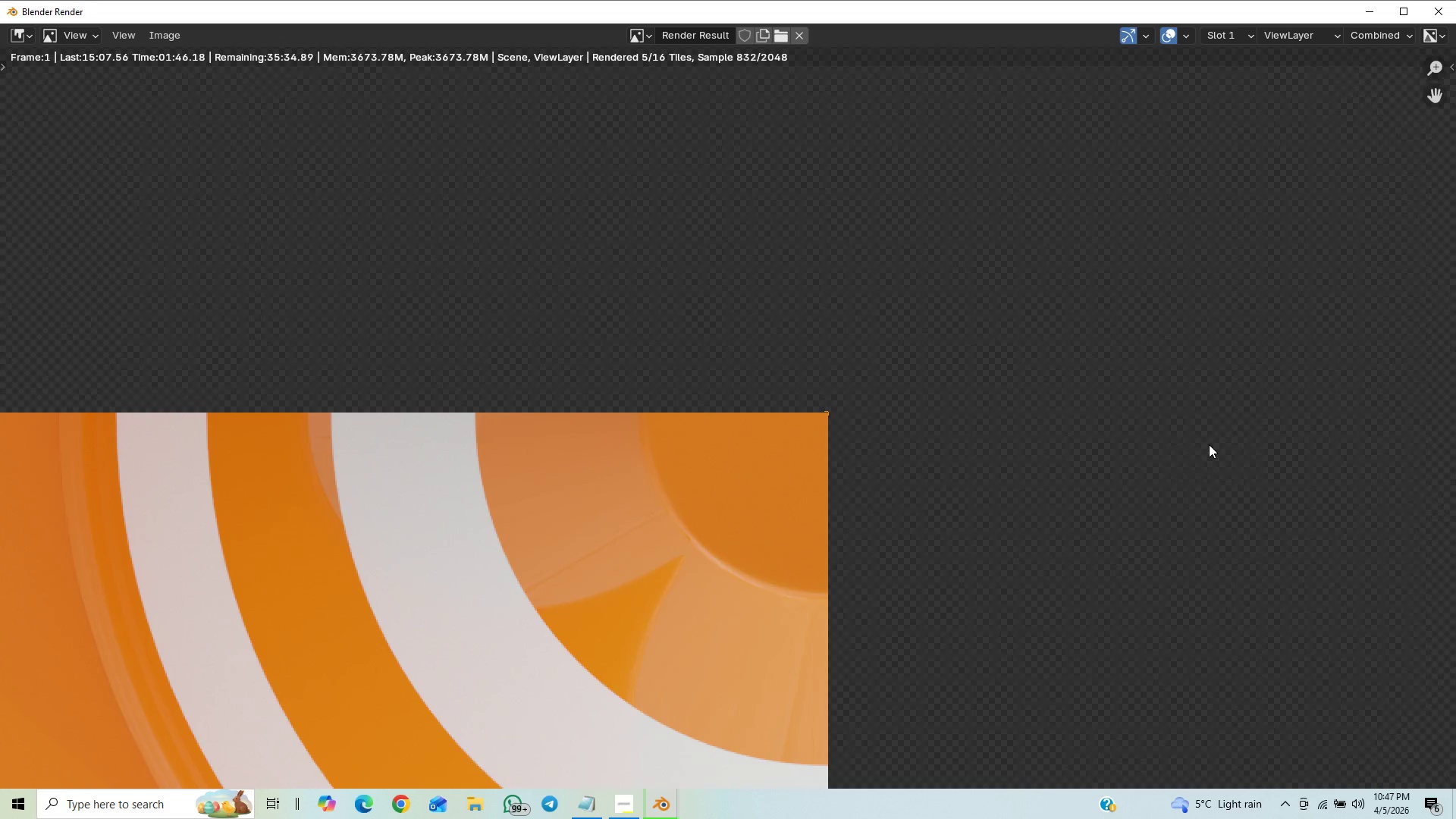 
scroll: coordinate [1209, 444], scroll_direction: down, amount: 1.0
 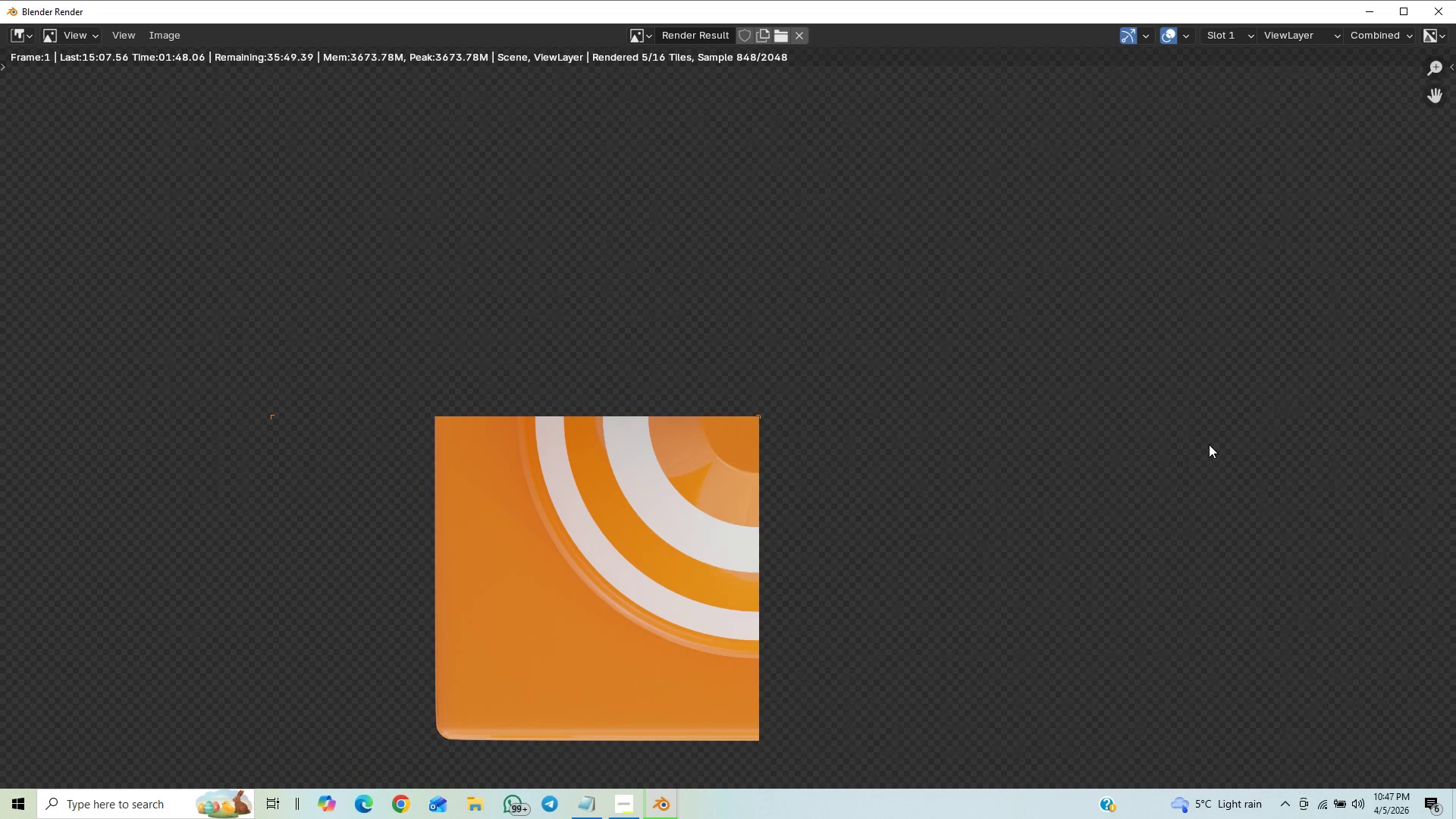 
scroll: coordinate [1280, 401], scroll_direction: up, amount: 1.0
 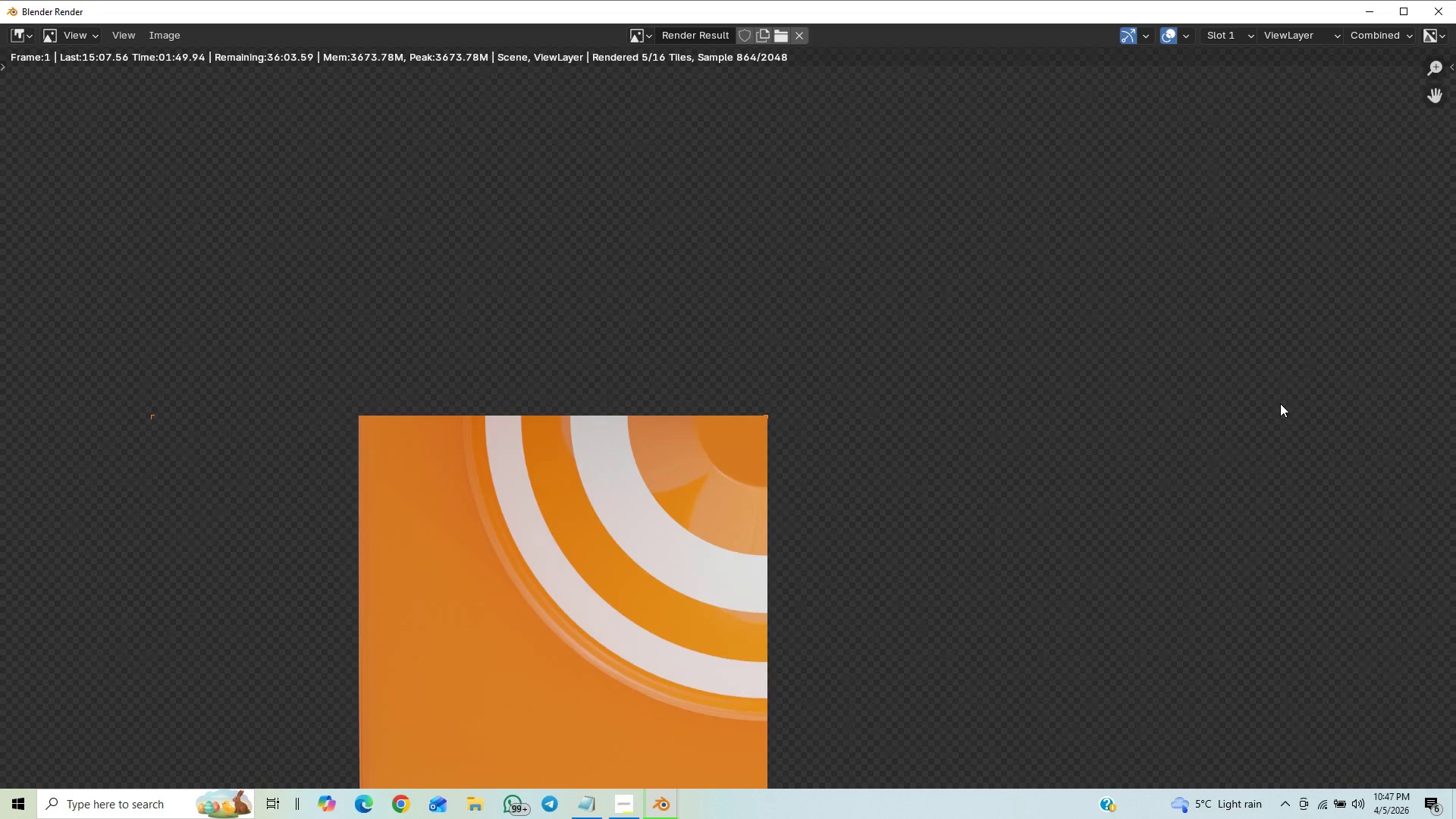 
scroll: coordinate [1228, 459], scroll_direction: down, amount: 11.0
 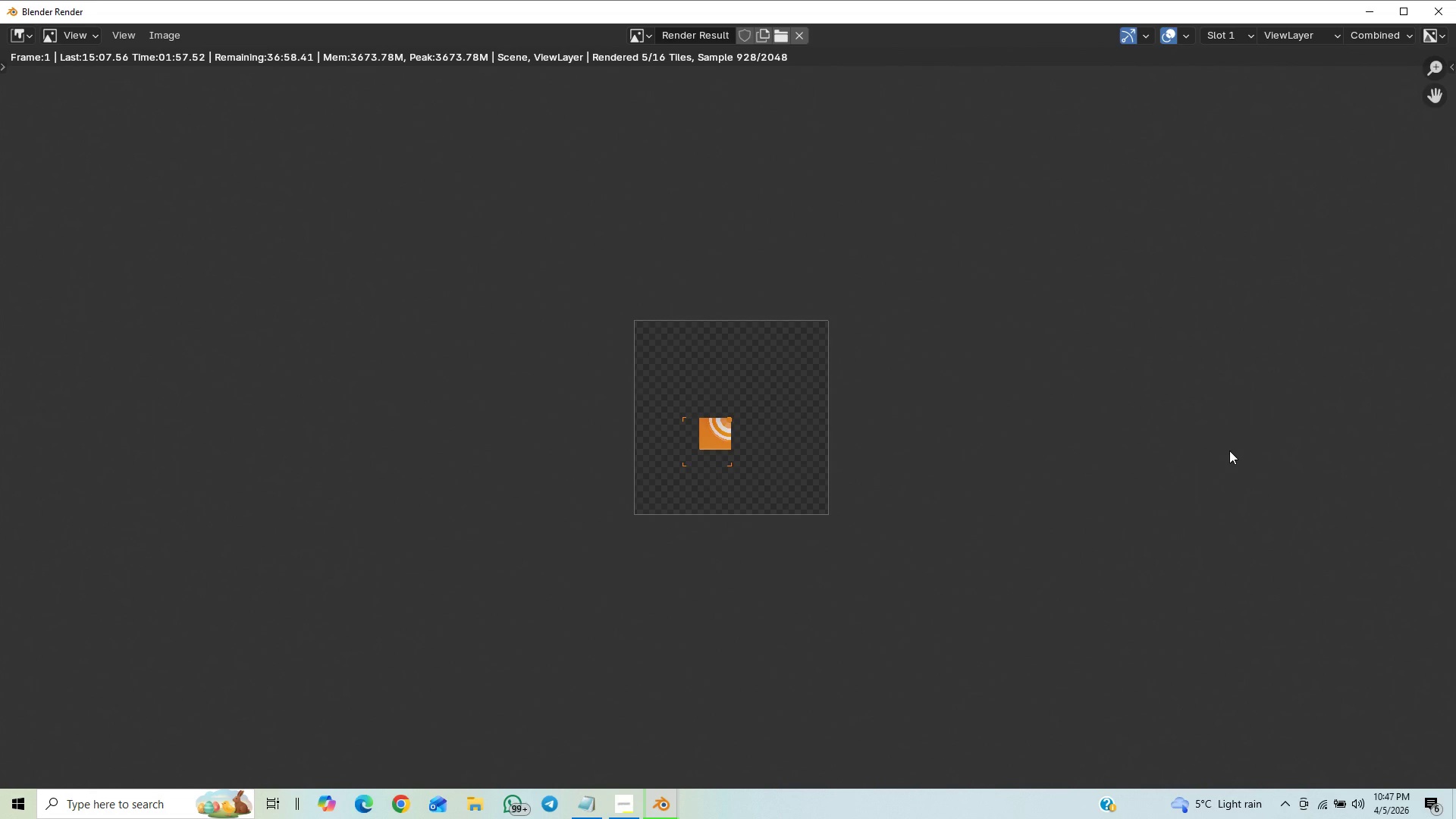 
scroll: coordinate [1230, 455], scroll_direction: up, amount: 17.0
 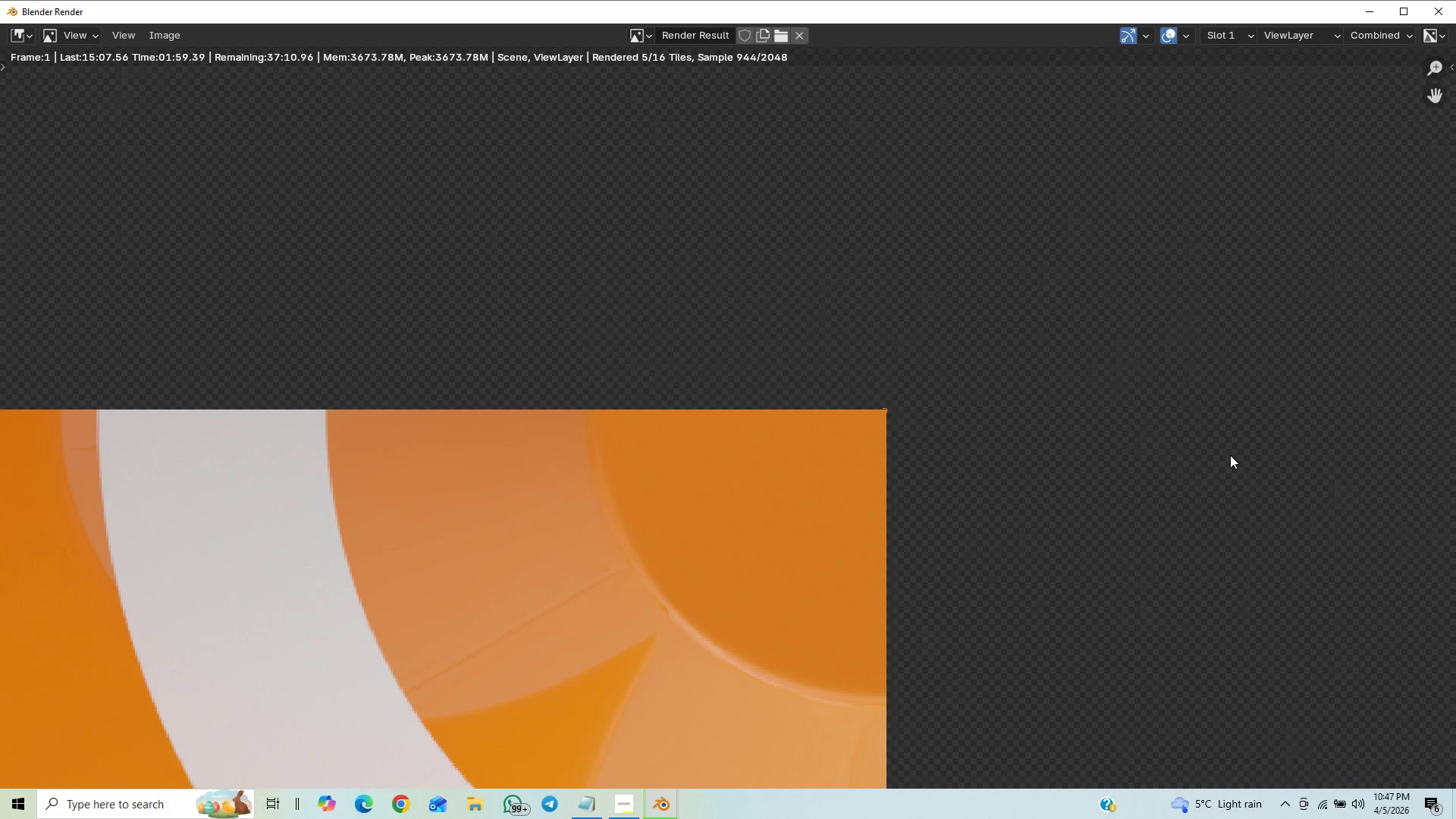 
scroll: coordinate [1230, 455], scroll_direction: down, amount: 7.0
 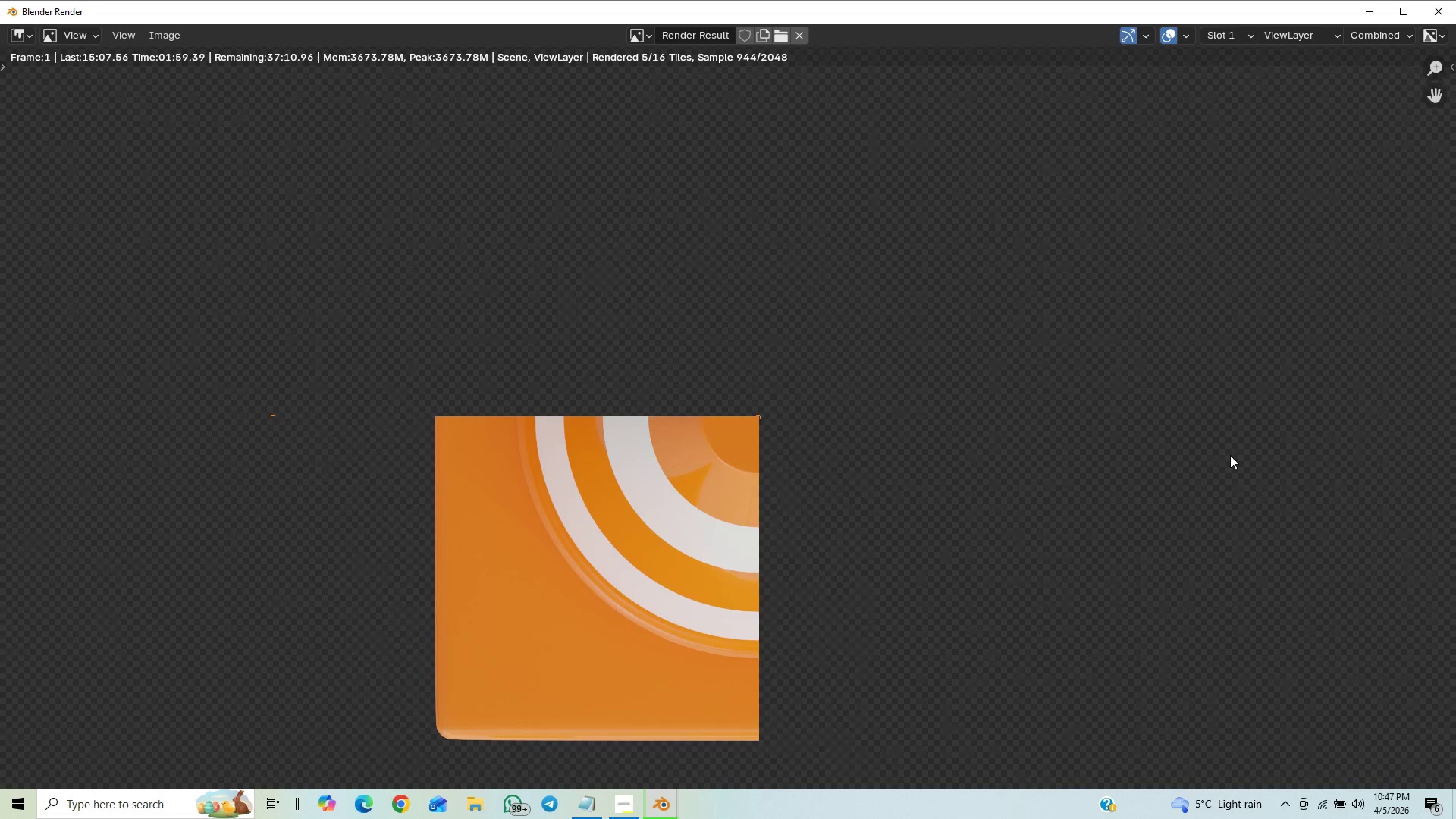 
scroll: coordinate [1232, 455], scroll_direction: up, amount: 1.0
 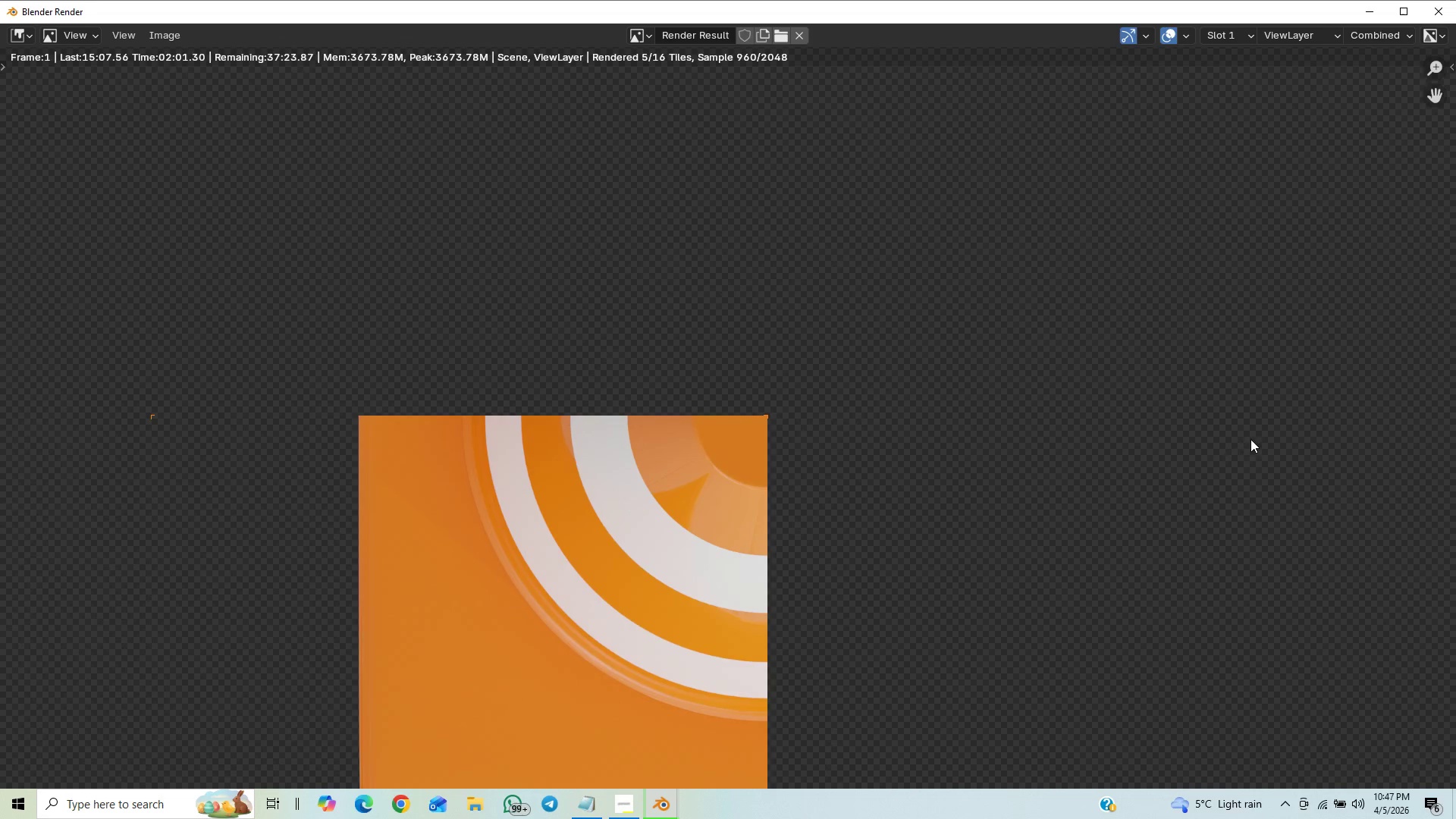 
scroll: coordinate [1238, 439], scroll_direction: down, amount: 5.0
 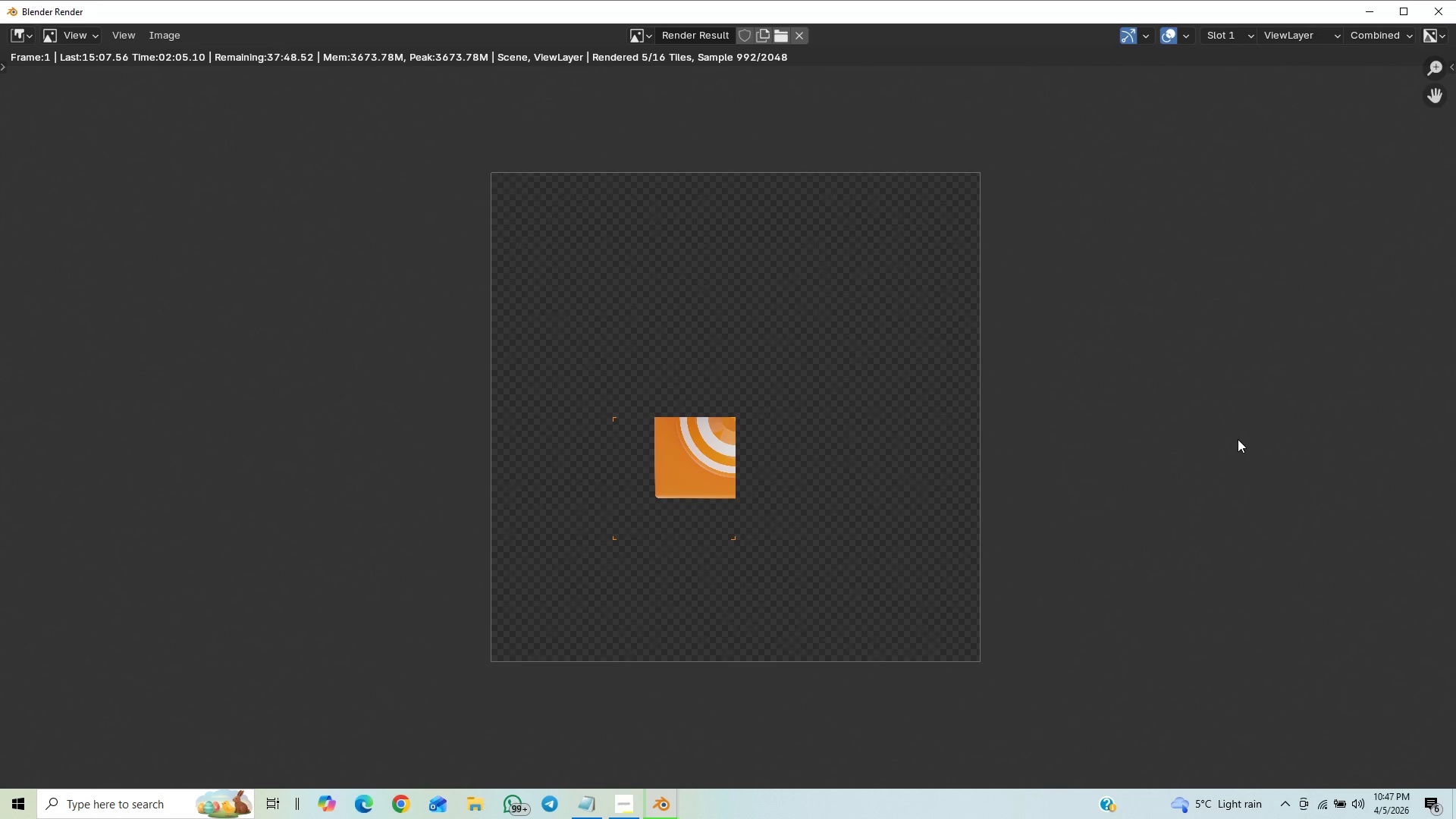 
scroll: coordinate [1240, 435], scroll_direction: up, amount: 4.0
 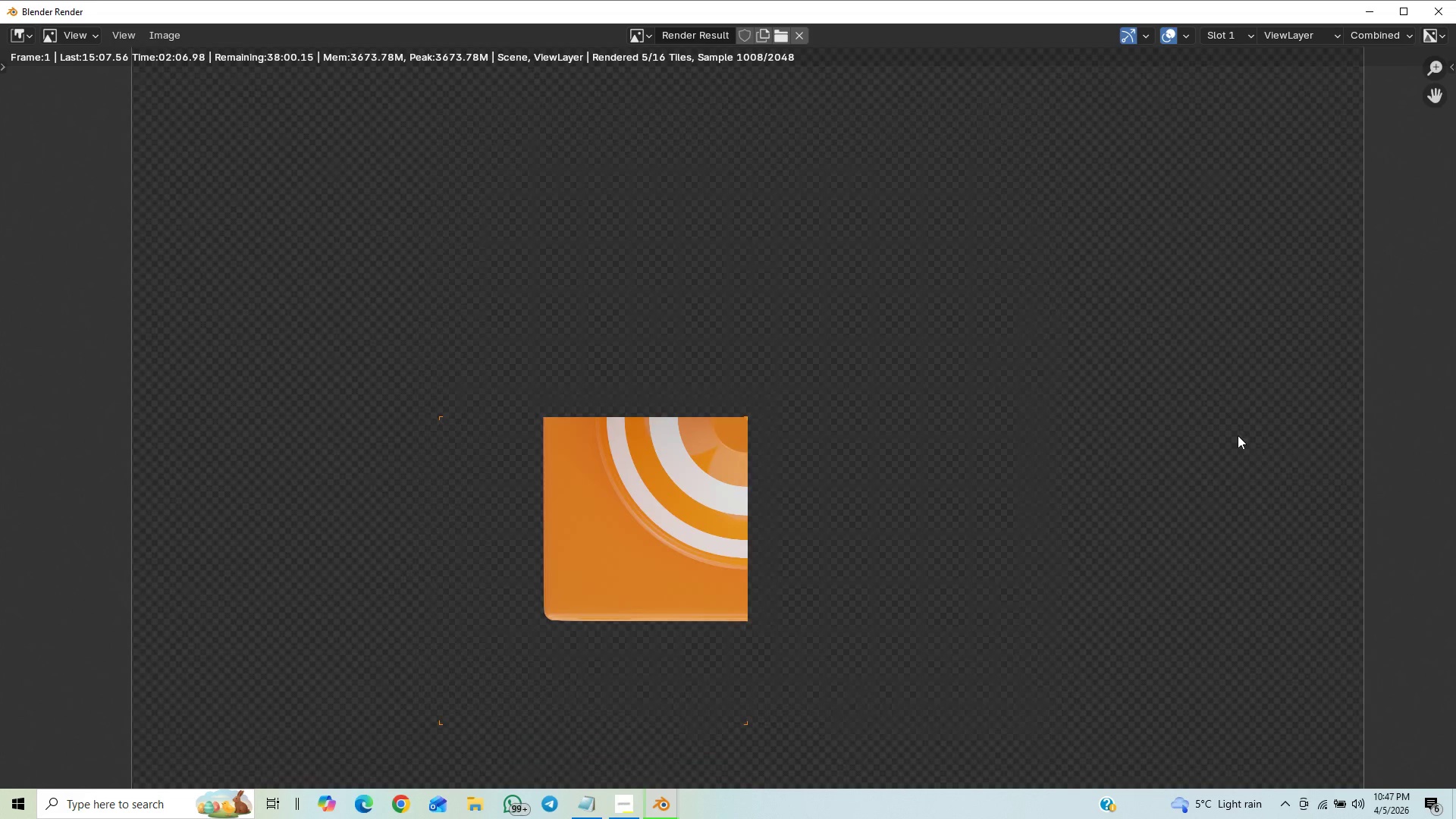 
scroll: coordinate [1238, 435], scroll_direction: down, amount: 3.0
 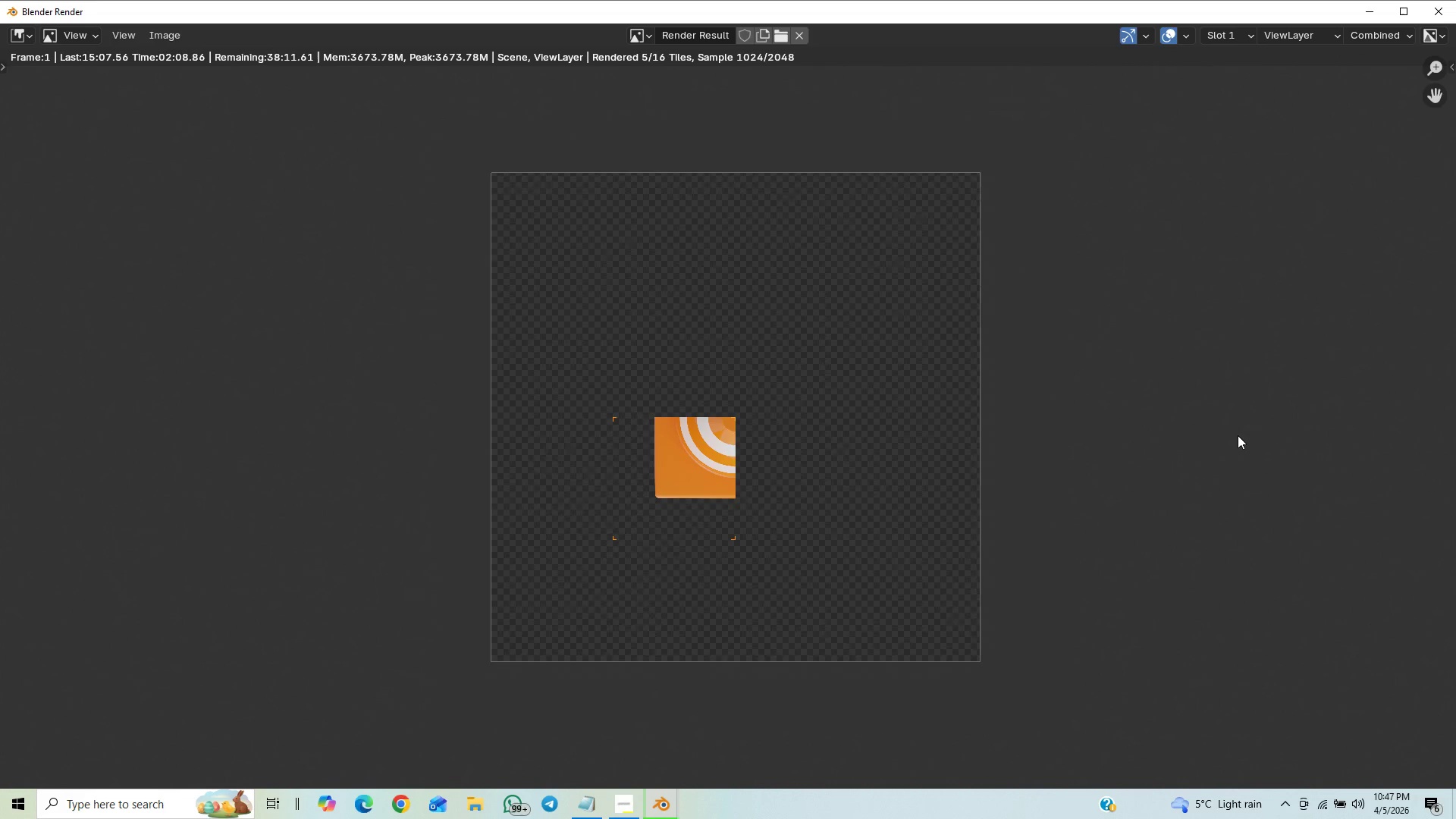 
scroll: coordinate [1238, 435], scroll_direction: up, amount: 1.0
 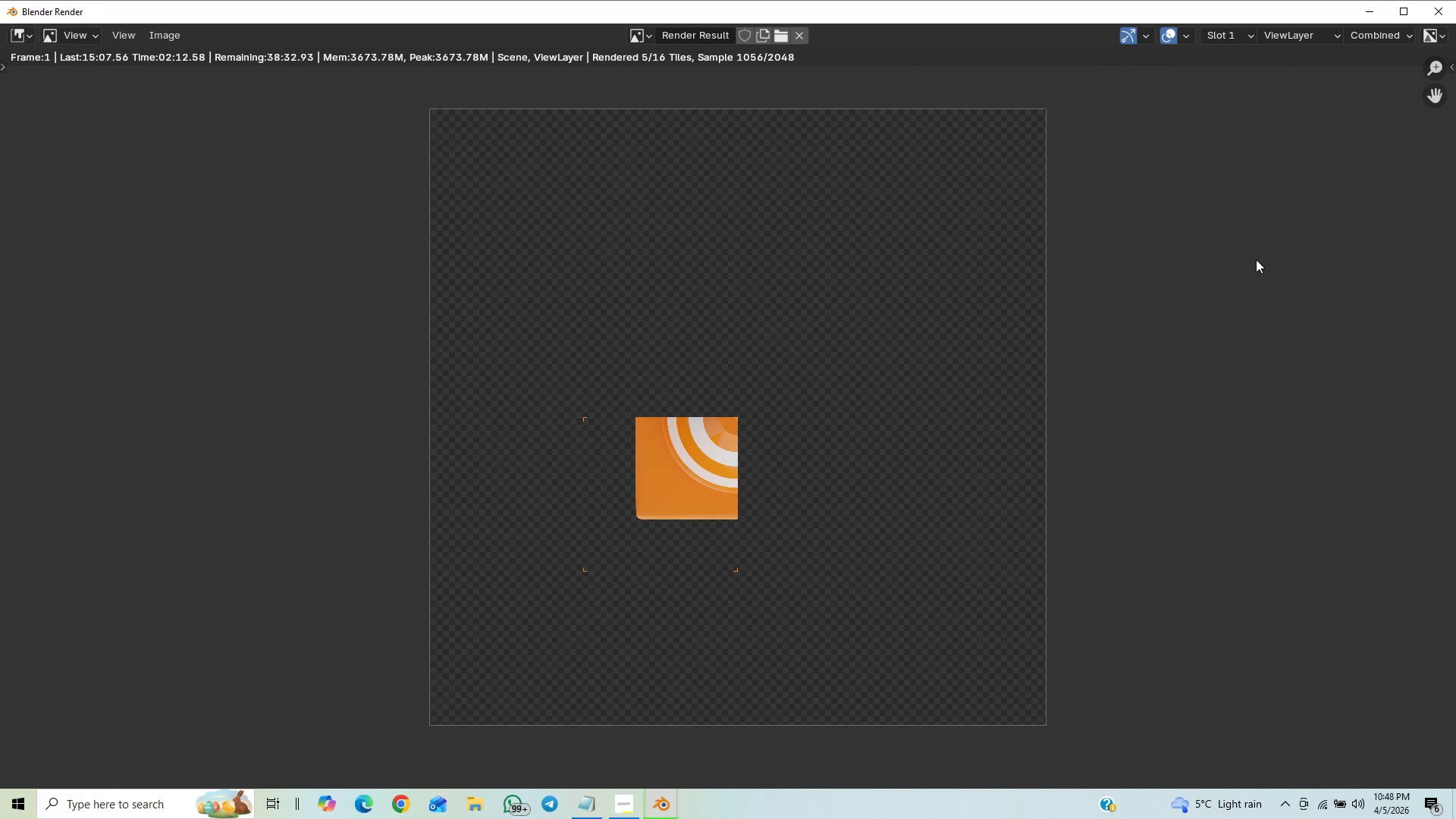 
scroll: coordinate [1050, 372], scroll_direction: down, amount: 2.0
 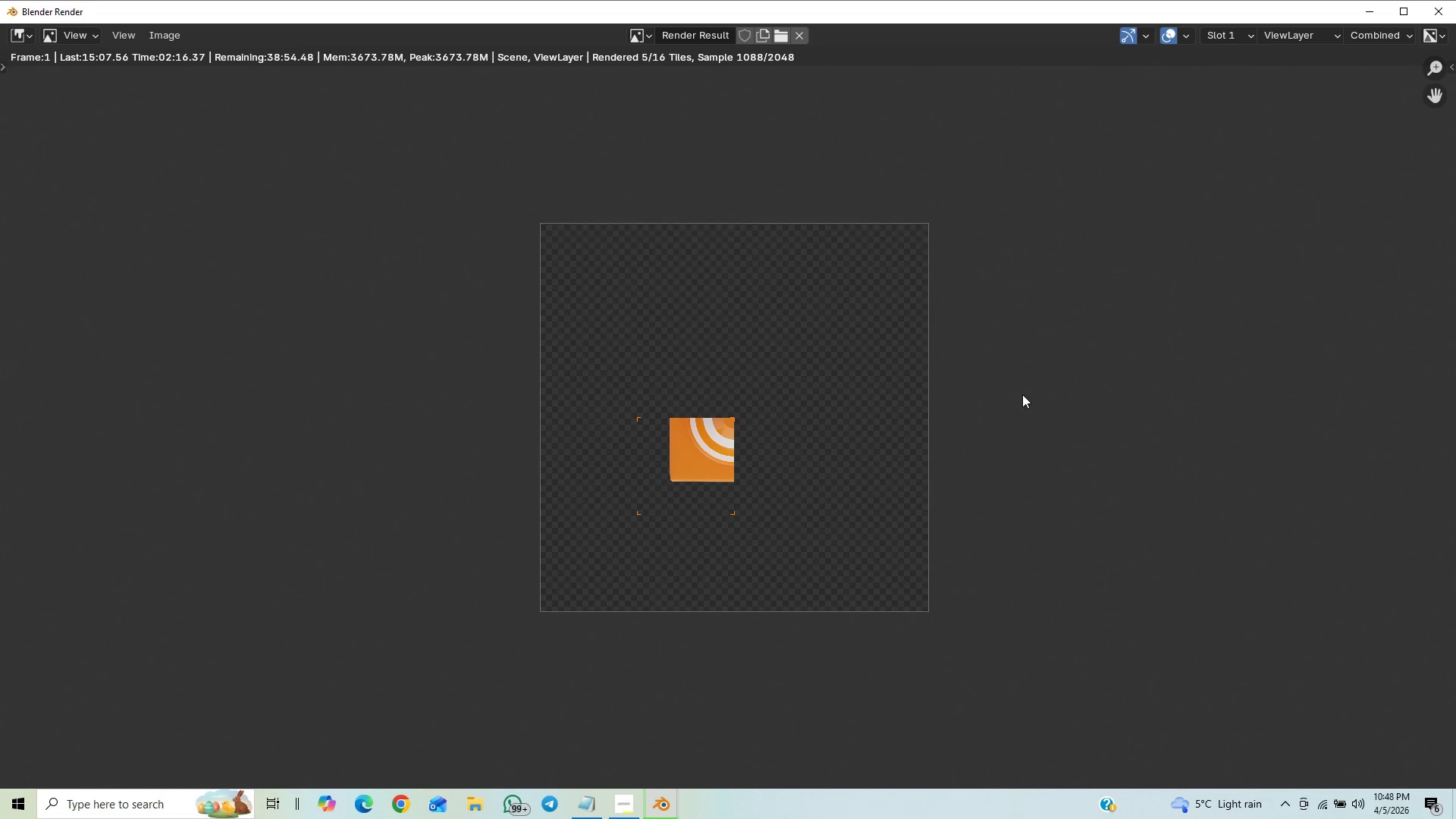 
scroll: coordinate [1022, 395], scroll_direction: up, amount: 1.0
 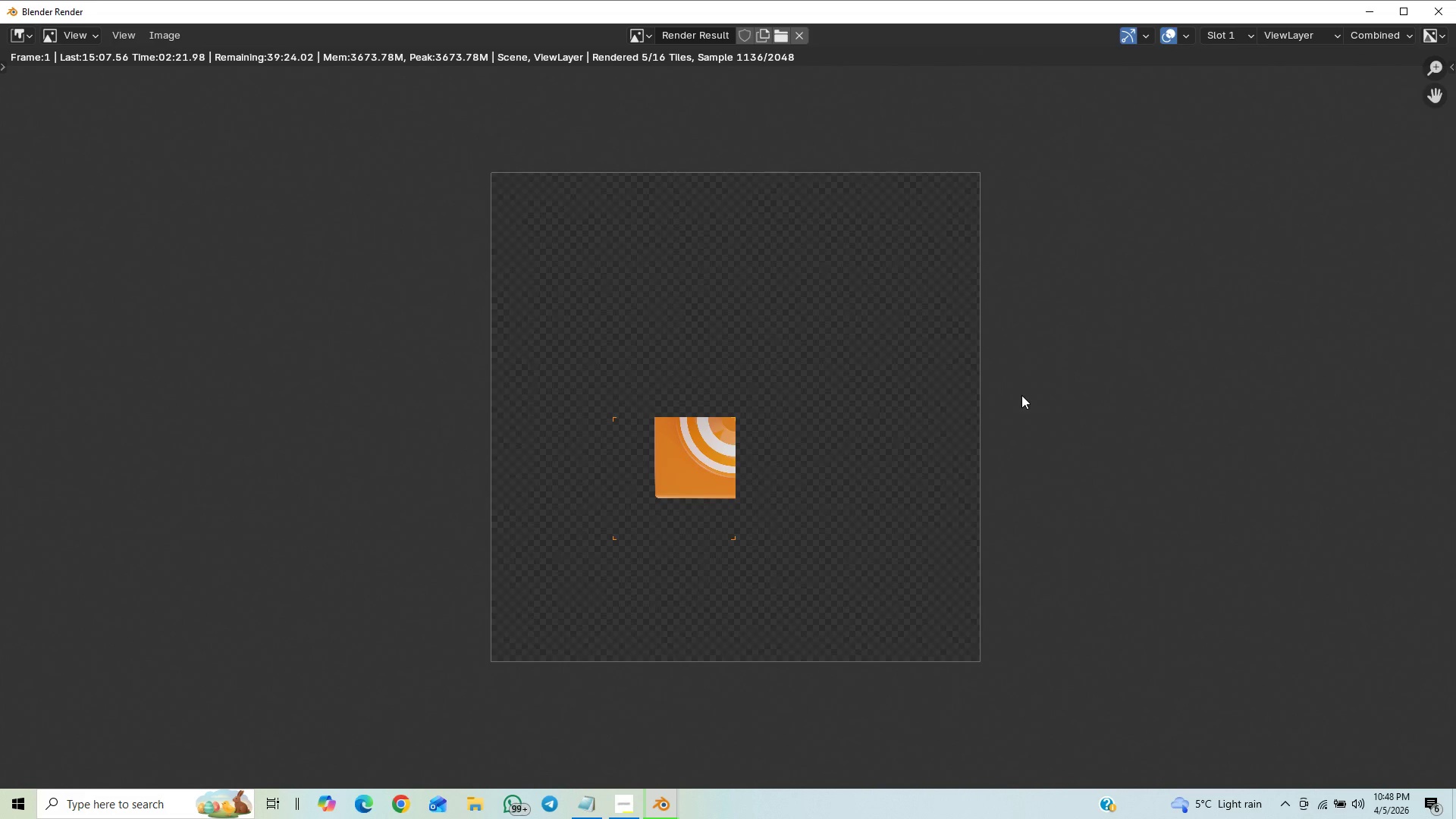 
scroll: coordinate [1020, 395], scroll_direction: down, amount: 2.0
 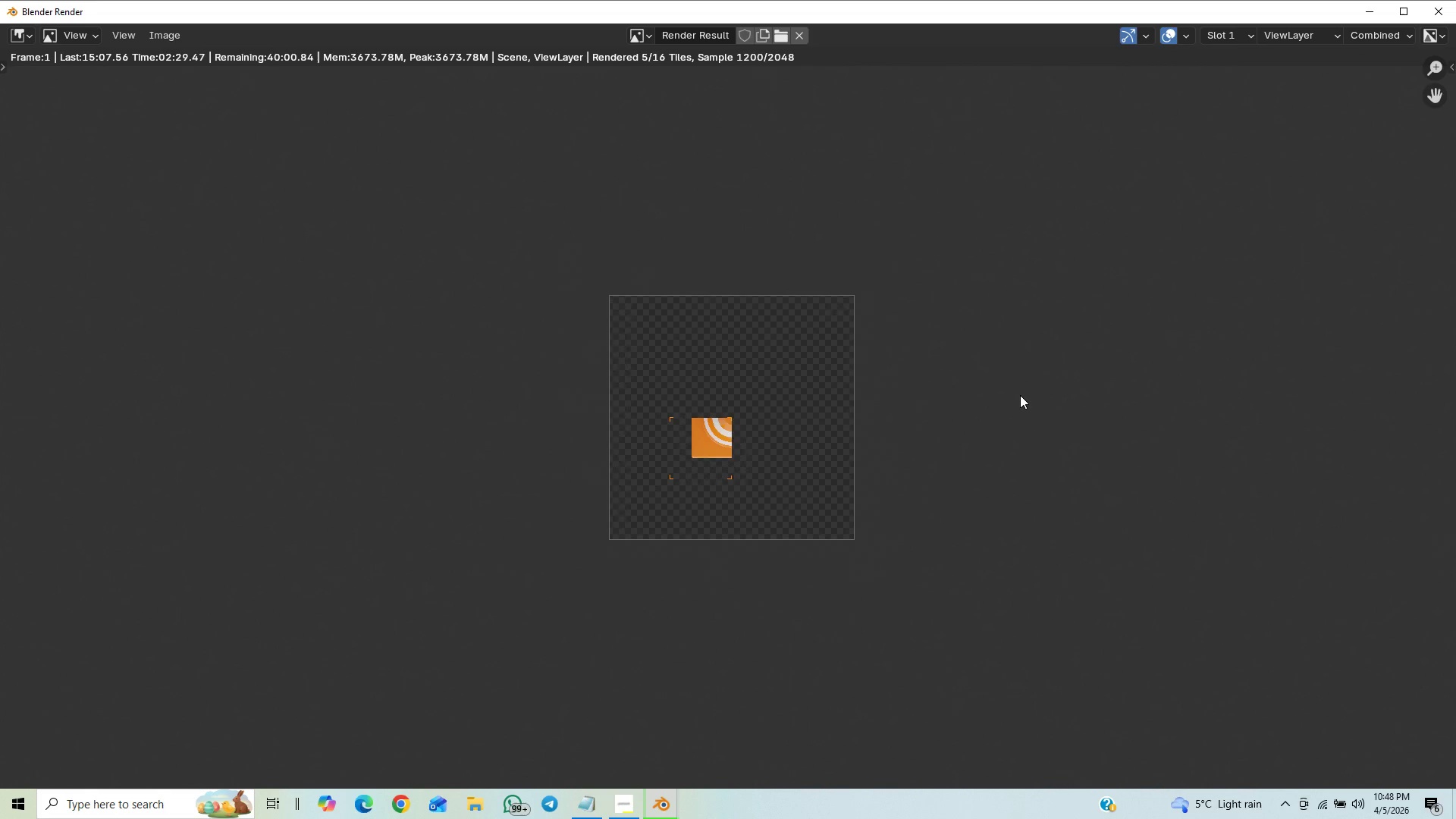 
scroll: coordinate [1020, 395], scroll_direction: up, amount: 3.0
 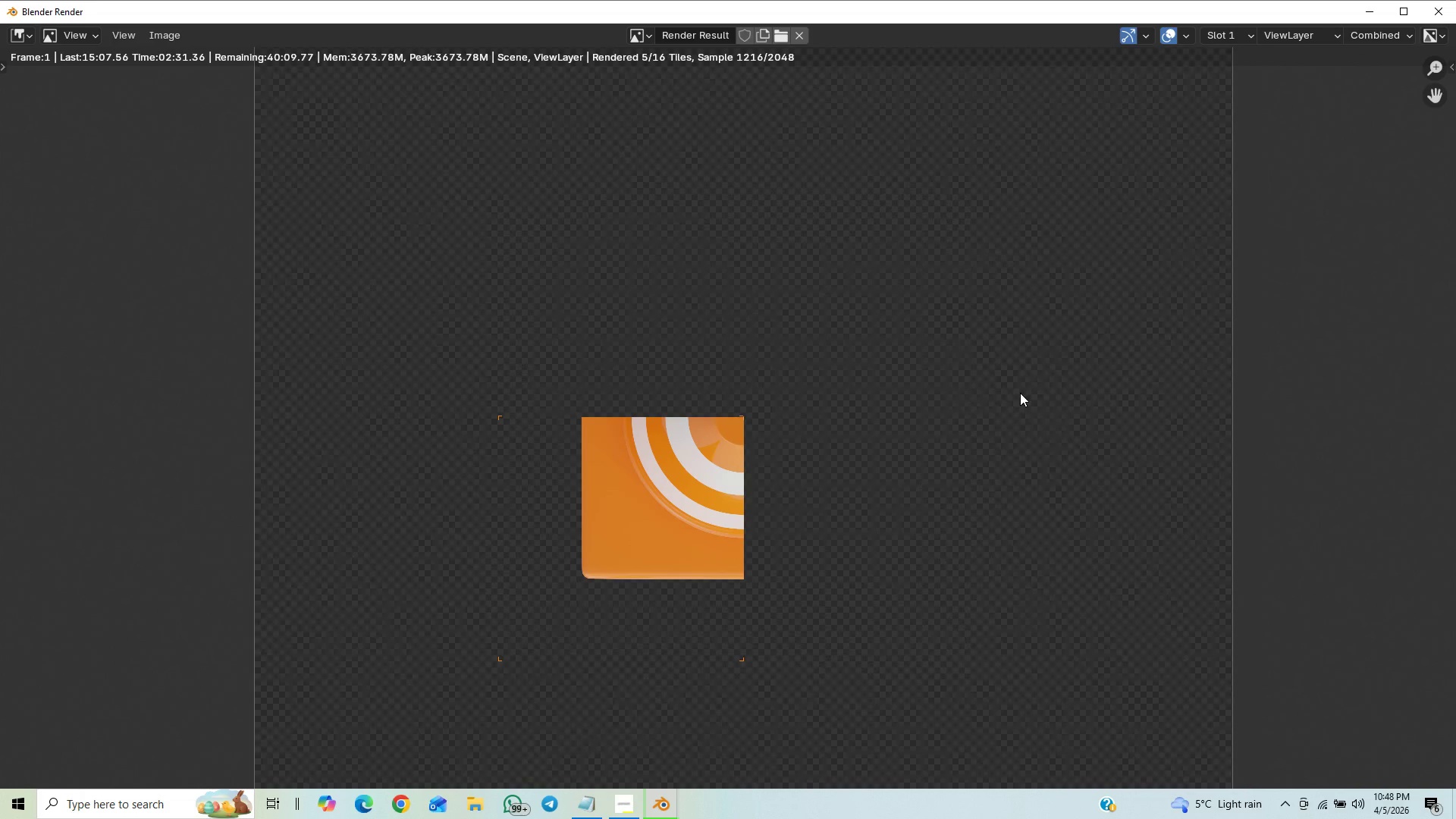 
scroll: coordinate [1020, 393], scroll_direction: down, amount: 5.0
 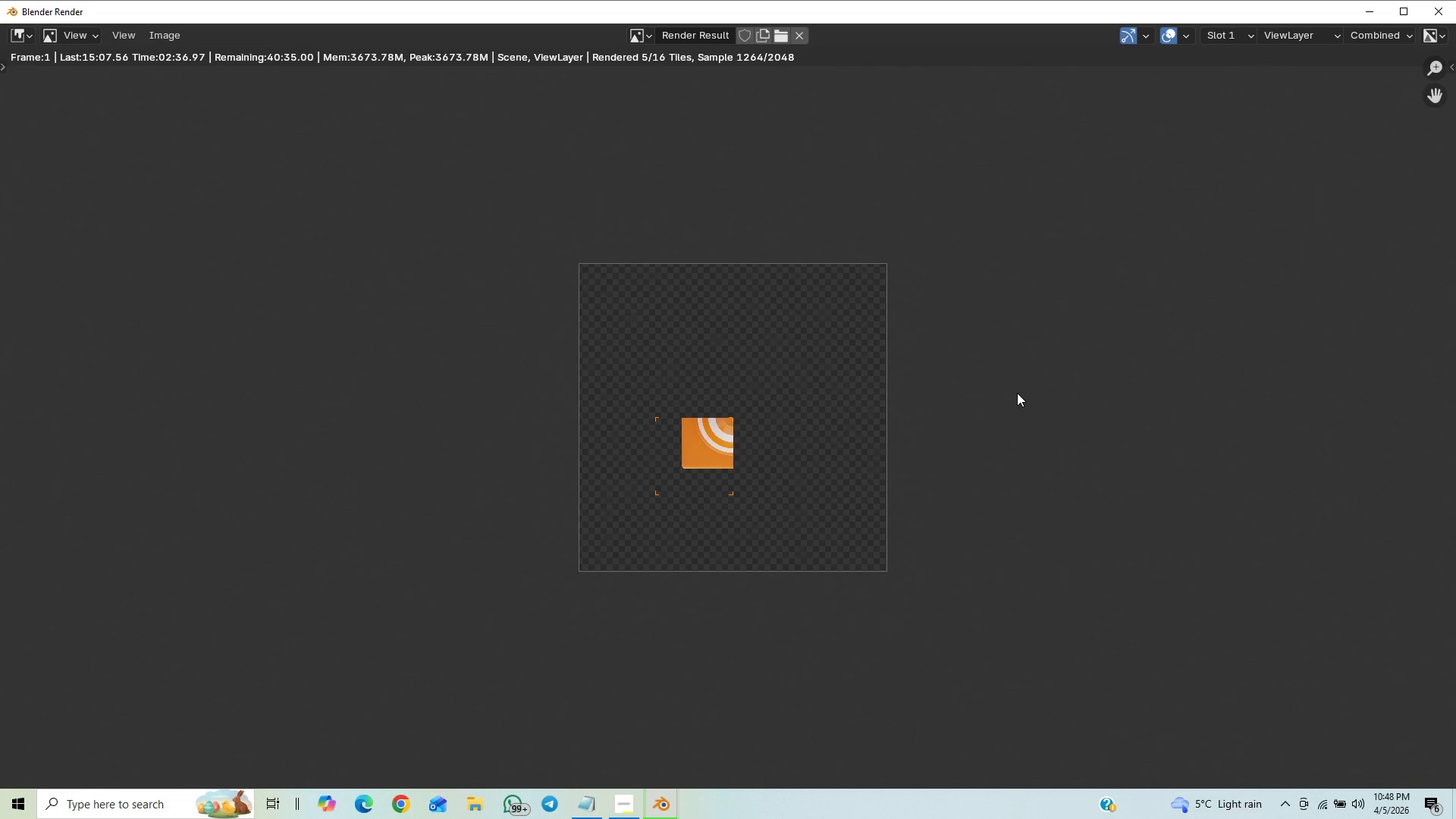 
scroll: coordinate [1020, 383], scroll_direction: up, amount: 3.0
 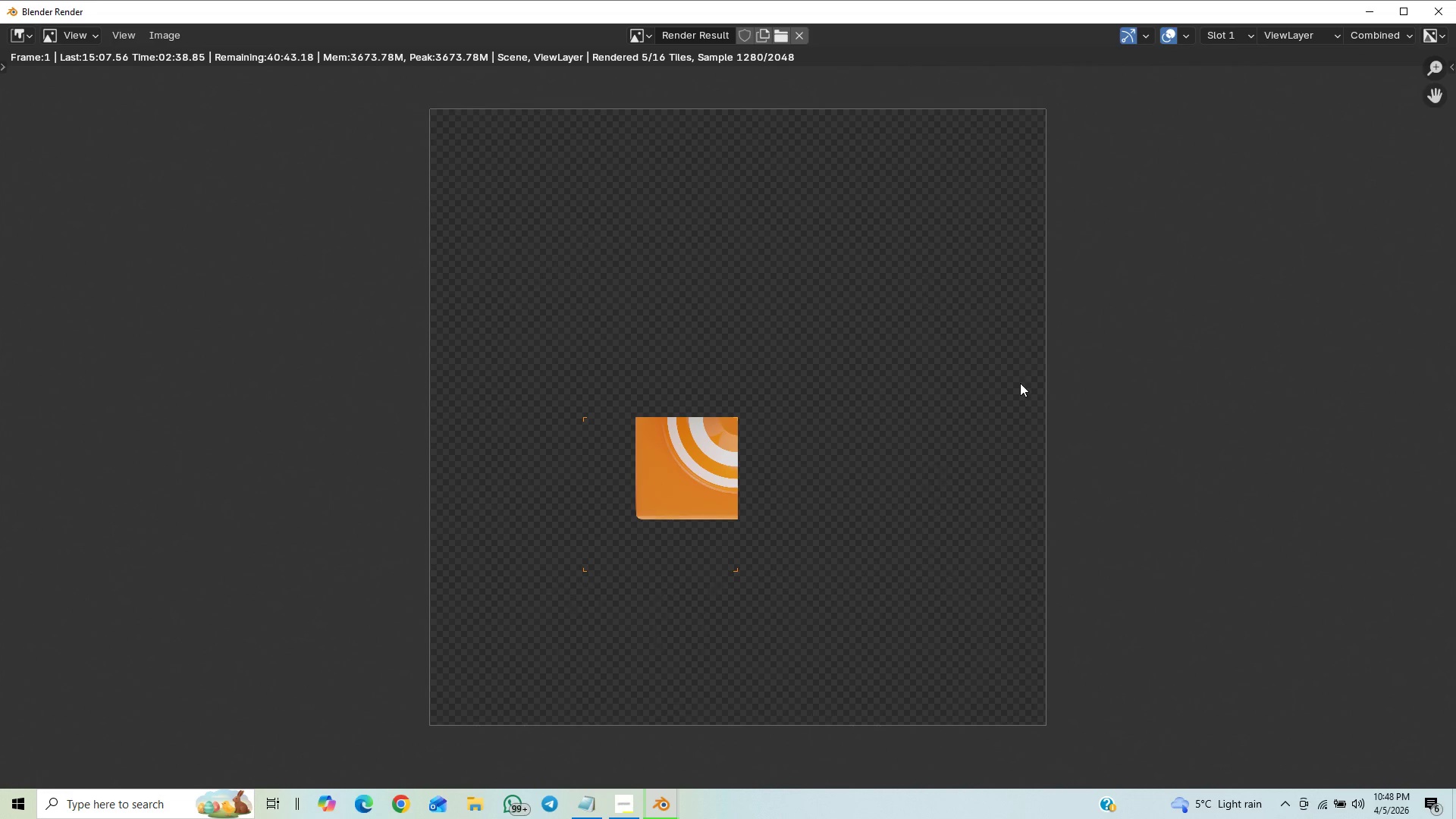 
scroll: coordinate [1020, 383], scroll_direction: down, amount: 3.0
 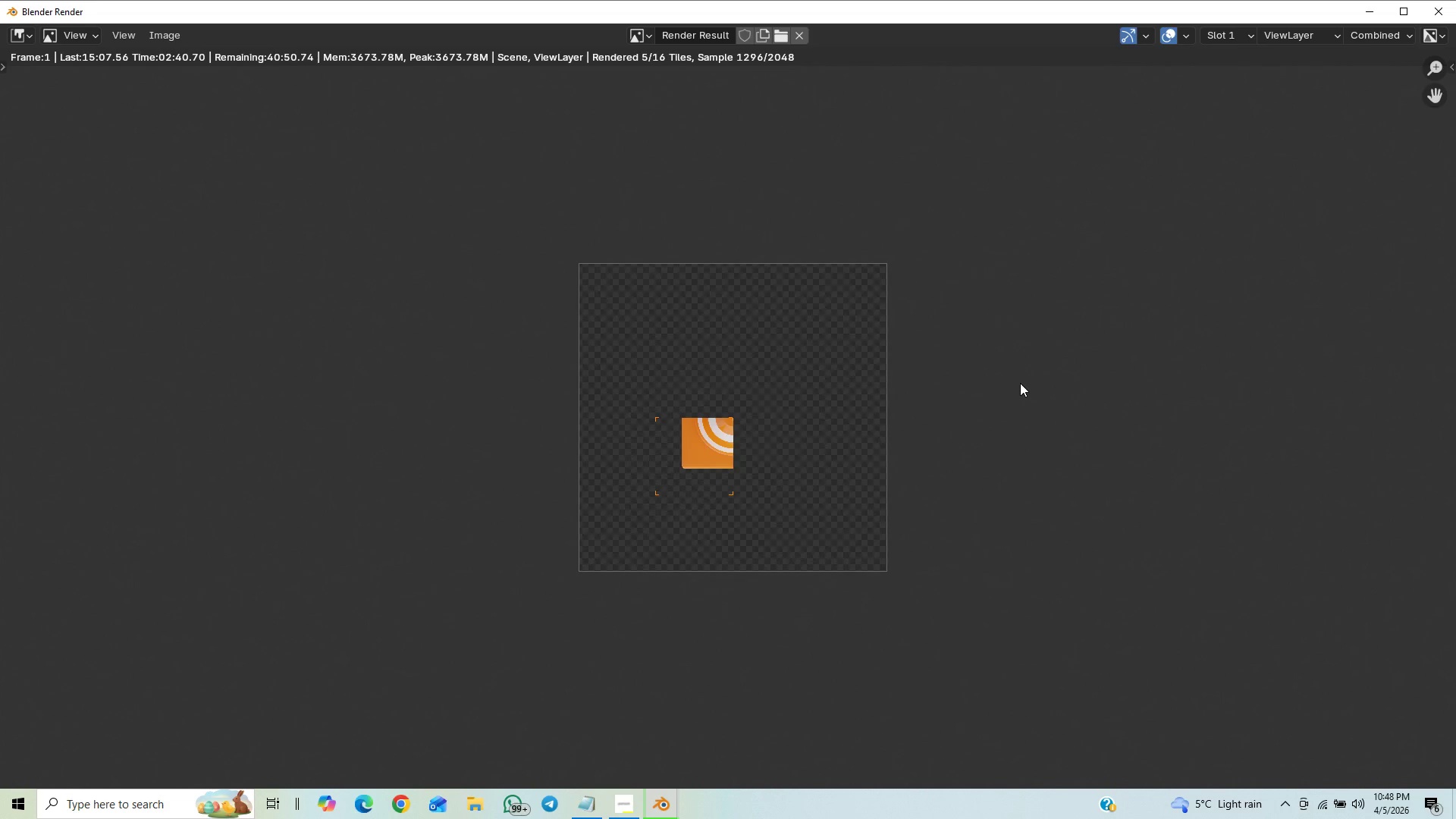 
scroll: coordinate [1020, 383], scroll_direction: up, amount: 4.0
 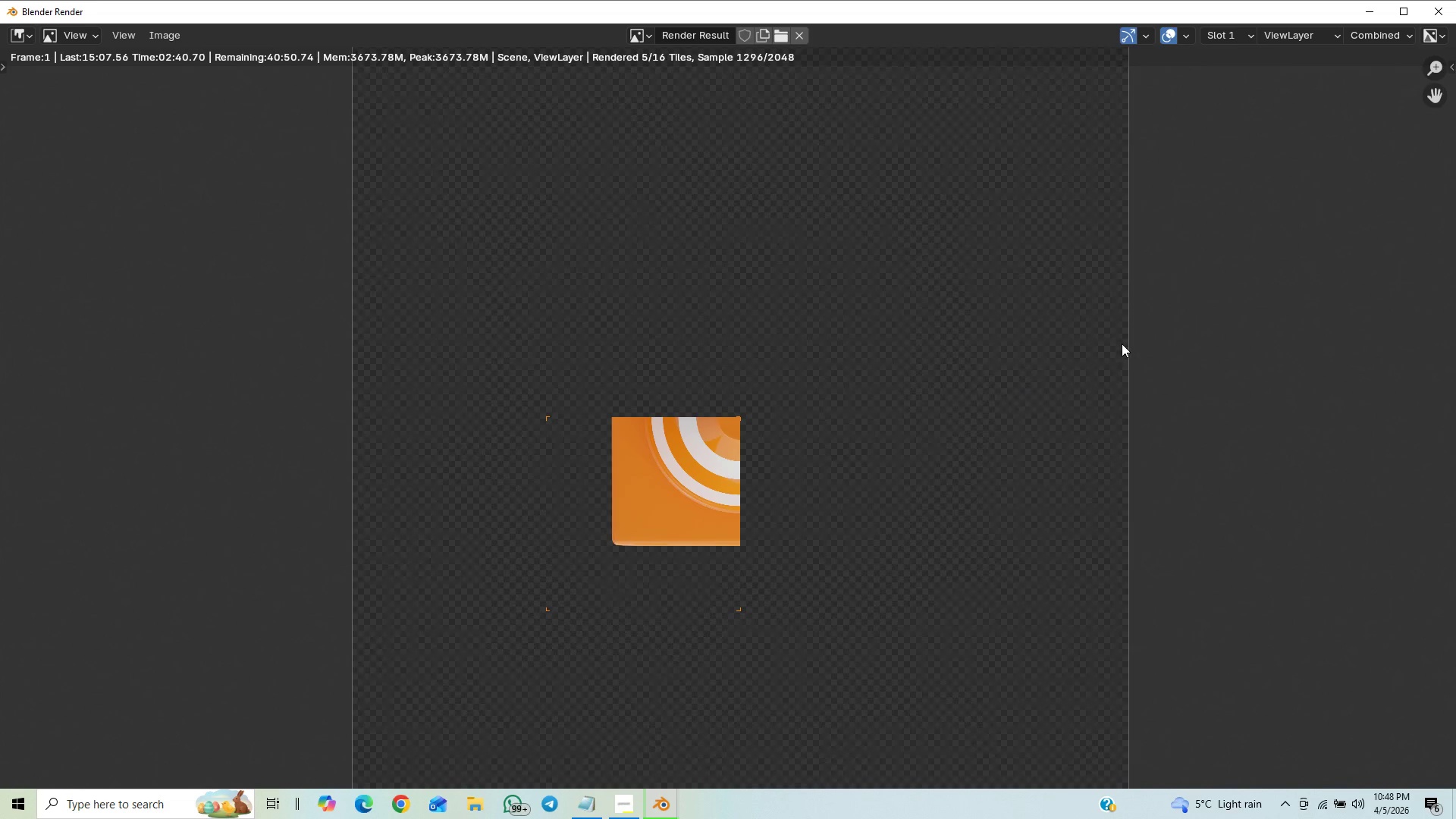 
scroll: coordinate [1113, 349], scroll_direction: down, amount: 4.0
 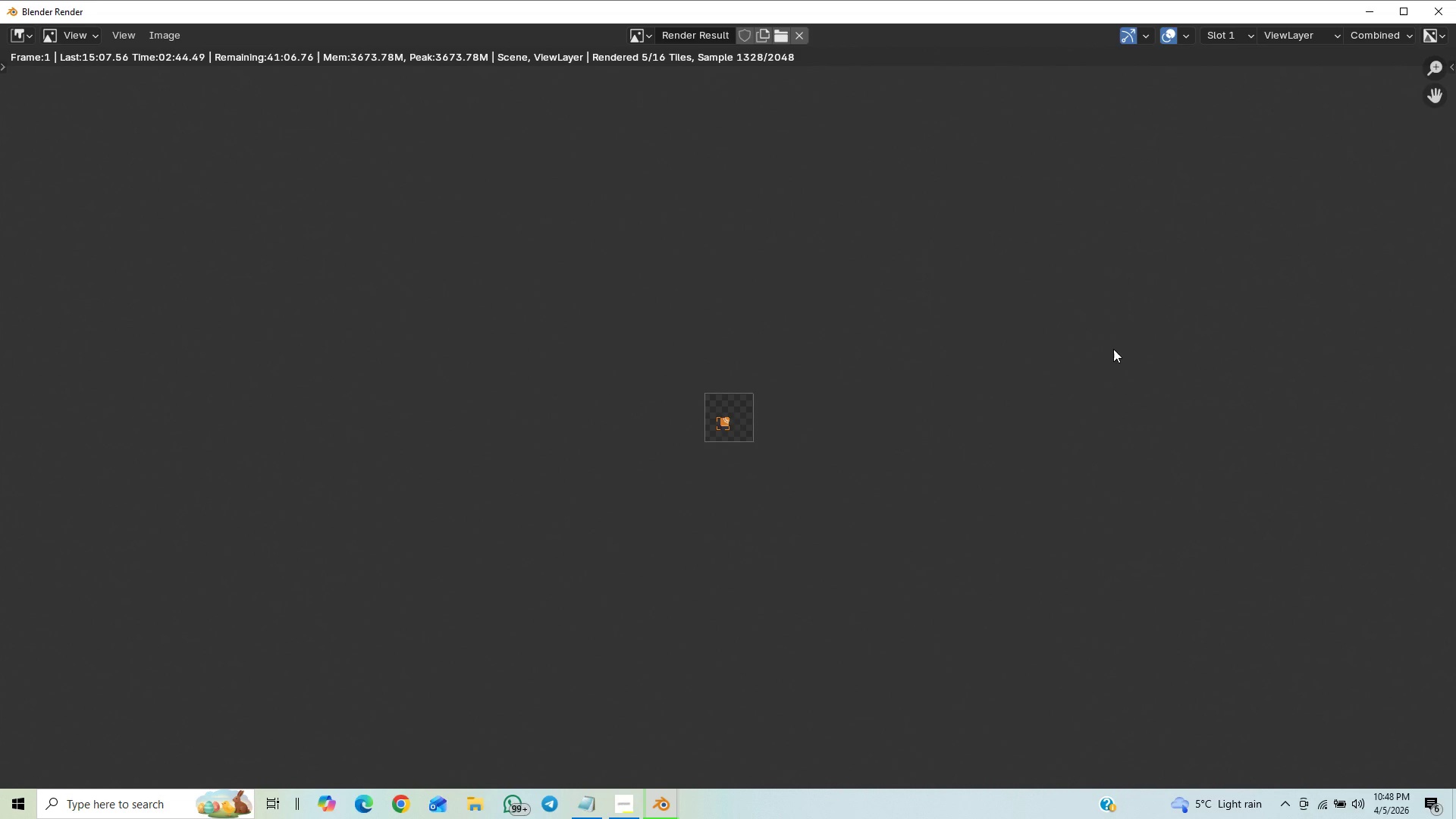 
scroll: coordinate [1122, 340], scroll_direction: up, amount: 17.0
 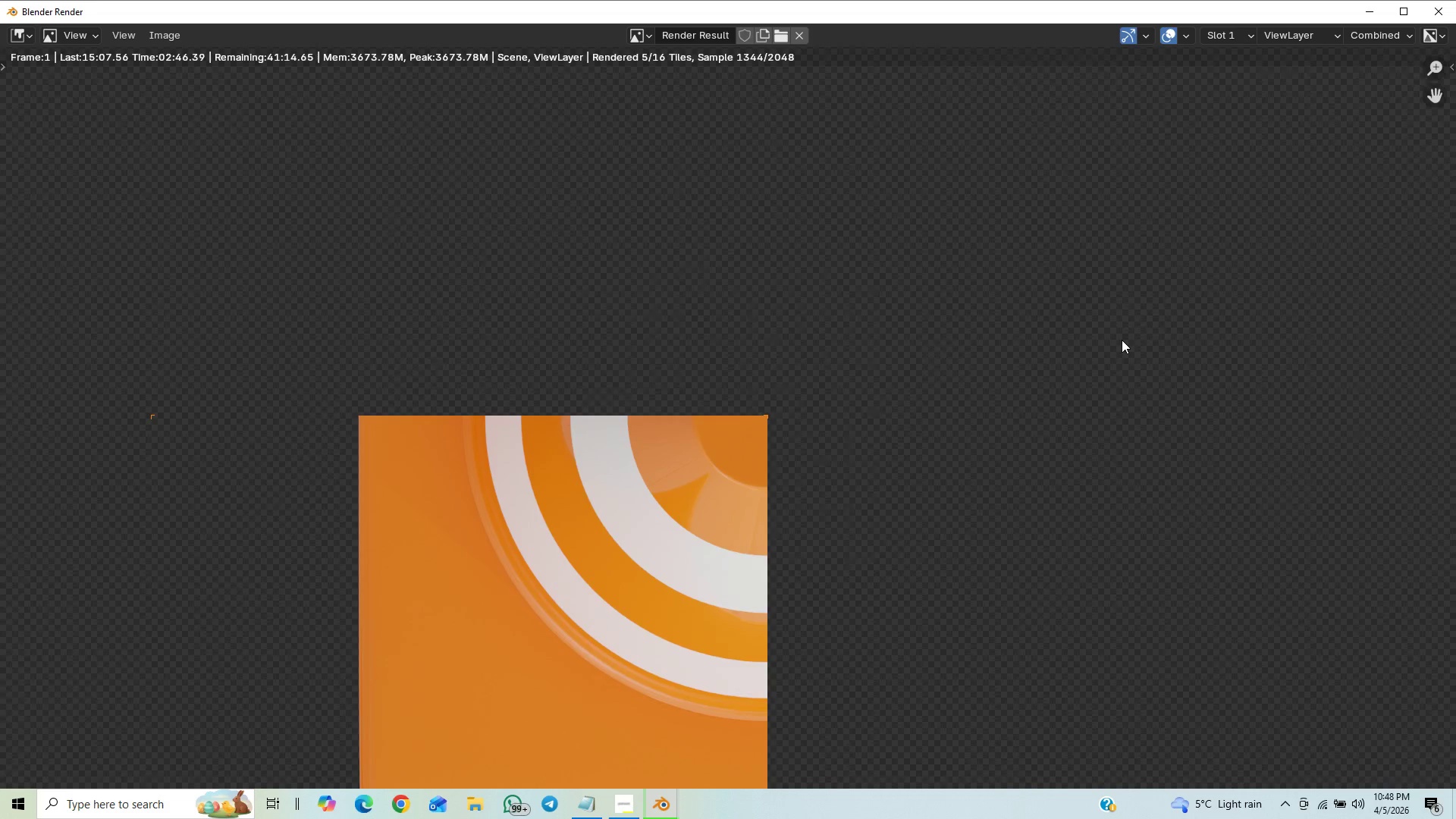 
scroll: coordinate [1122, 340], scroll_direction: down, amount: 2.0
 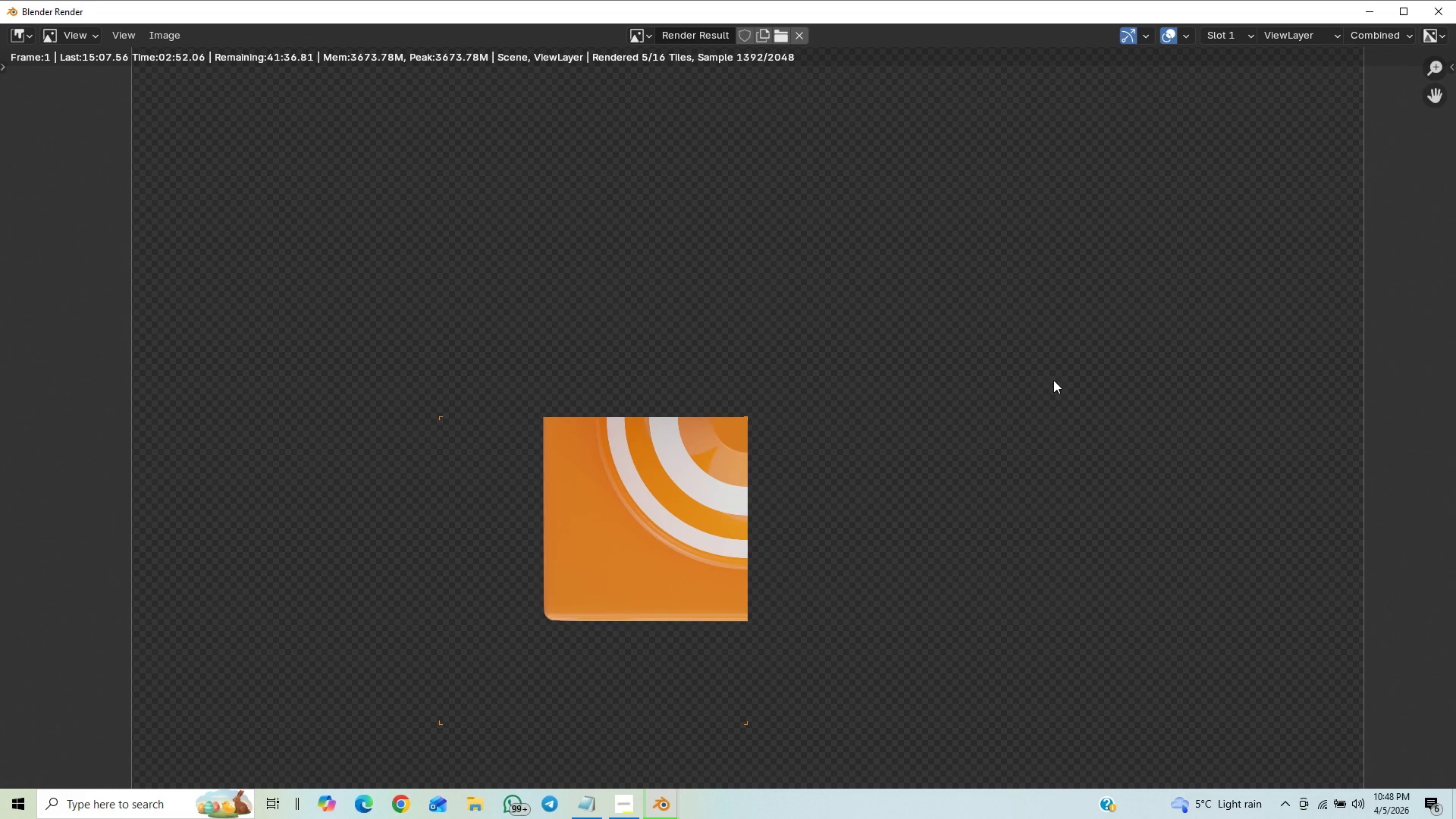 
wait(5.16)
 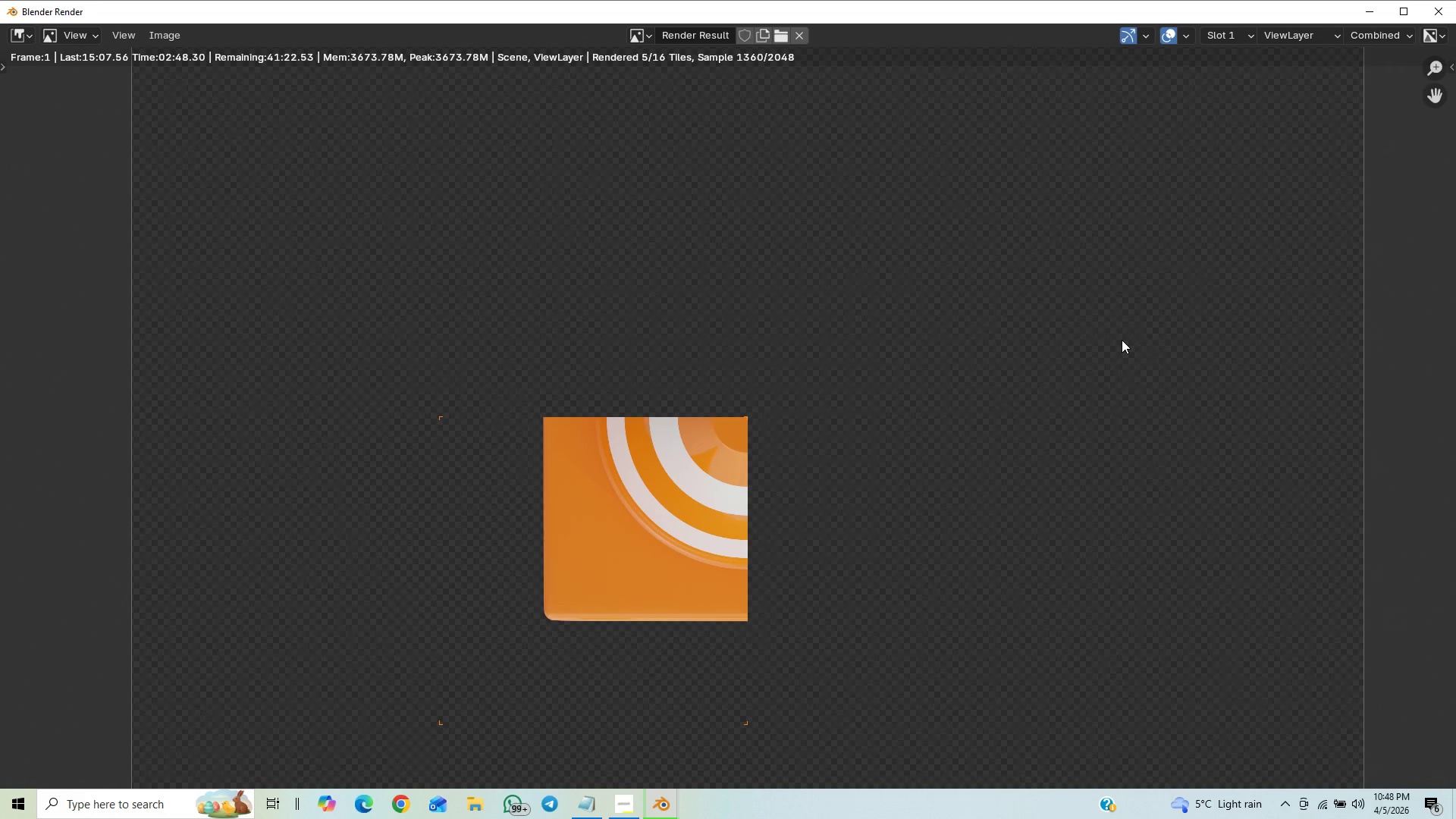 
scroll: coordinate [1052, 389], scroll_direction: down, amount: 5.0
 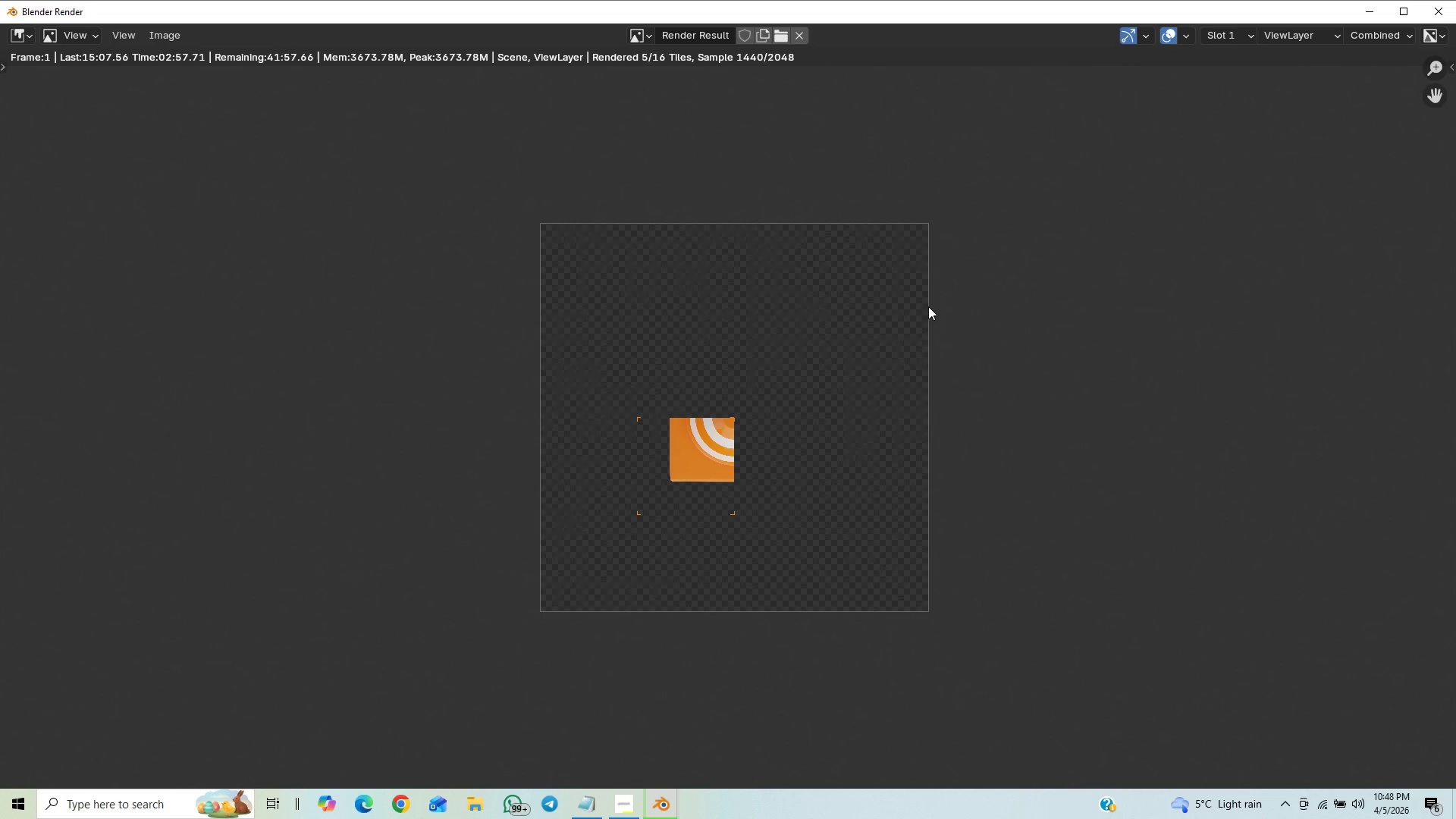 
wait(6.25)
 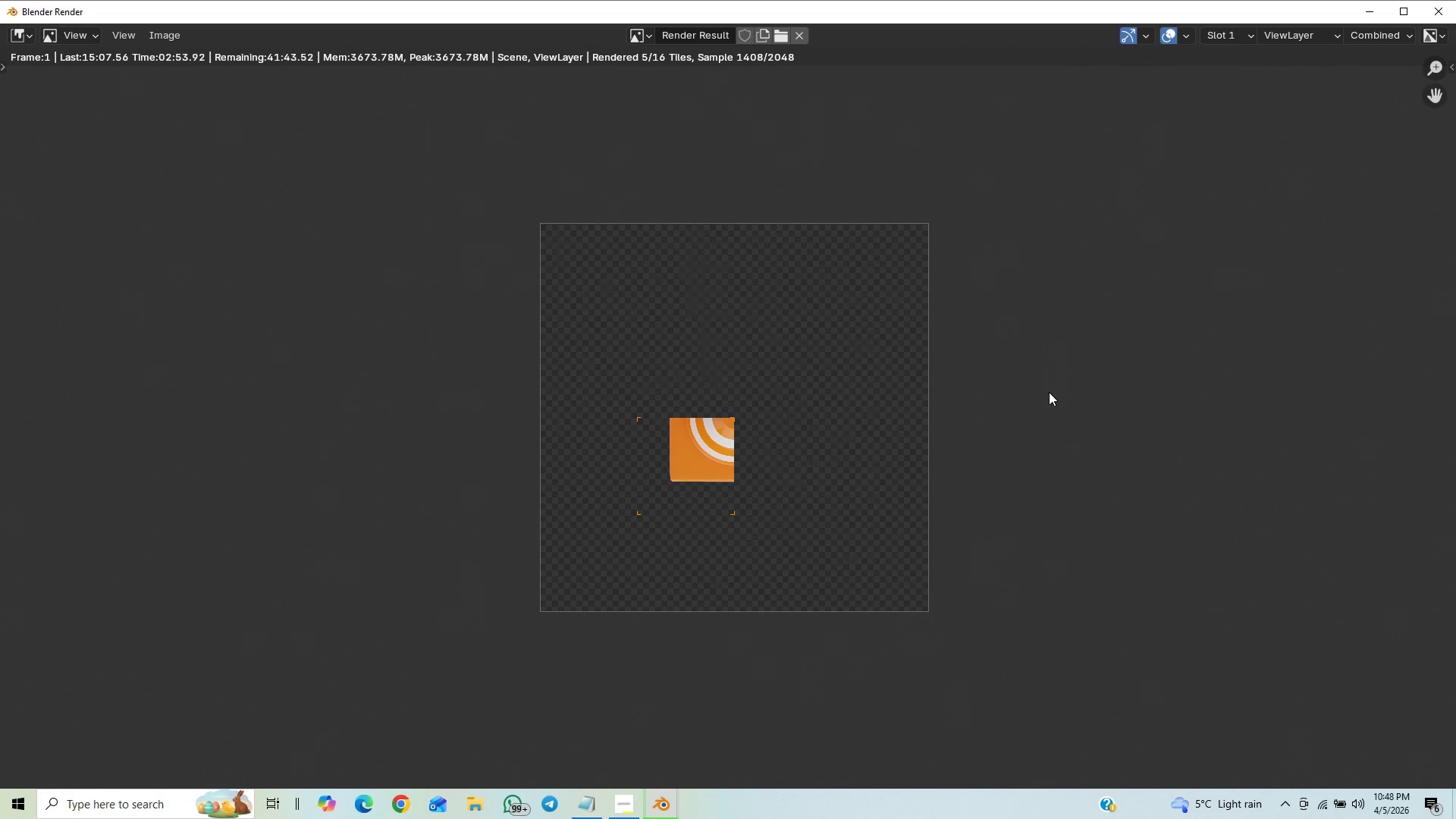 
scroll: coordinate [825, 400], scroll_direction: down, amount: 1.0
 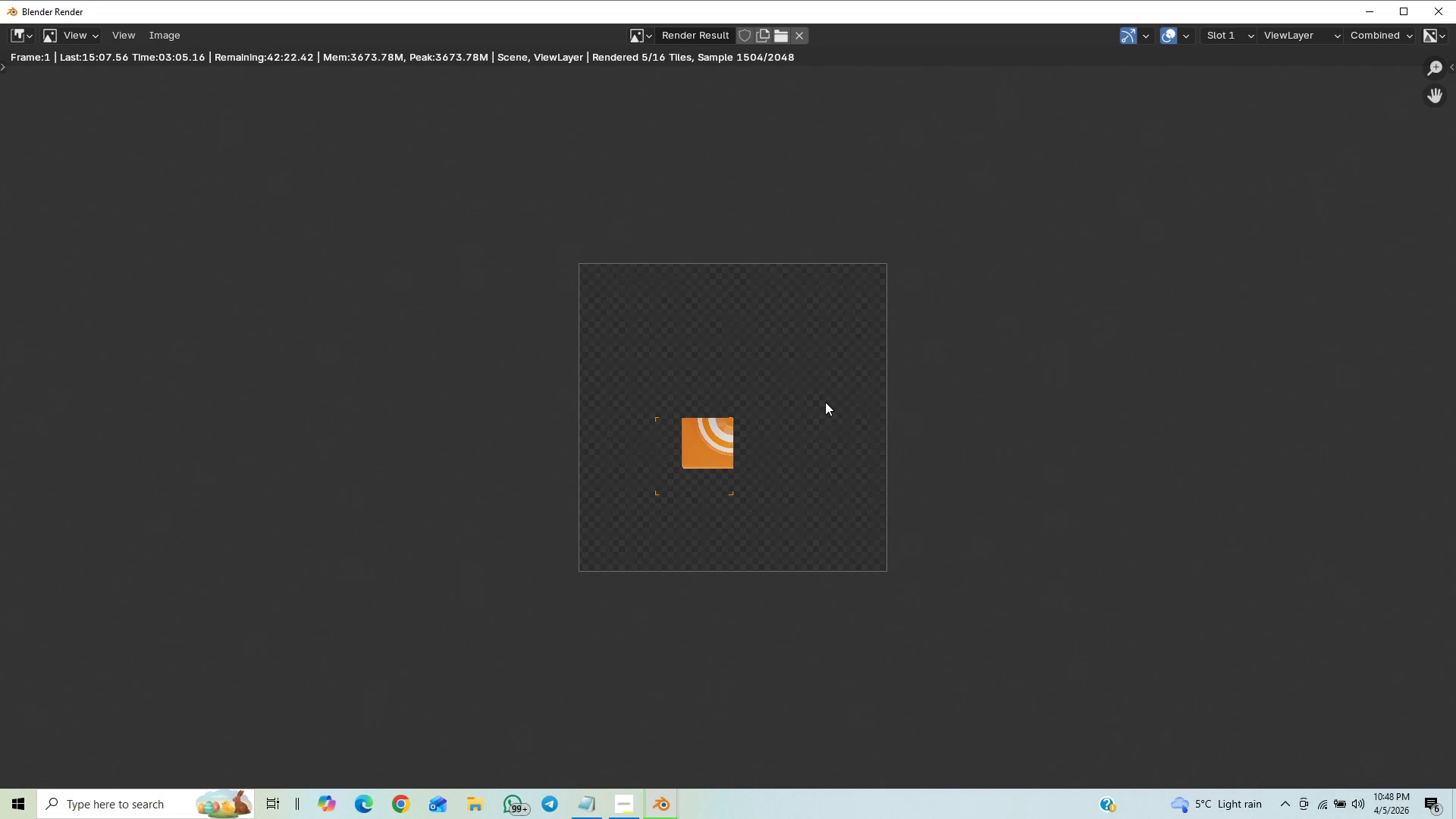 
wait(6.46)
 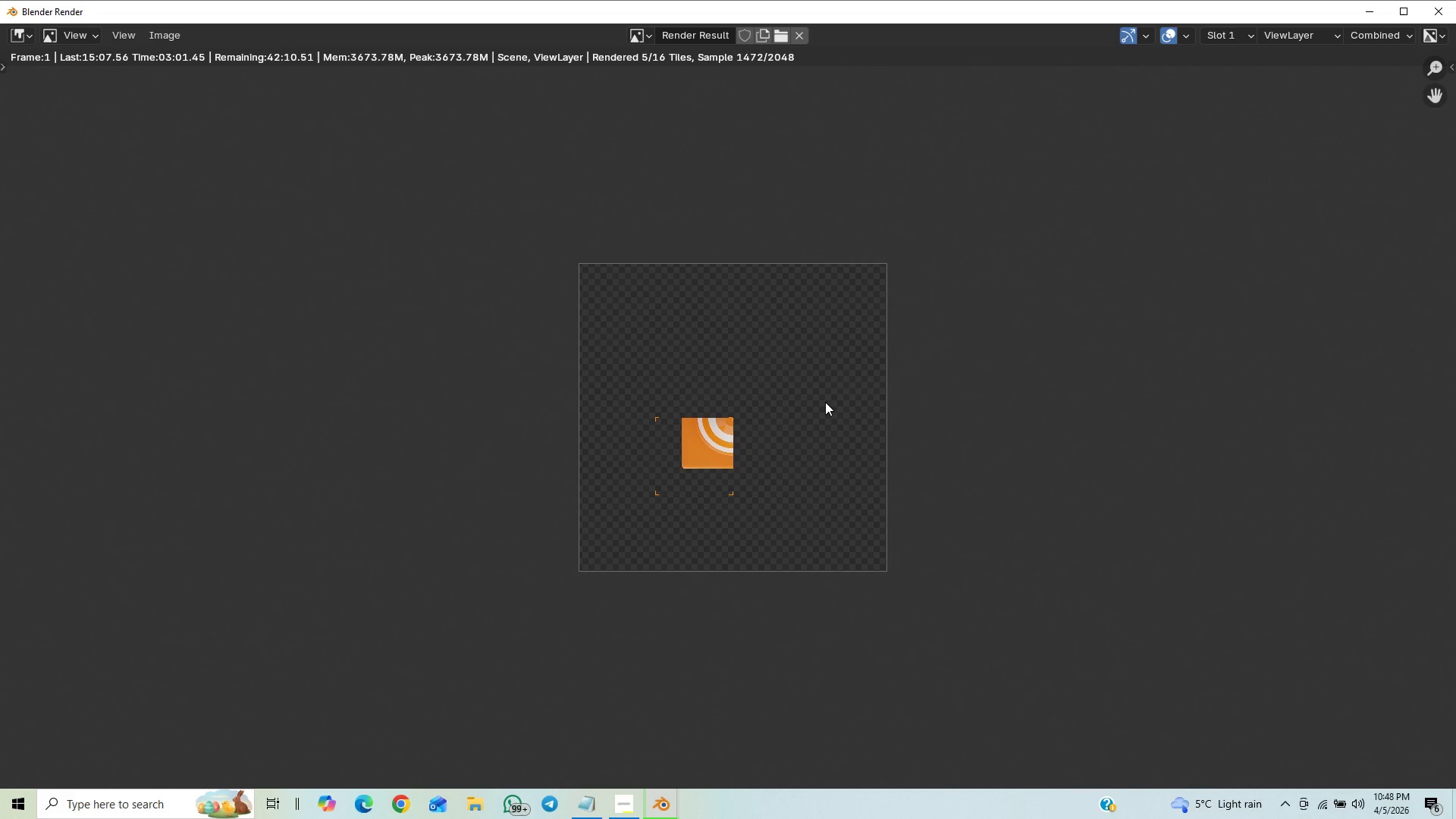 
scroll: coordinate [783, 459], scroll_direction: down, amount: 1.0
 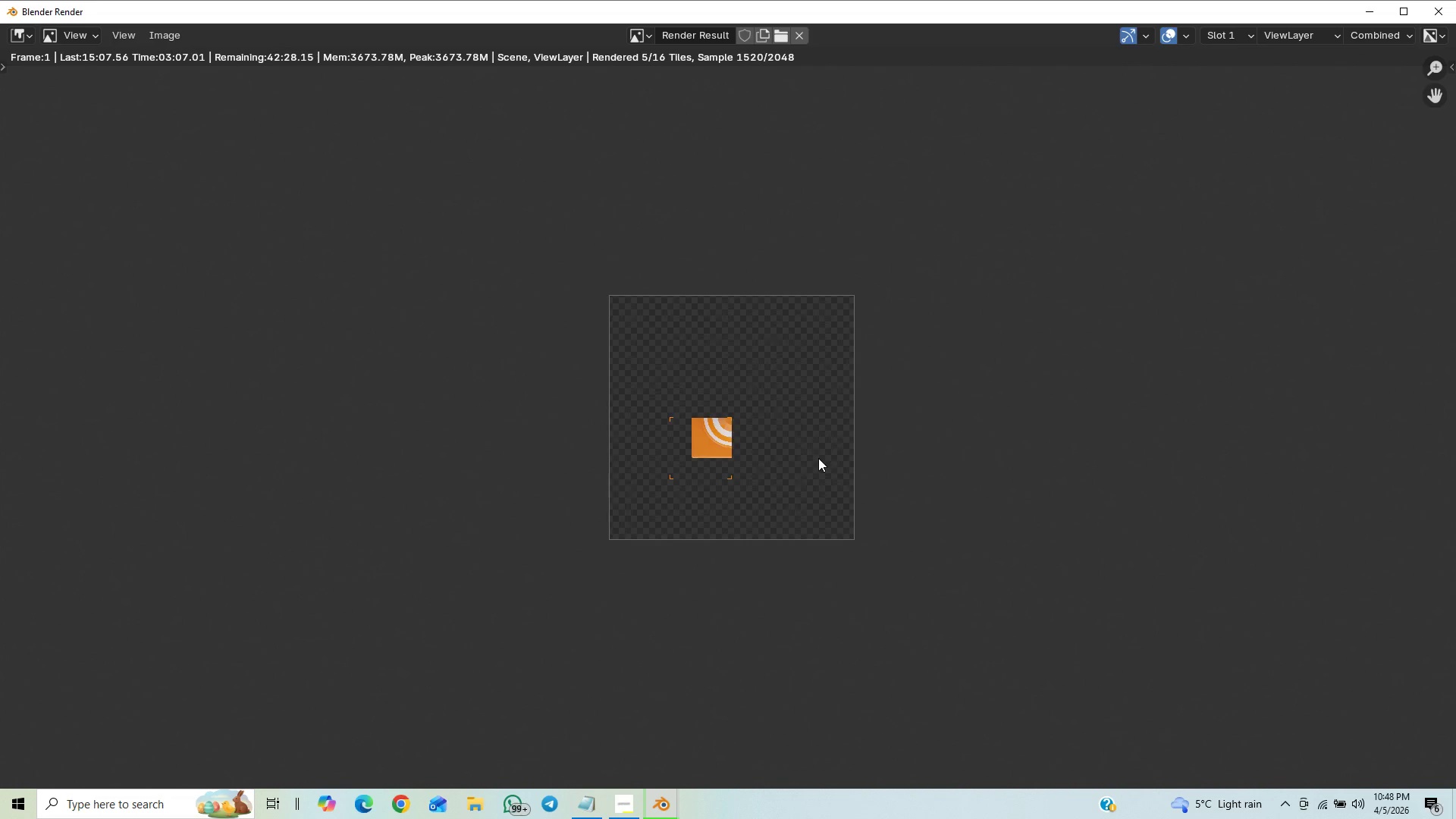 
scroll: coordinate [846, 472], scroll_direction: up, amount: 7.0
 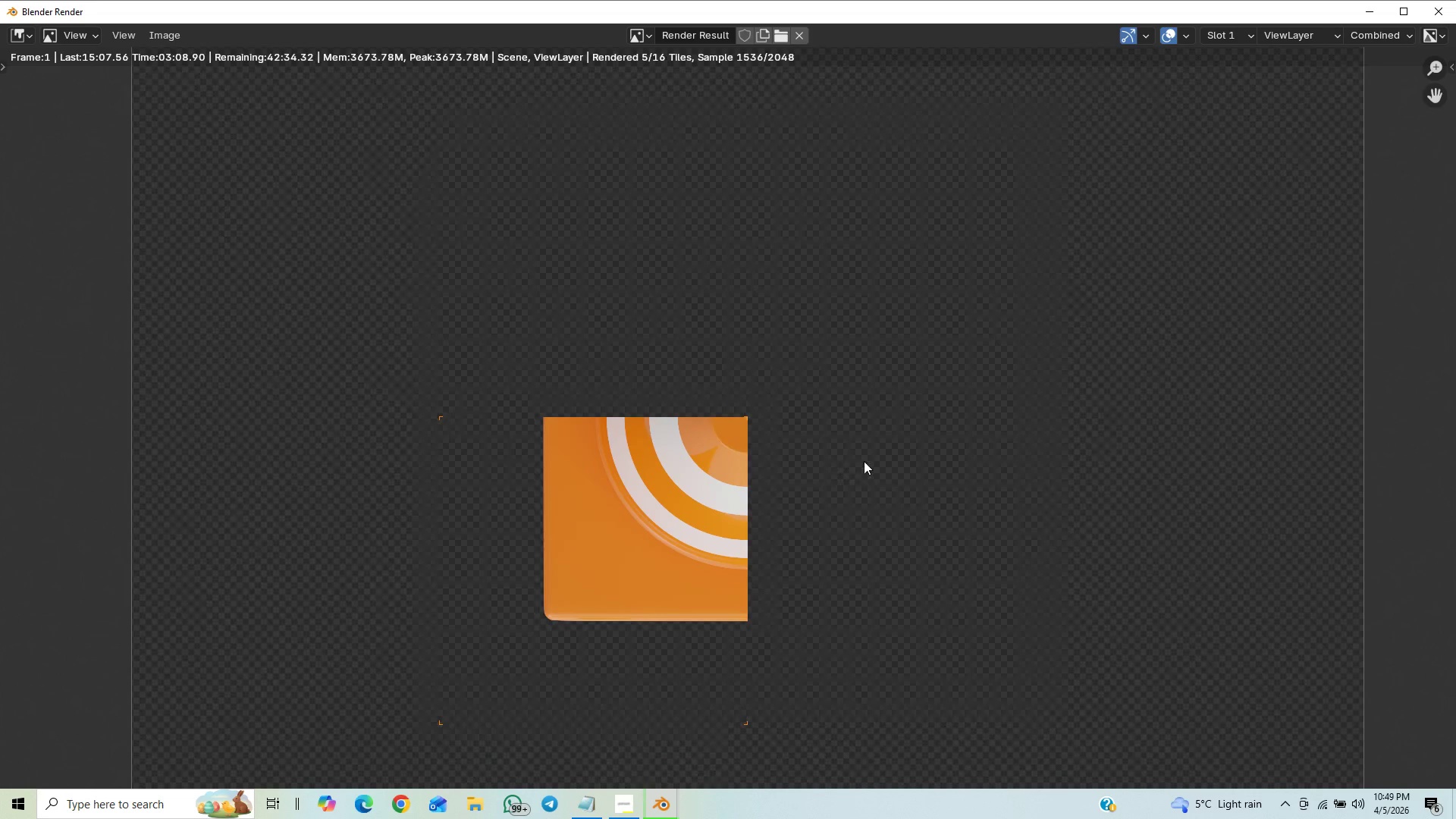 
scroll: coordinate [946, 336], scroll_direction: down, amount: 7.0
 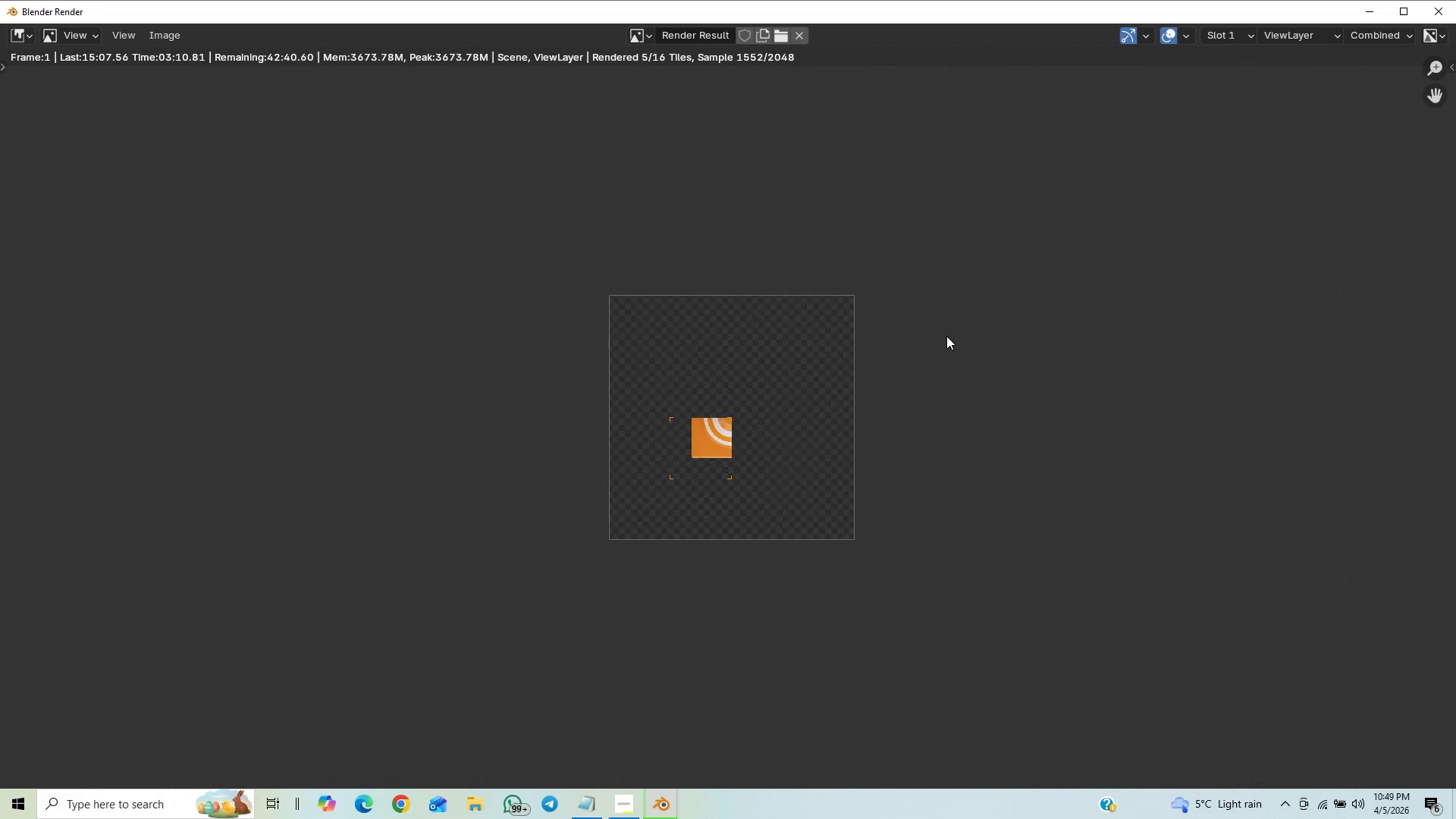 
scroll: coordinate [938, 362], scroll_direction: up, amount: 9.0
 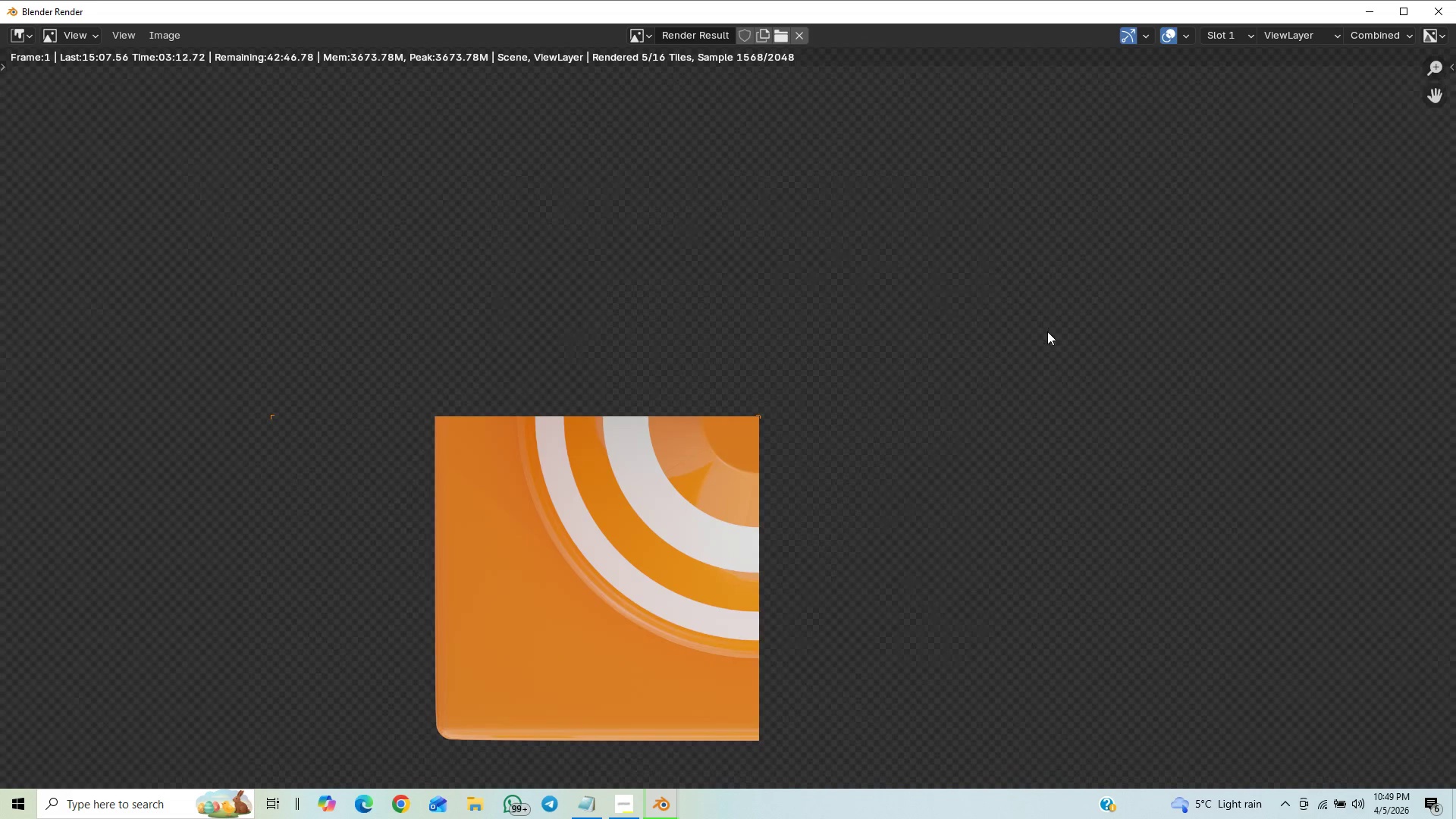 
scroll: coordinate [1071, 332], scroll_direction: down, amount: 8.0
 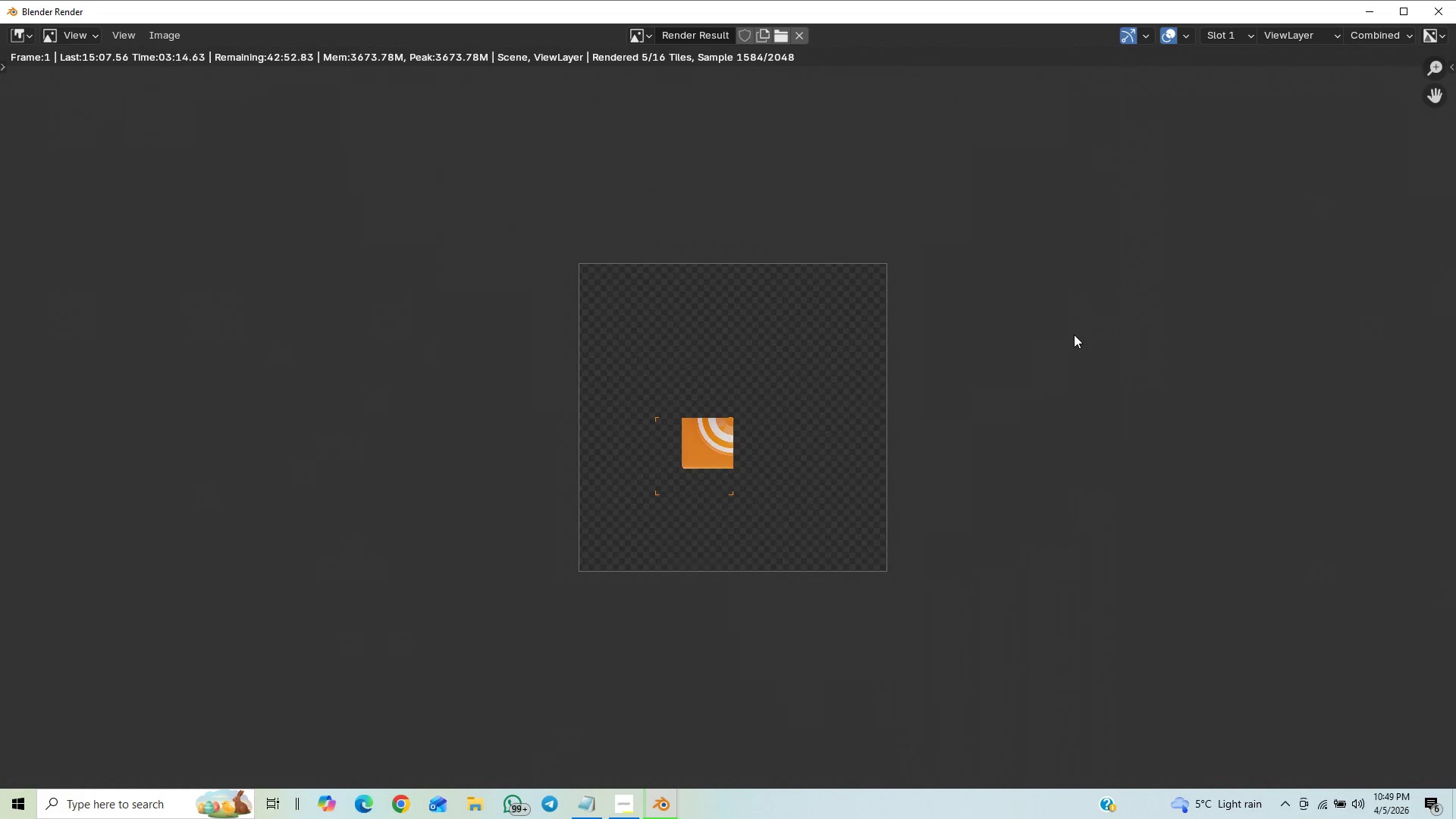 
scroll: coordinate [1097, 306], scroll_direction: up, amount: 4.0
 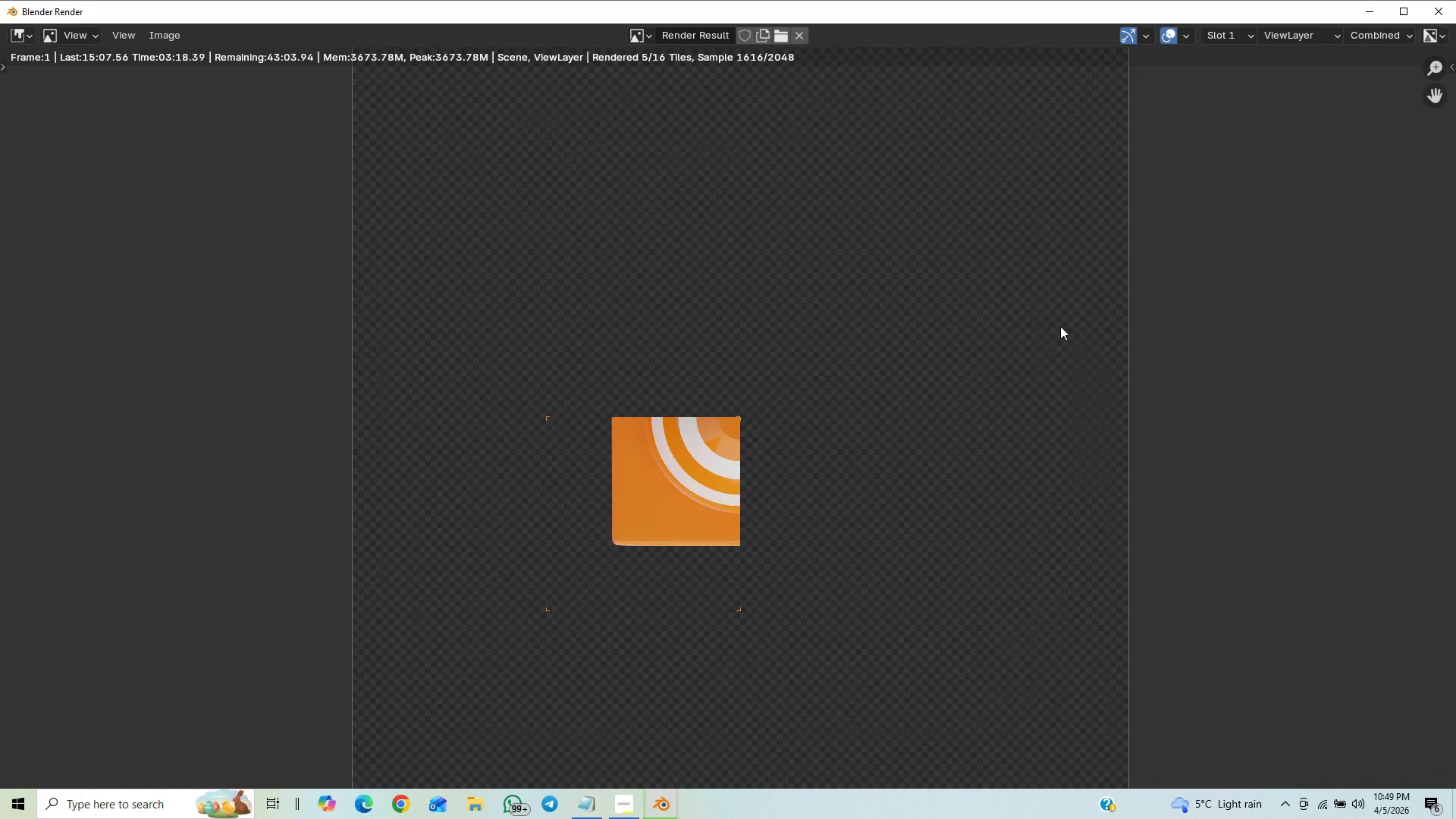 
scroll: coordinate [1078, 325], scroll_direction: down, amount: 3.0
 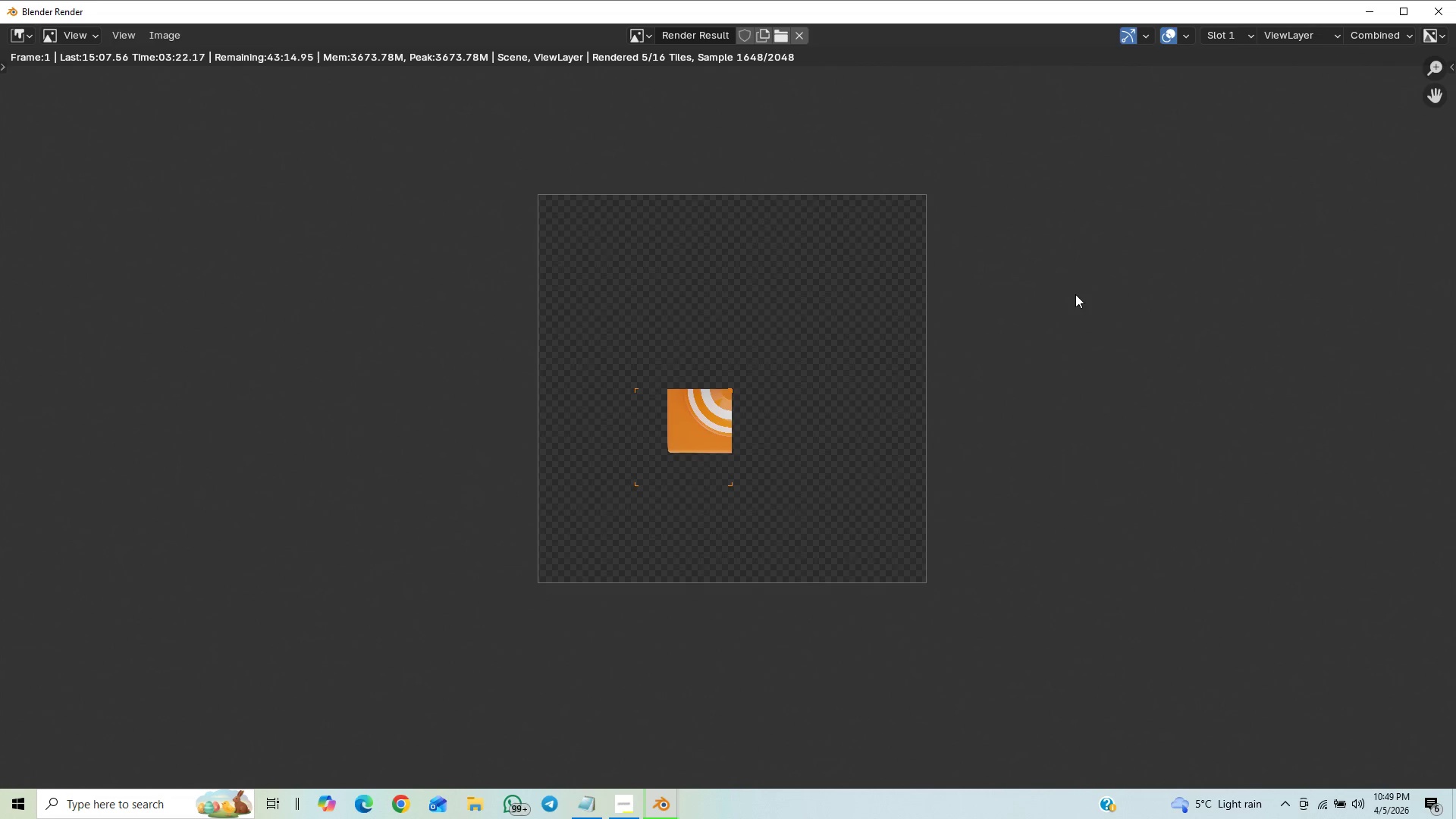 
scroll: coordinate [1079, 304], scroll_direction: up, amount: 1.0
 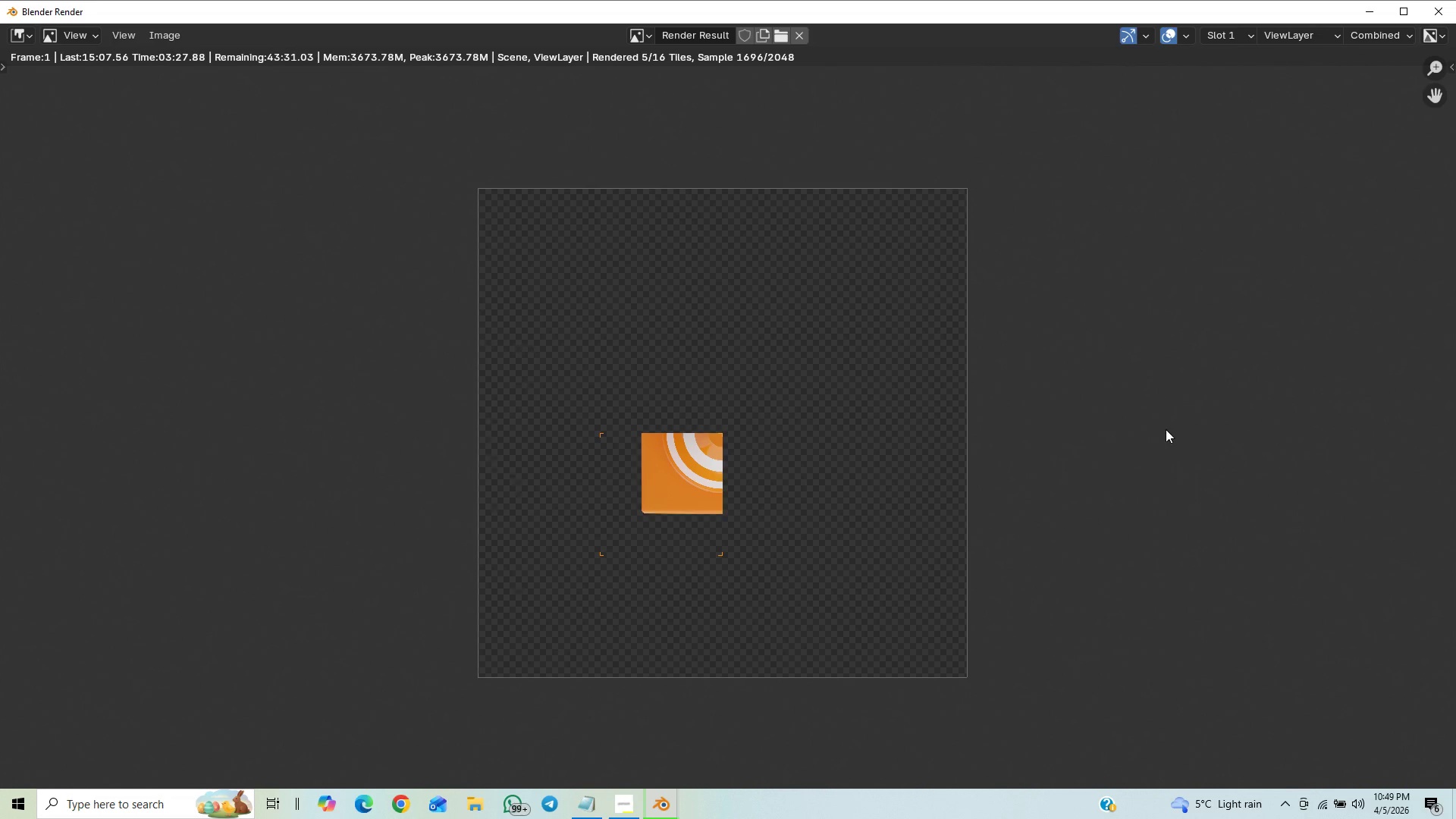 
scroll: coordinate [1183, 436], scroll_direction: down, amount: 11.0
 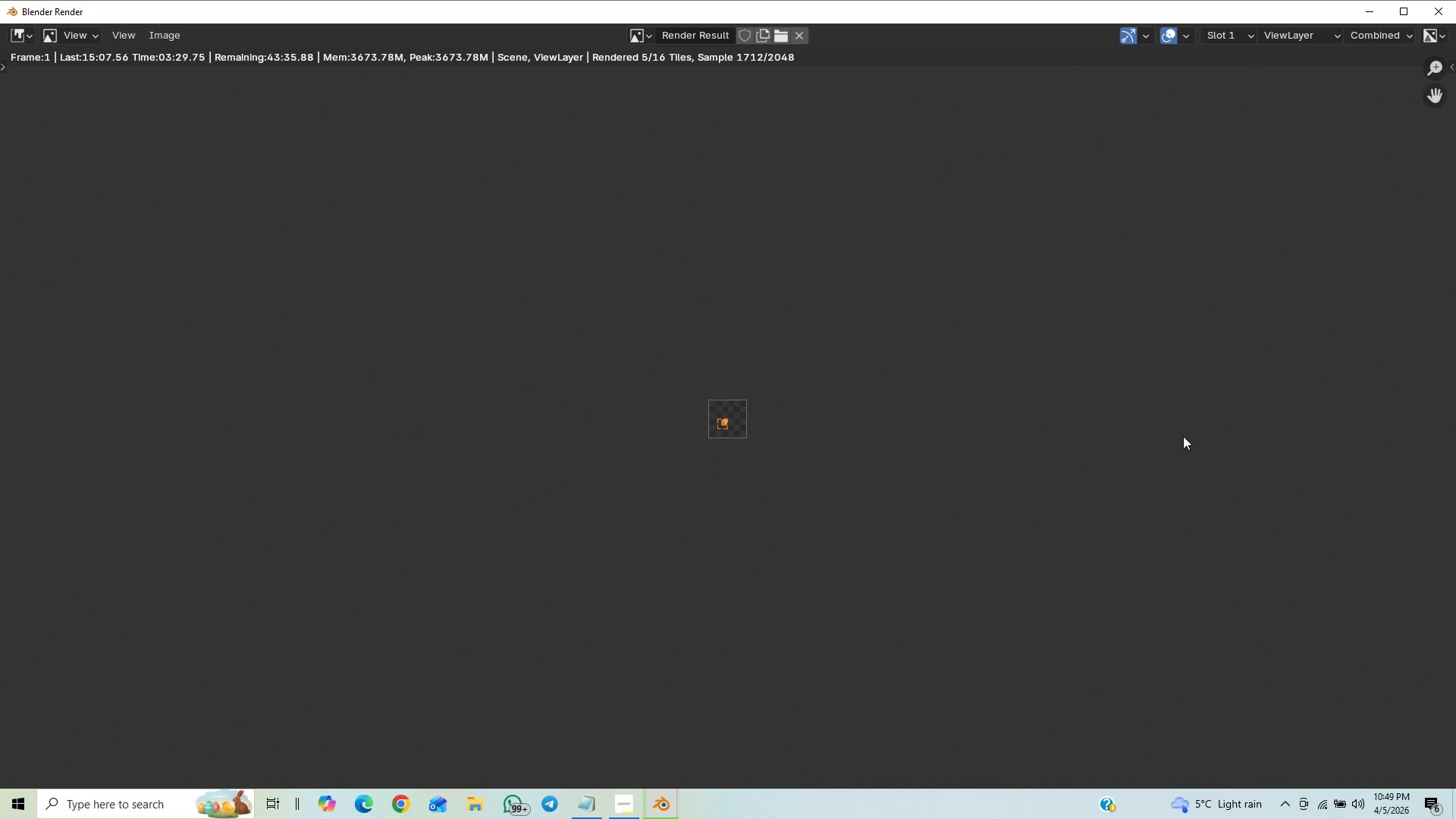 
scroll: coordinate [1183, 437], scroll_direction: up, amount: 17.0
 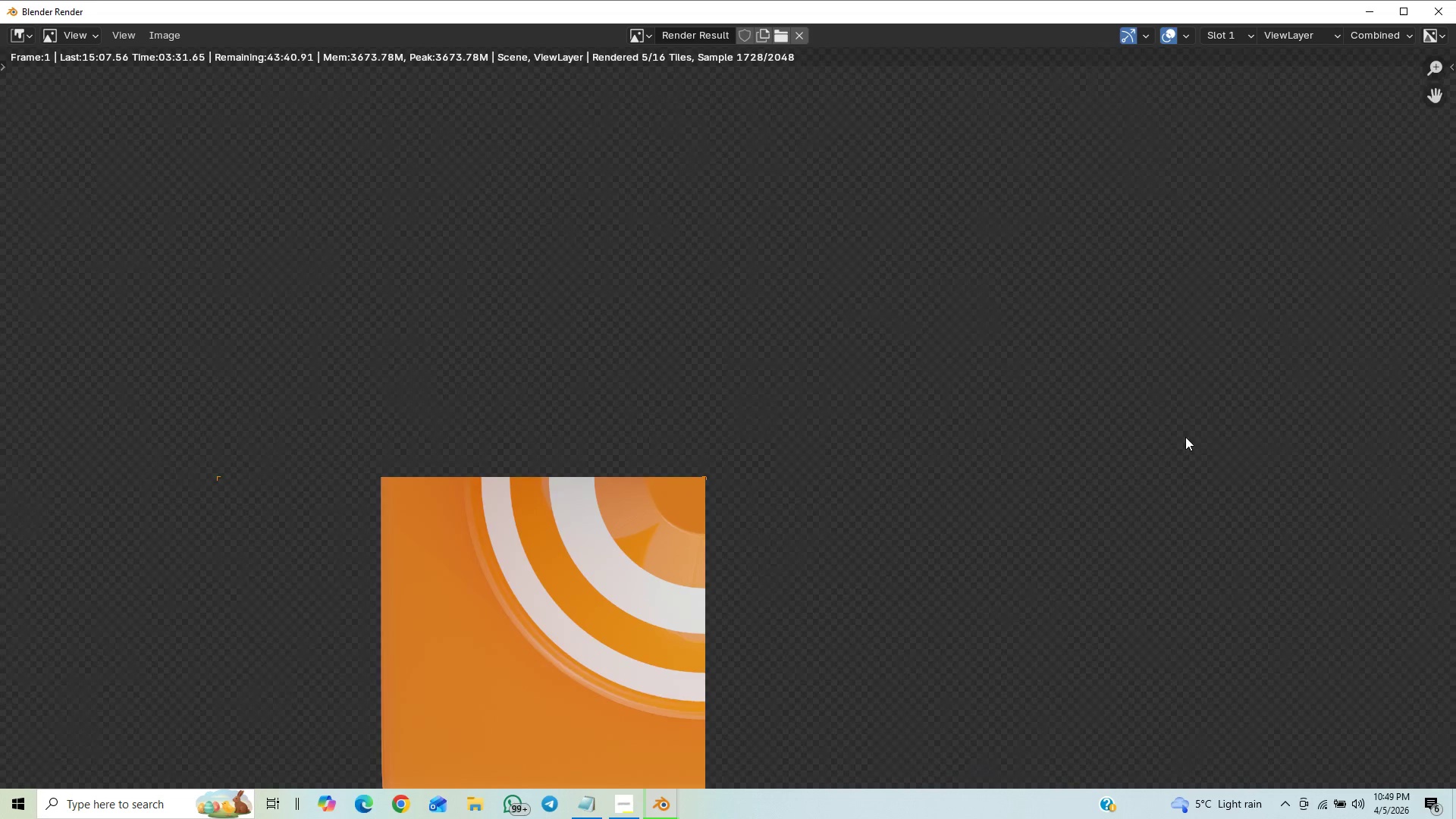 
scroll: coordinate [968, 479], scroll_direction: down, amount: 5.0
 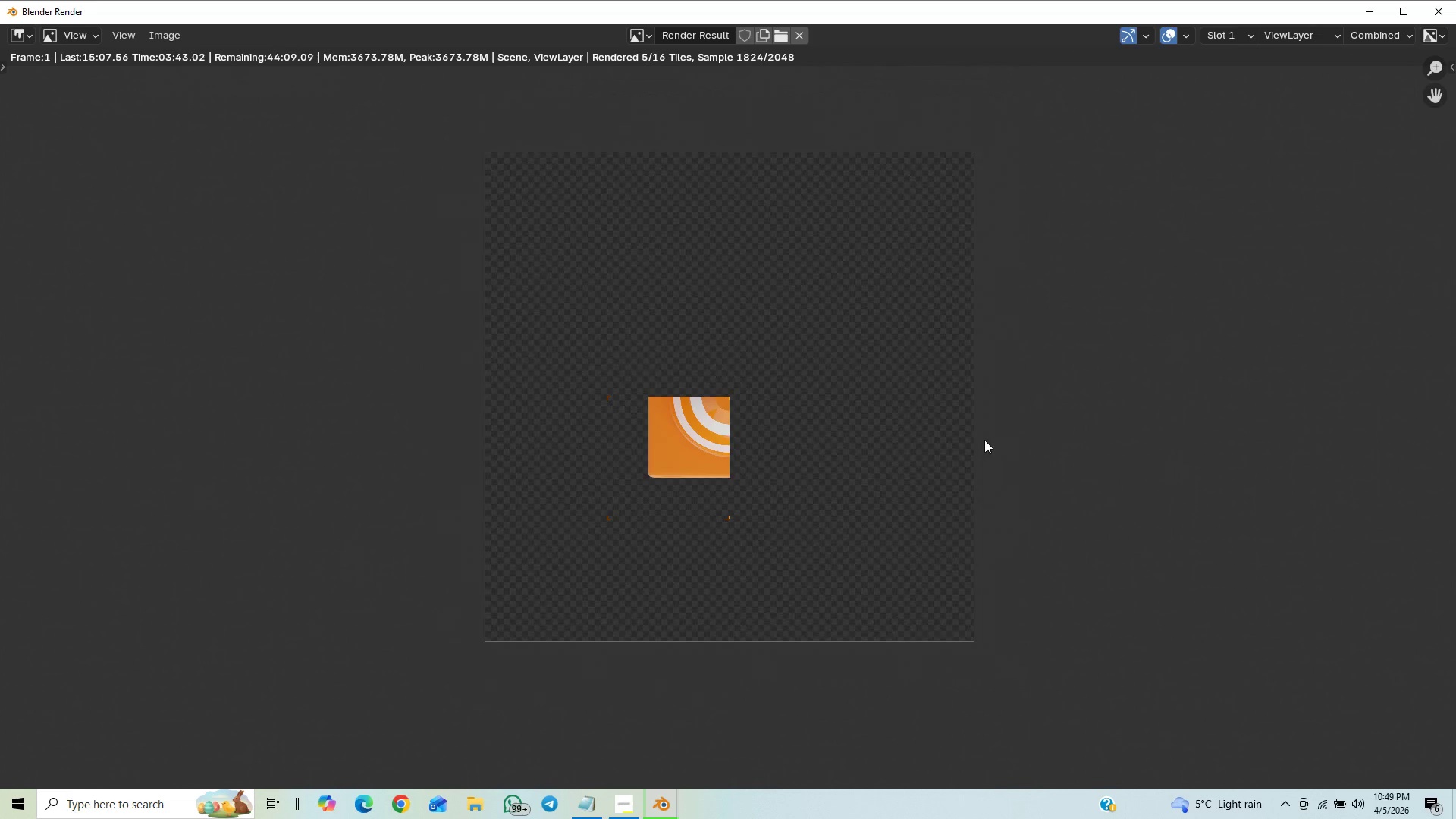 
scroll: coordinate [968, 441], scroll_direction: up, amount: 1.0
 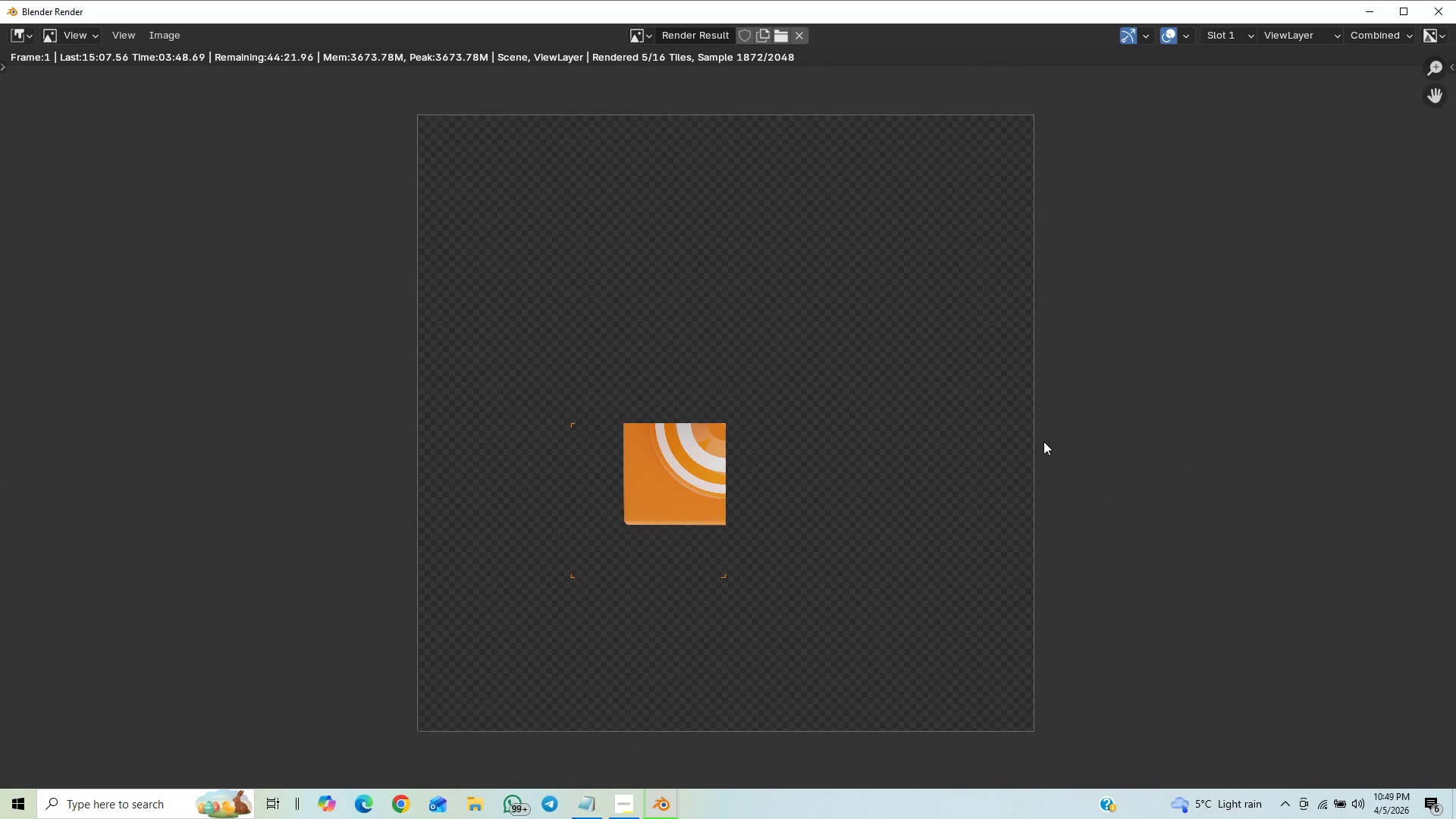 
wait(6.54)
 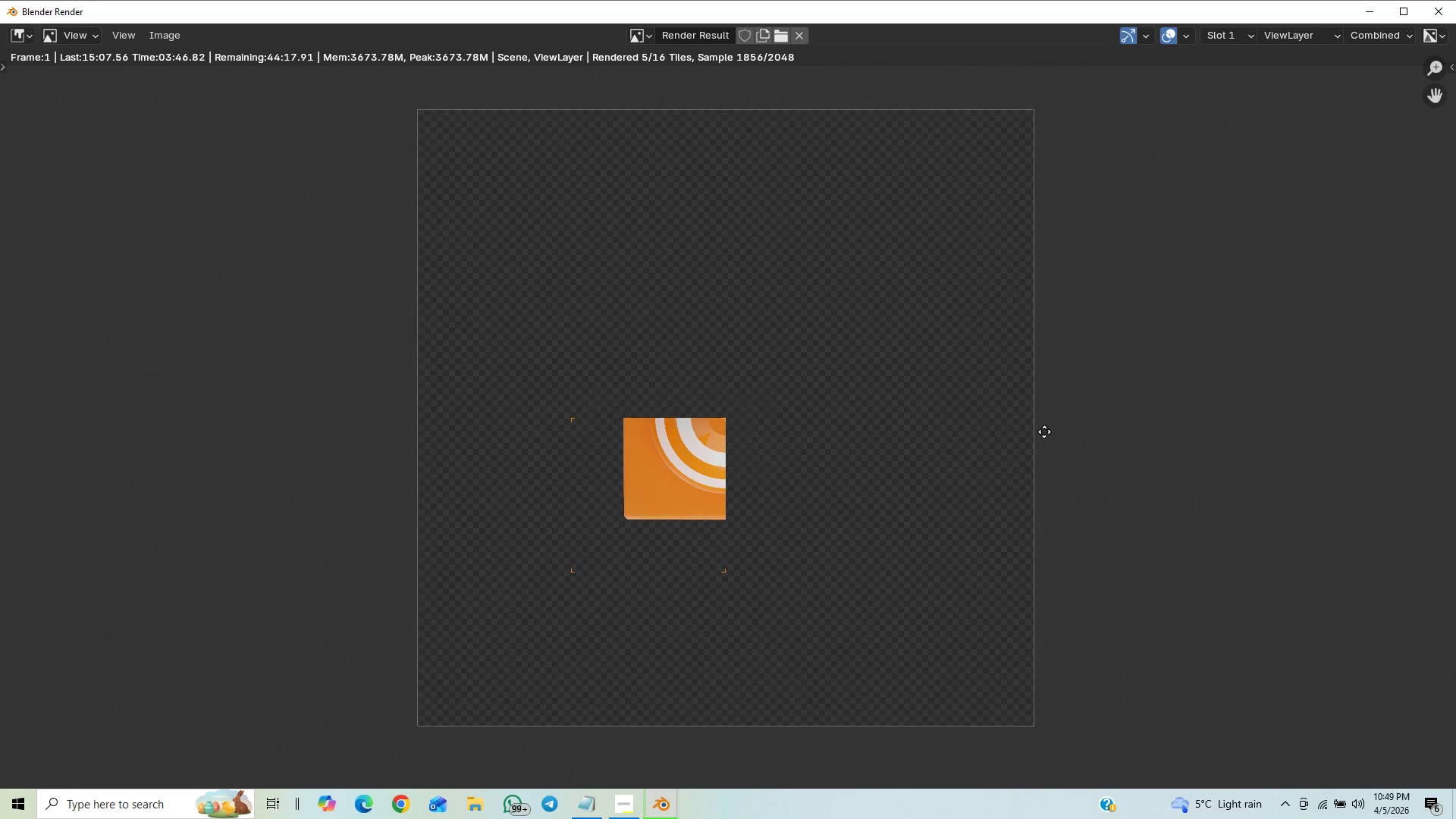 
scroll: coordinate [1143, 389], scroll_direction: down, amount: 3.0
 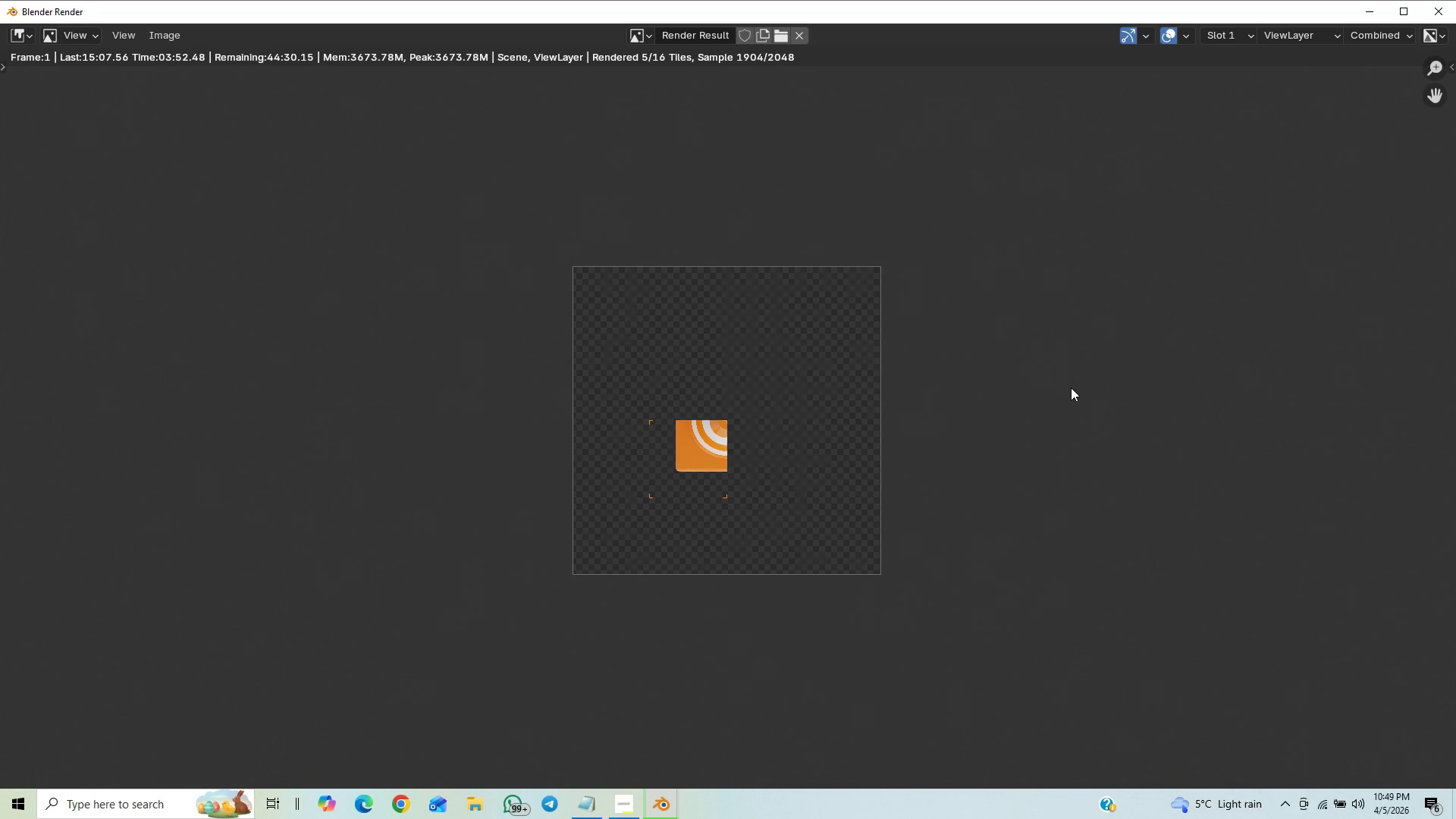 
scroll: coordinate [1021, 374], scroll_direction: up, amount: 3.0
 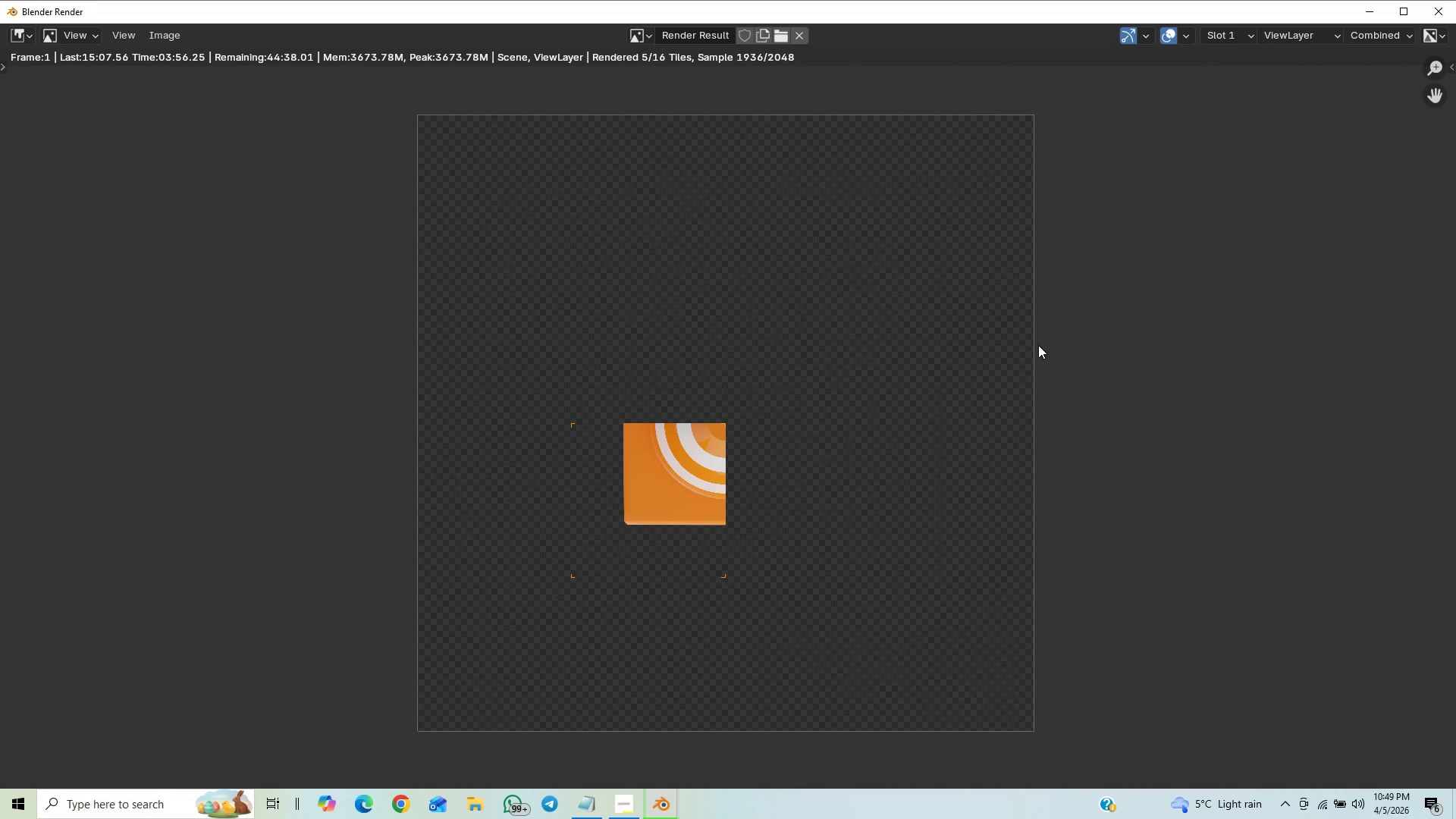 
scroll: coordinate [1035, 347], scroll_direction: down, amount: 6.0
 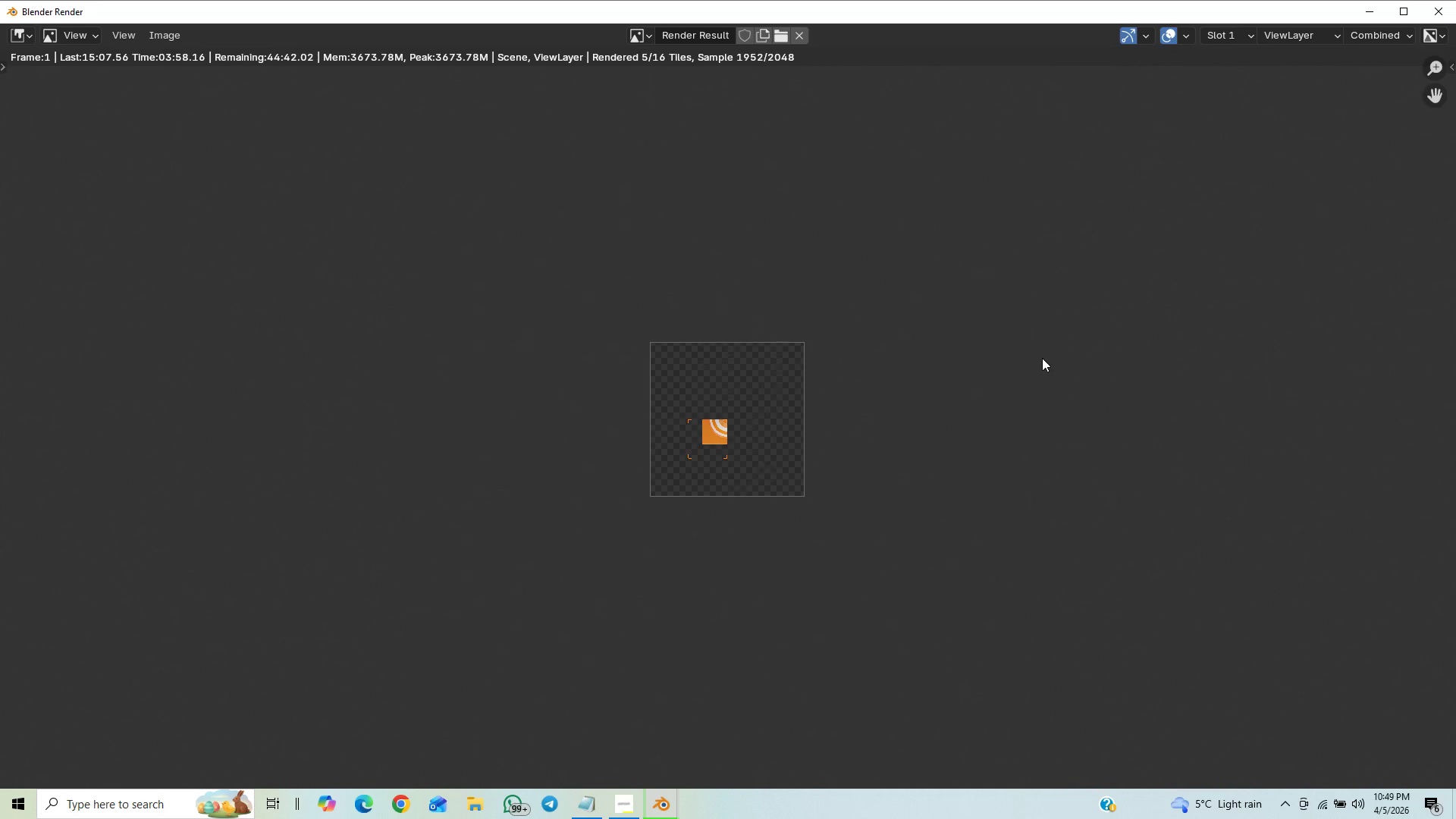 
scroll: coordinate [1040, 362], scroll_direction: up, amount: 8.0
 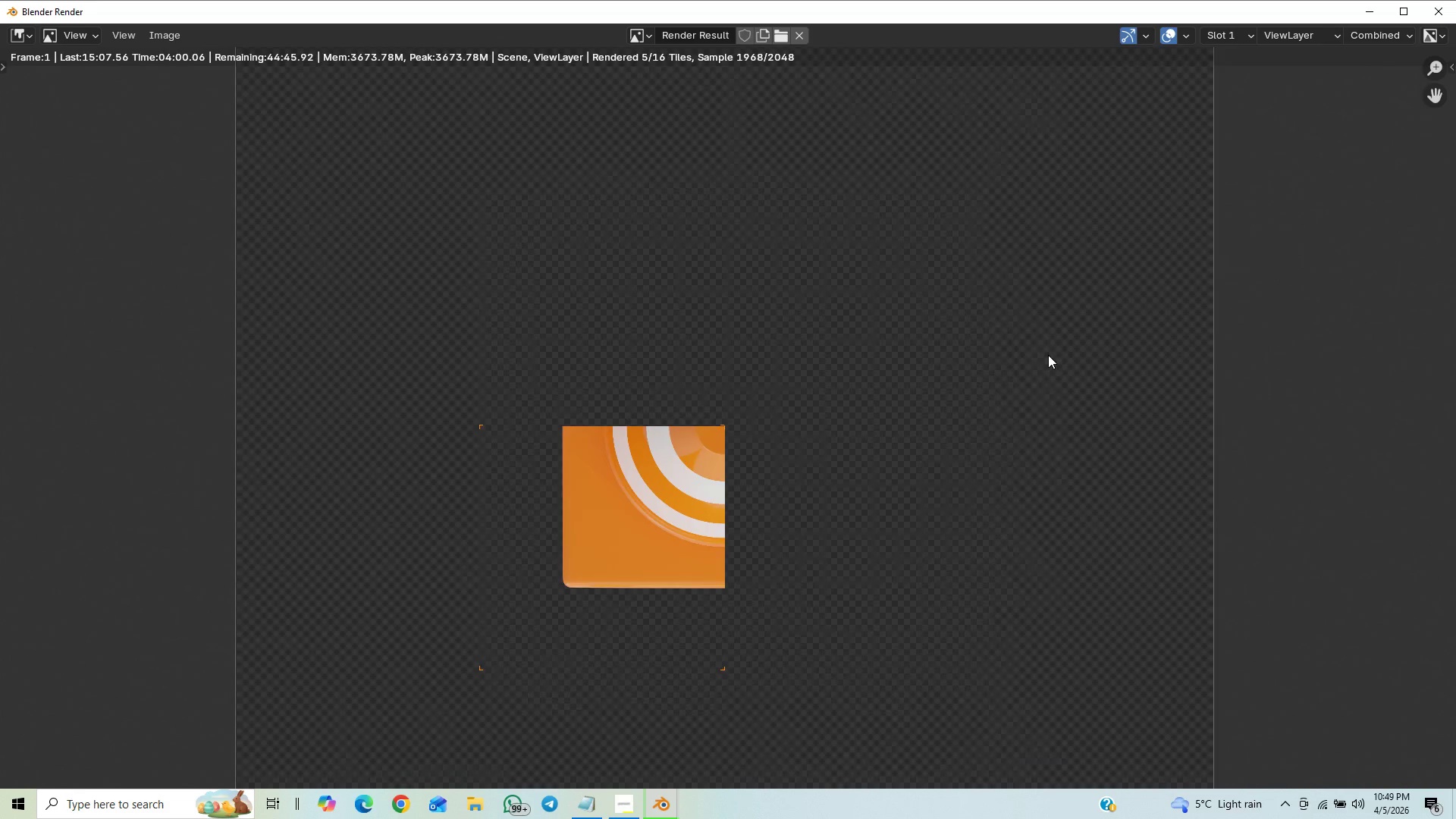 
scroll: coordinate [1048, 355], scroll_direction: down, amount: 3.0
 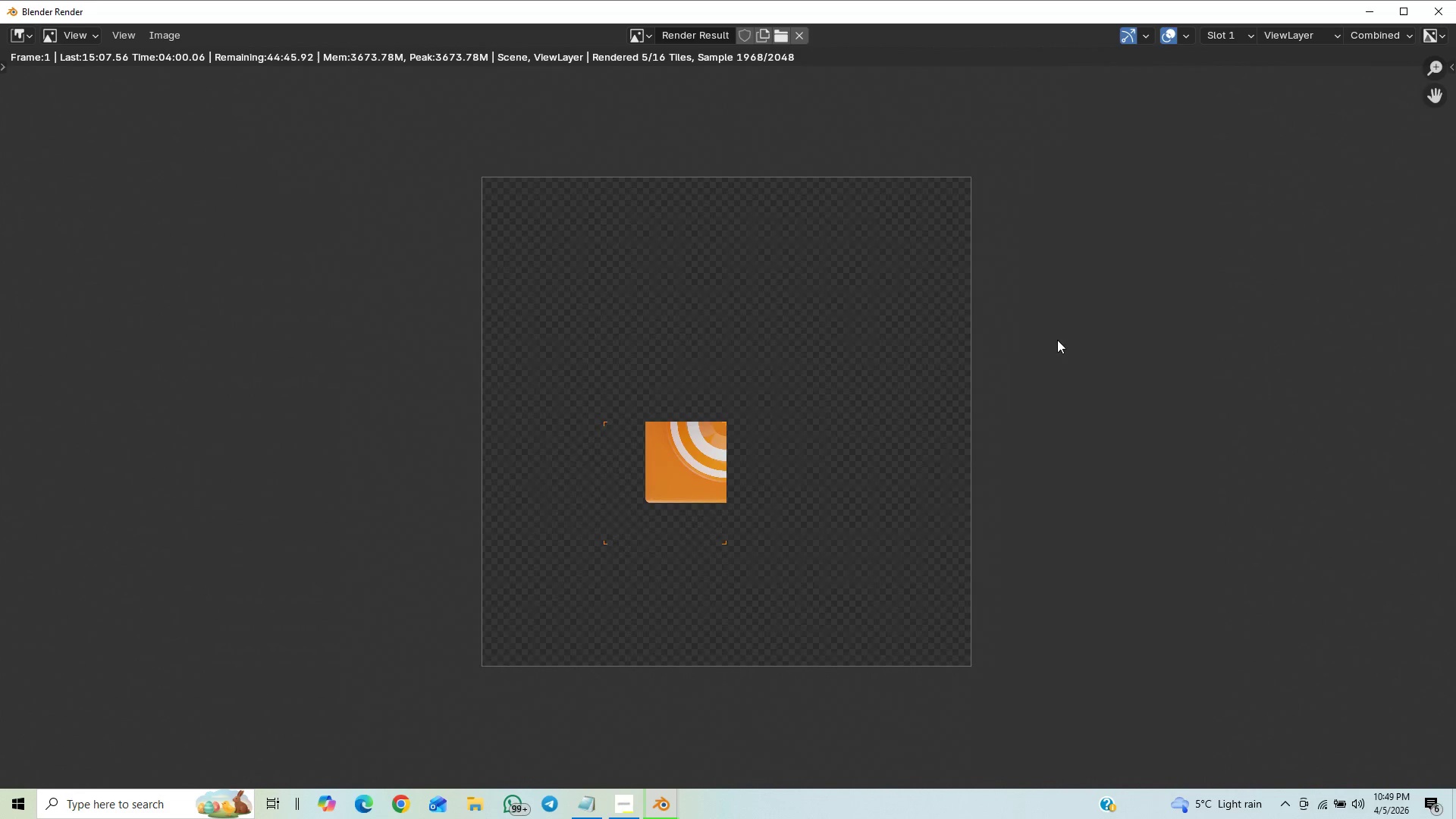 
scroll: coordinate [1056, 343], scroll_direction: up, amount: 1.0
 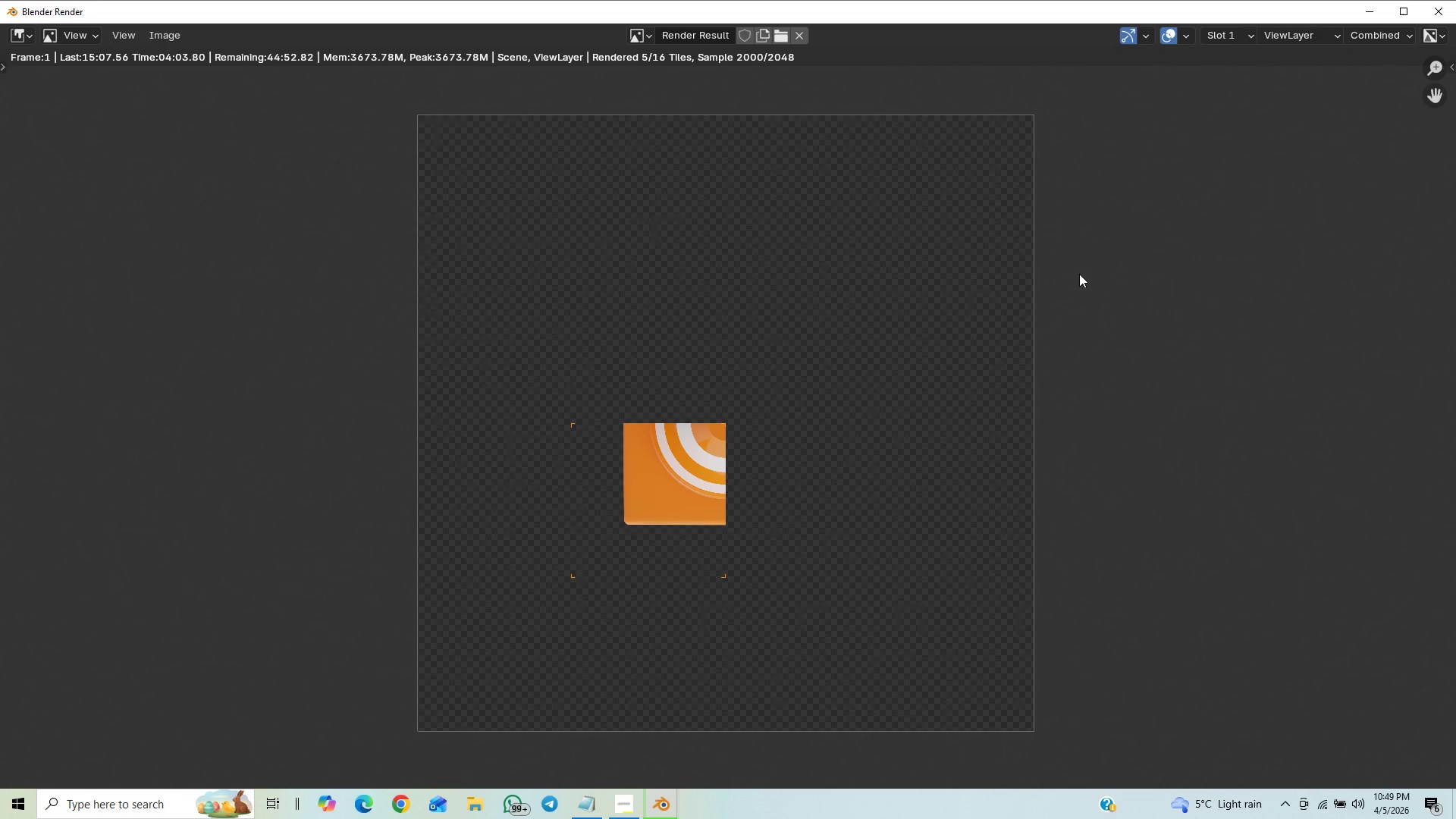 
scroll: coordinate [1047, 252], scroll_direction: down, amount: 2.0
 